 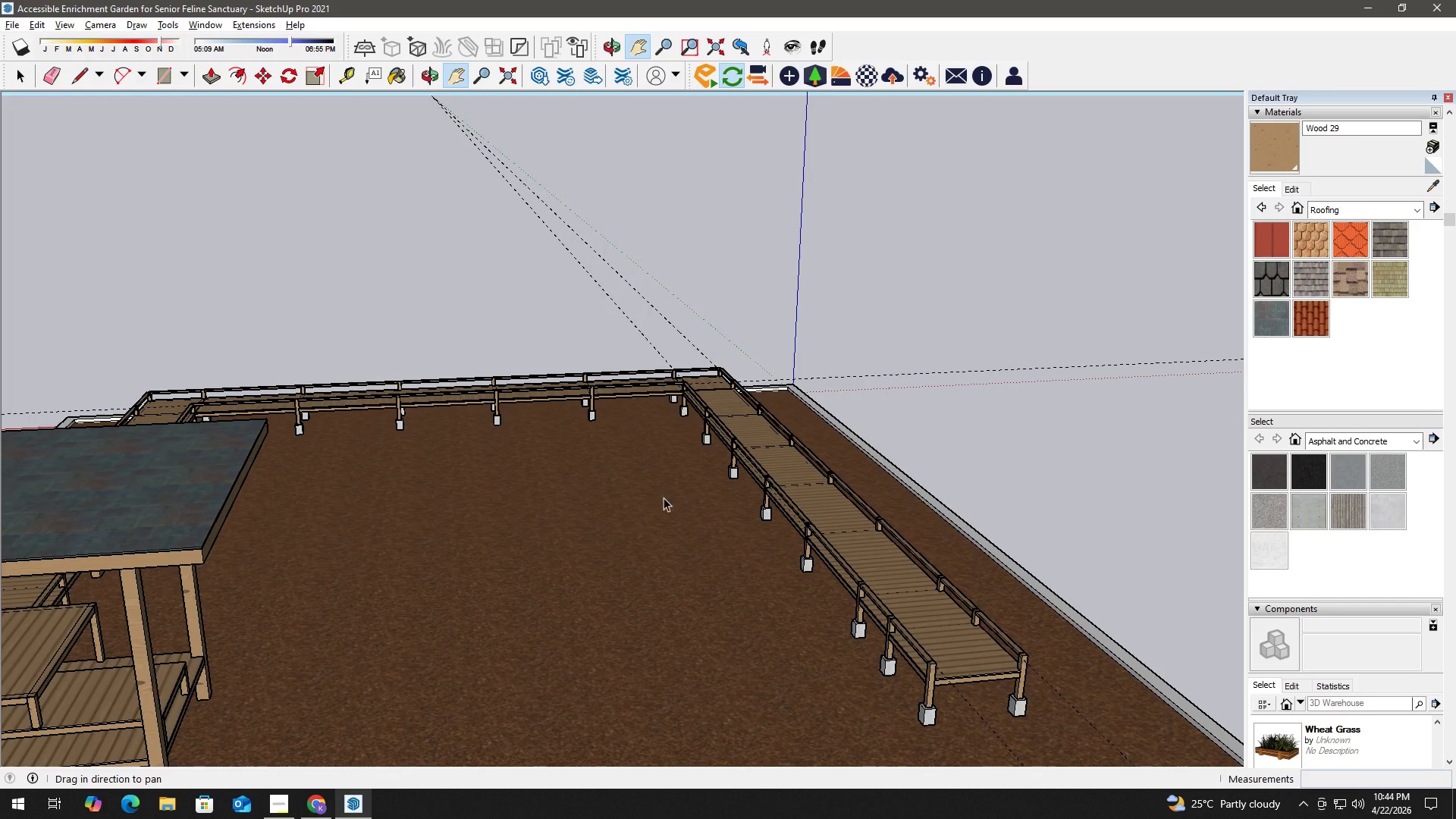 
key(Space)
 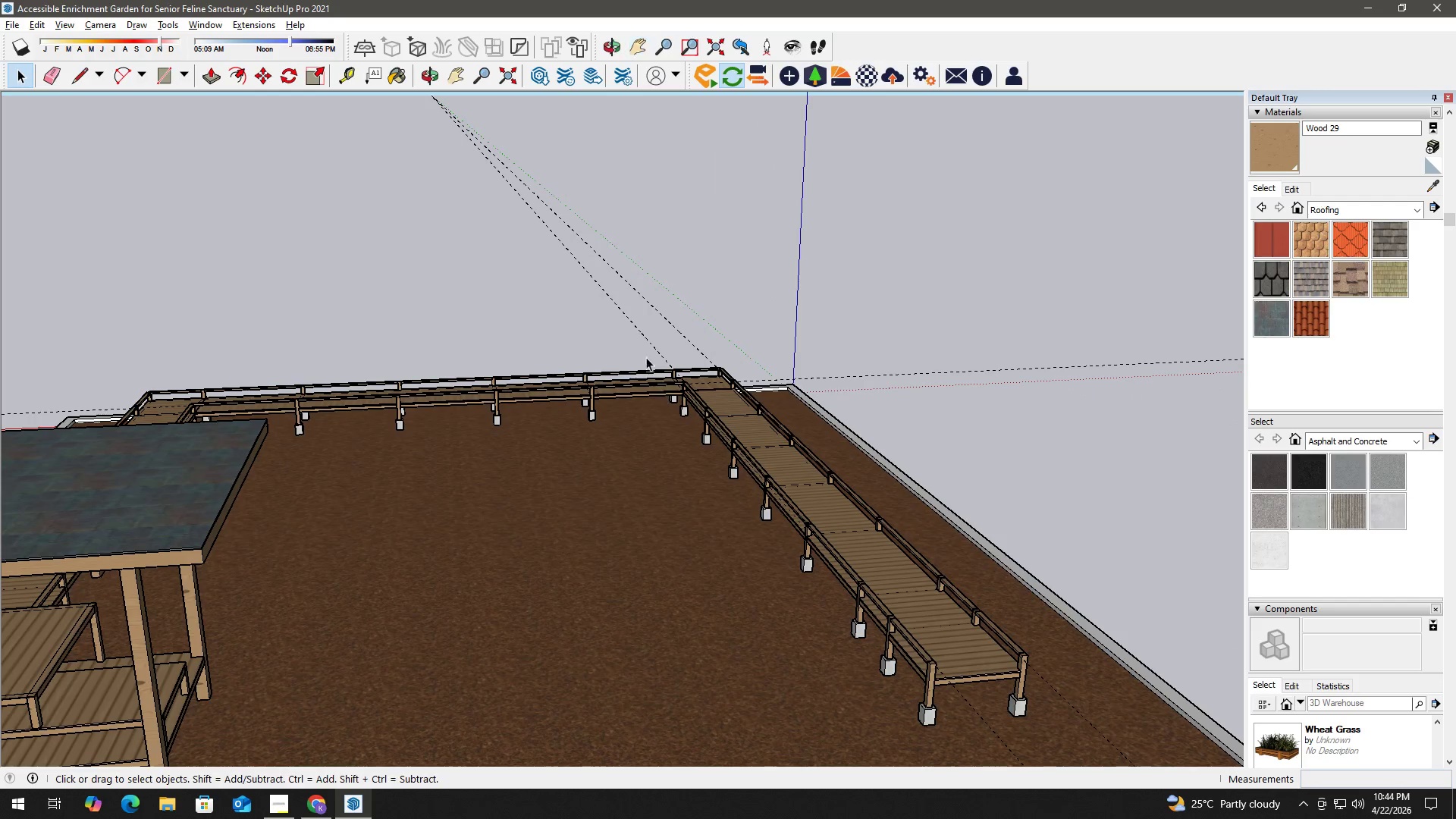 
key(E)
 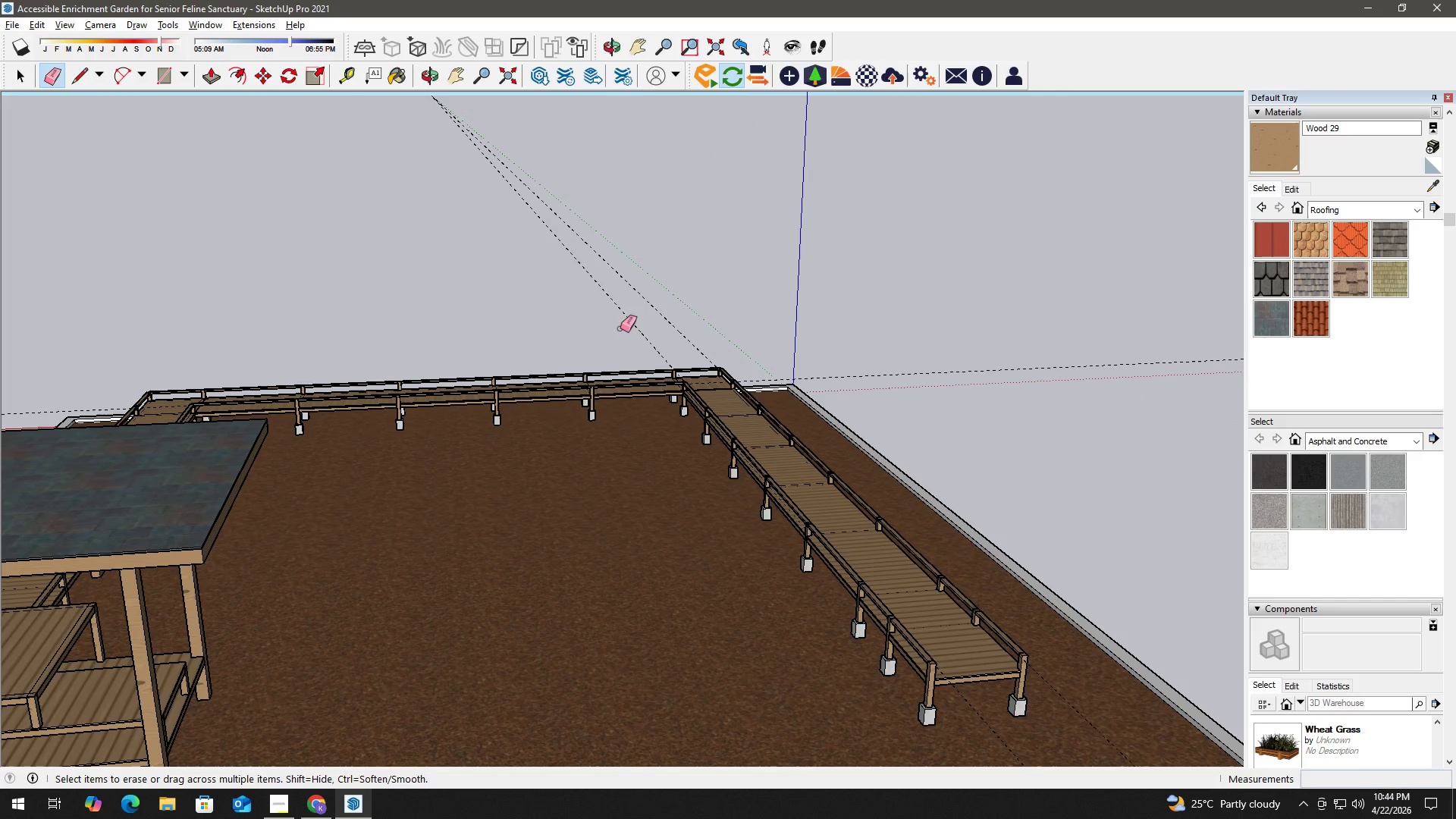 
scroll: coordinate [592, 542], scroll_direction: up, amount: 4.0
 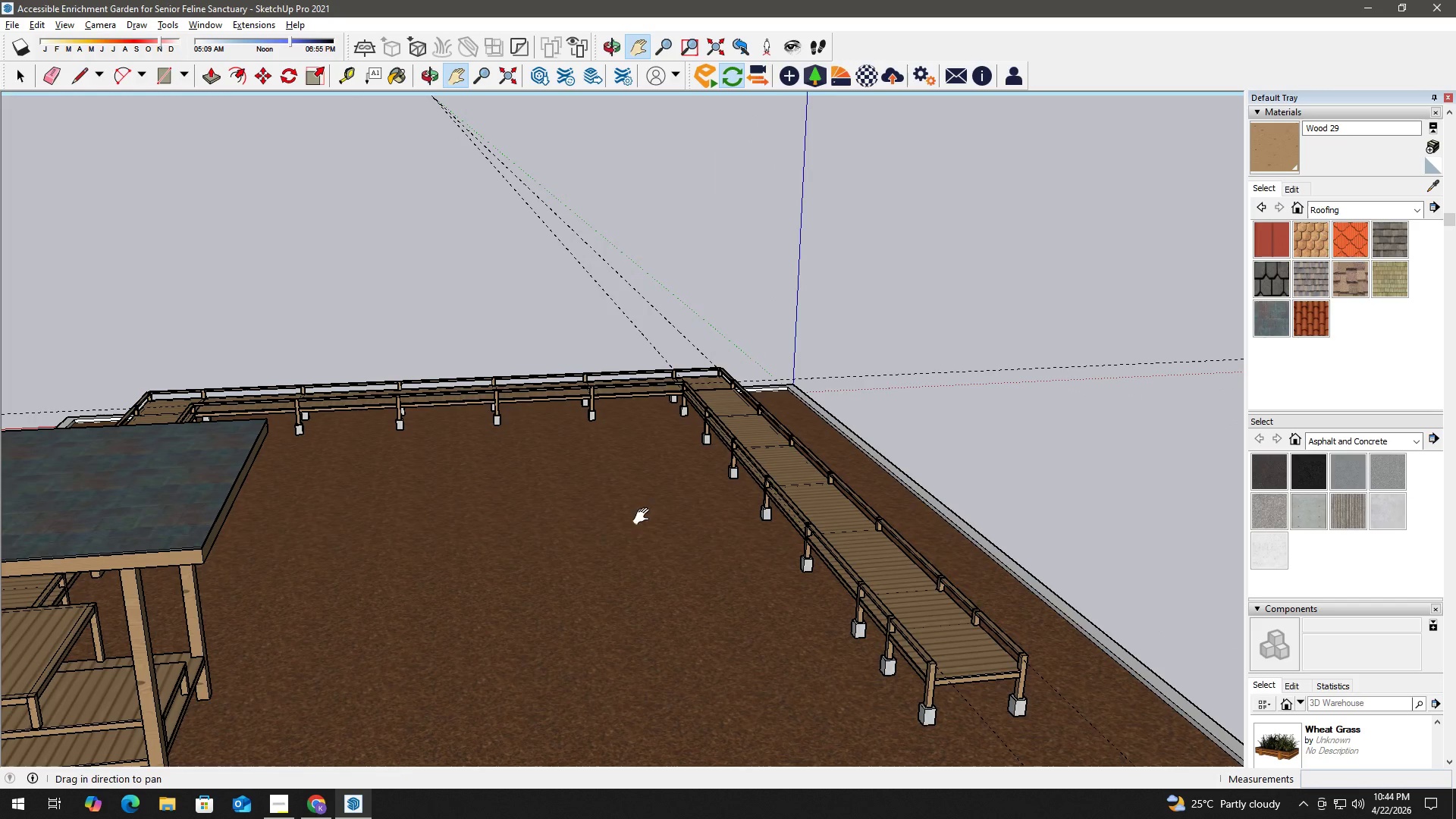 
left_click_drag(start_coordinate=[618, 327], to_coordinate=[667, 315])
 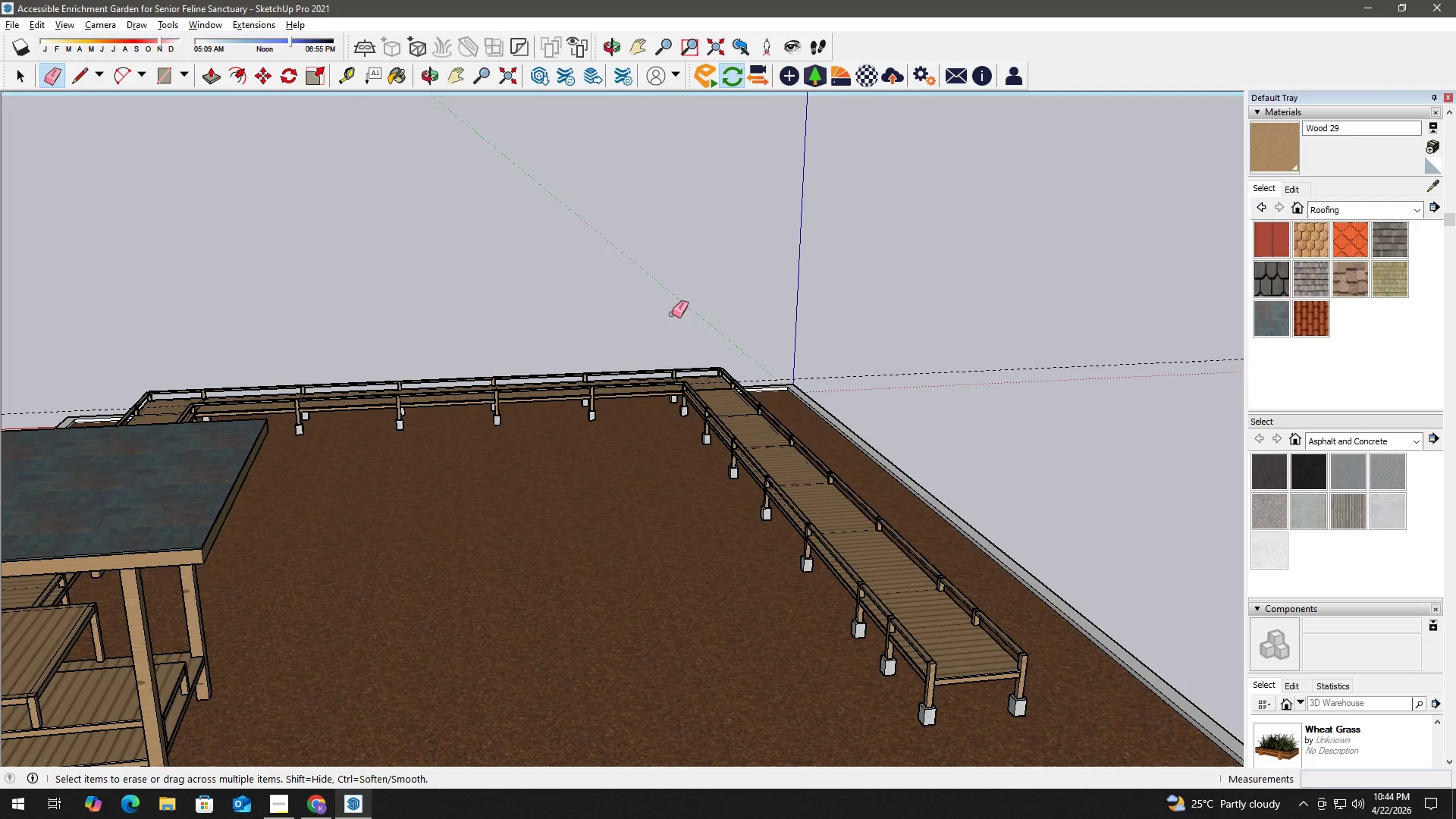 
key(Space)
 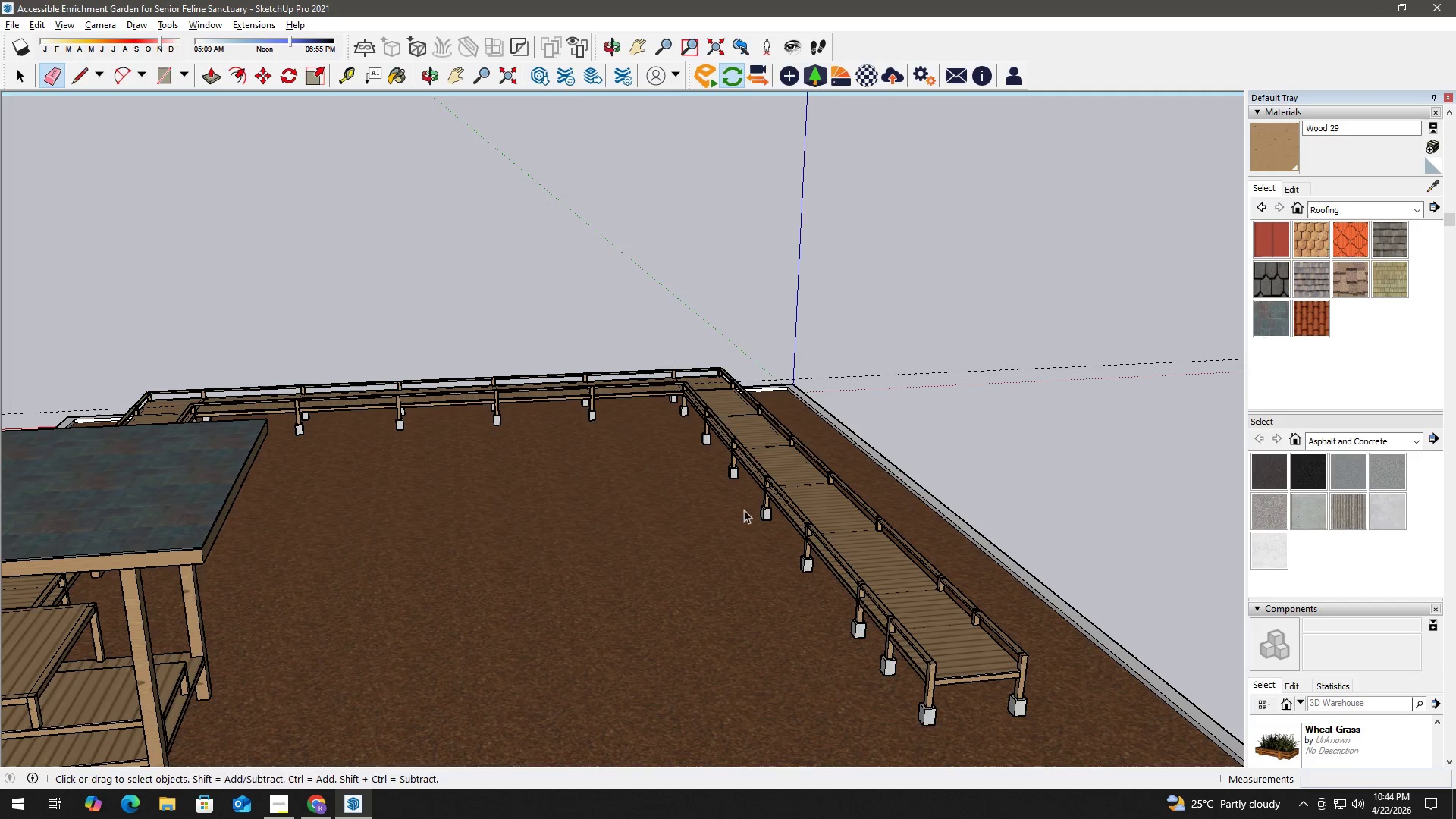 
key(H)
 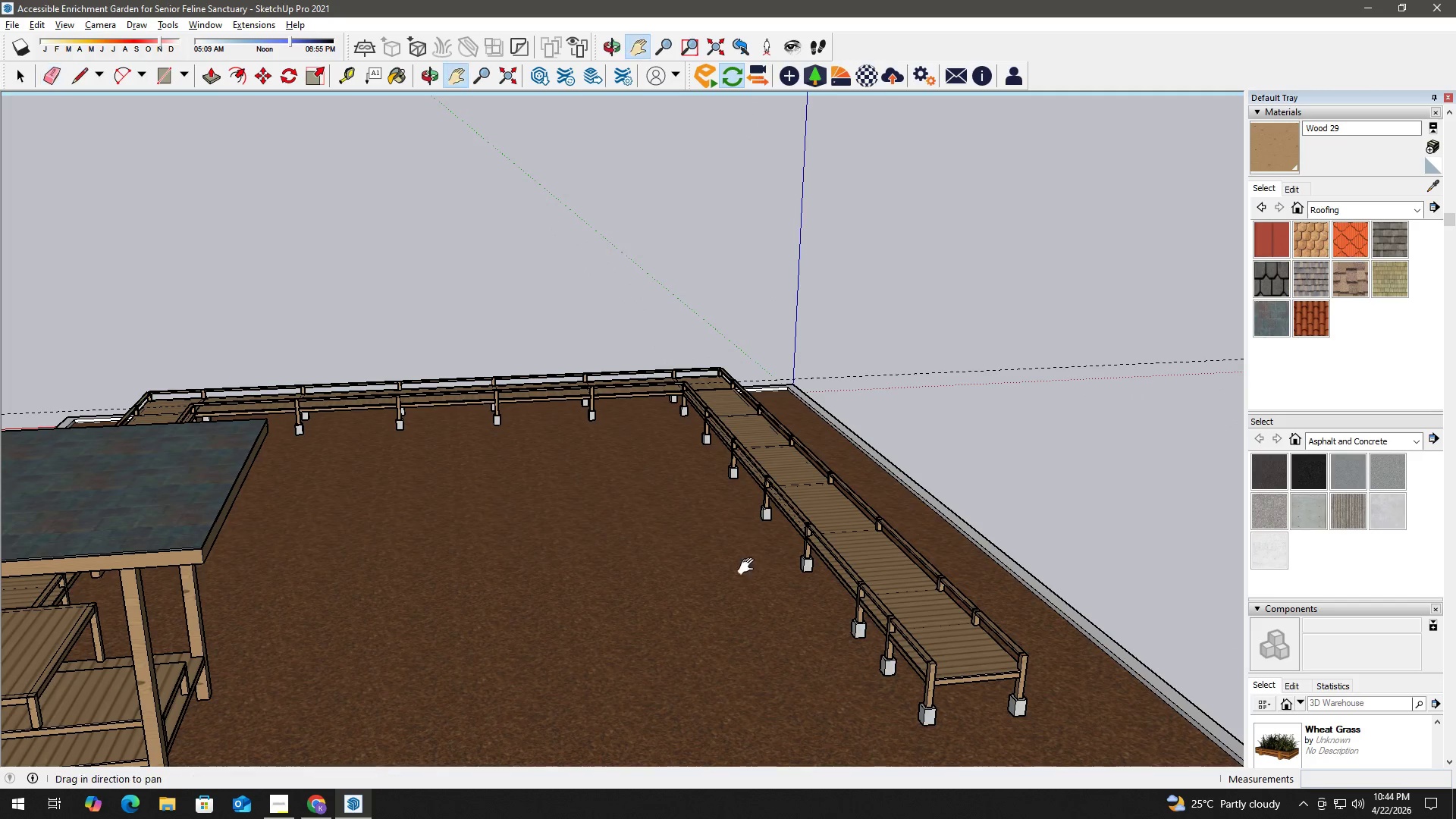 
left_click_drag(start_coordinate=[748, 564], to_coordinate=[672, 359])
 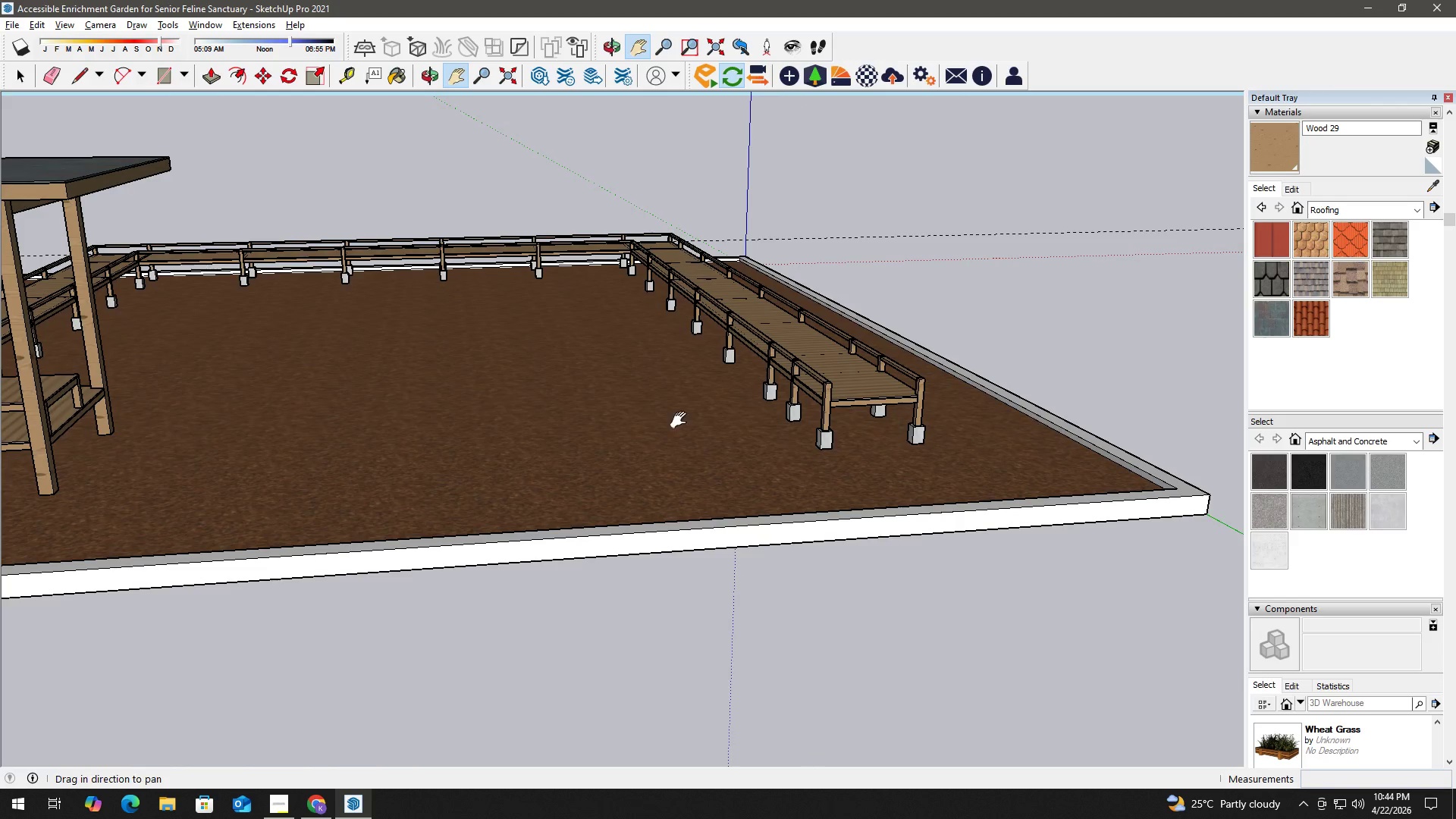 
key(Space)
 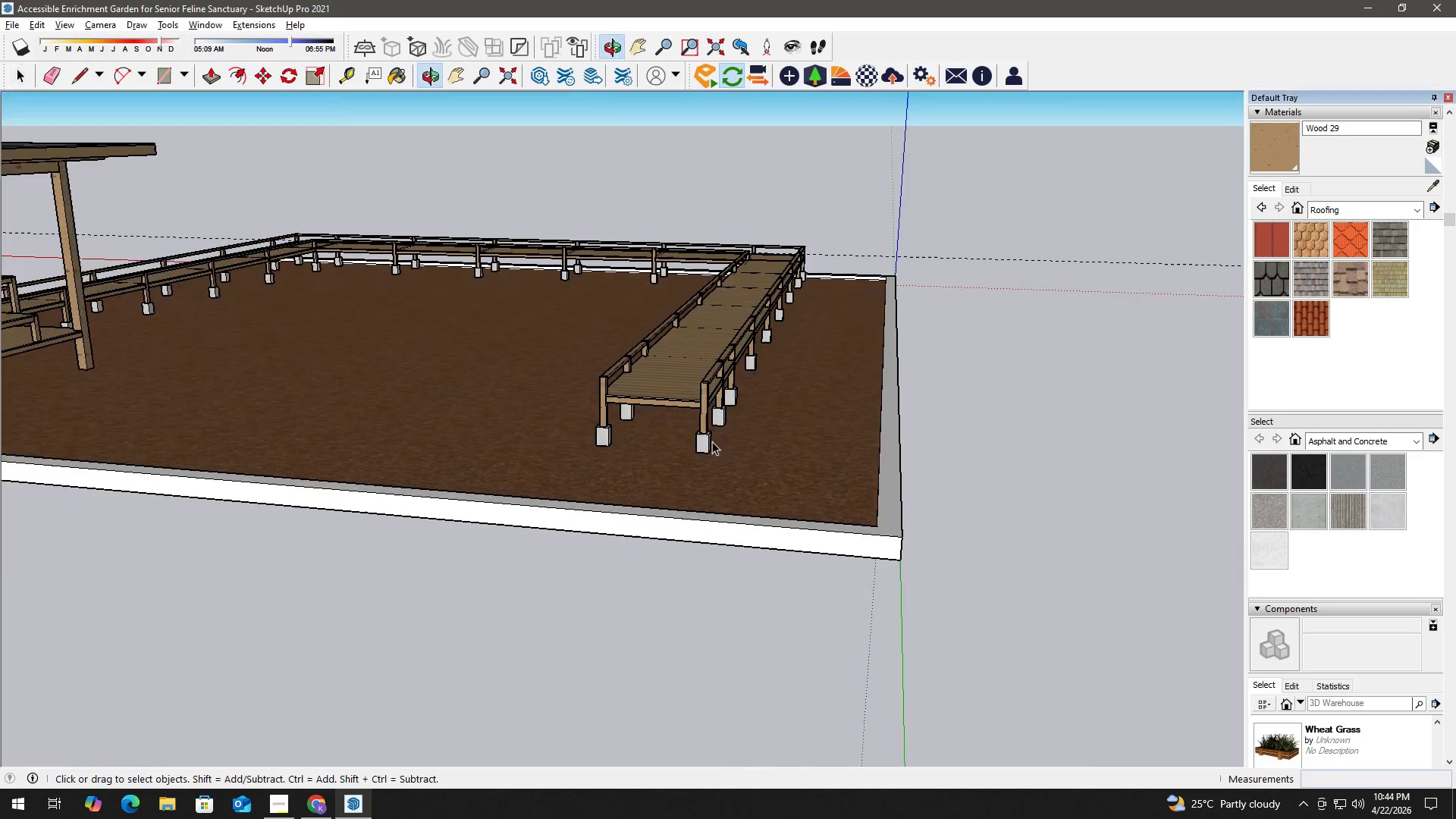 
key(E)
 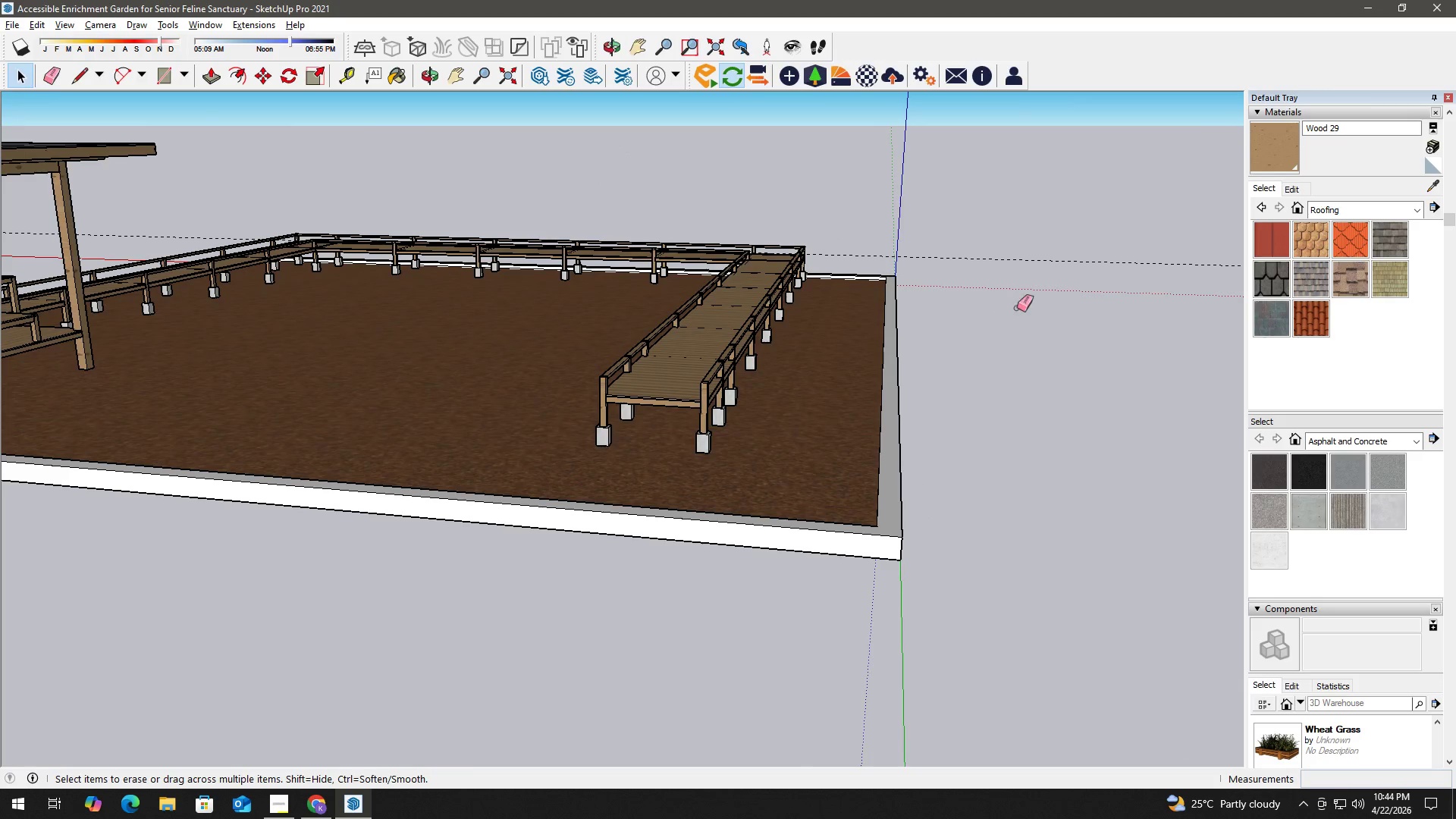 
left_click_drag(start_coordinate=[1034, 297], to_coordinate=[1020, 248])
 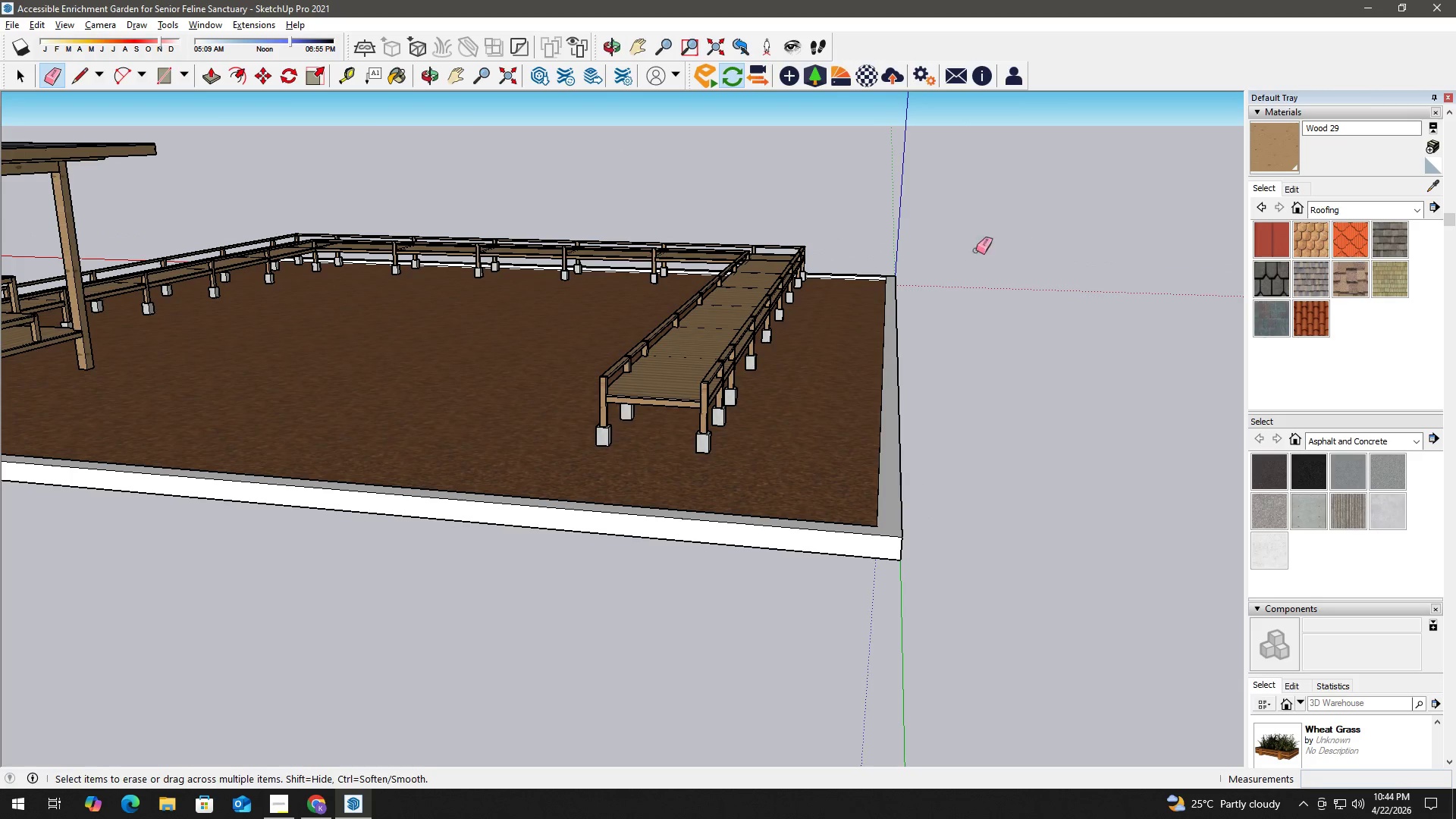 
key(Space)
 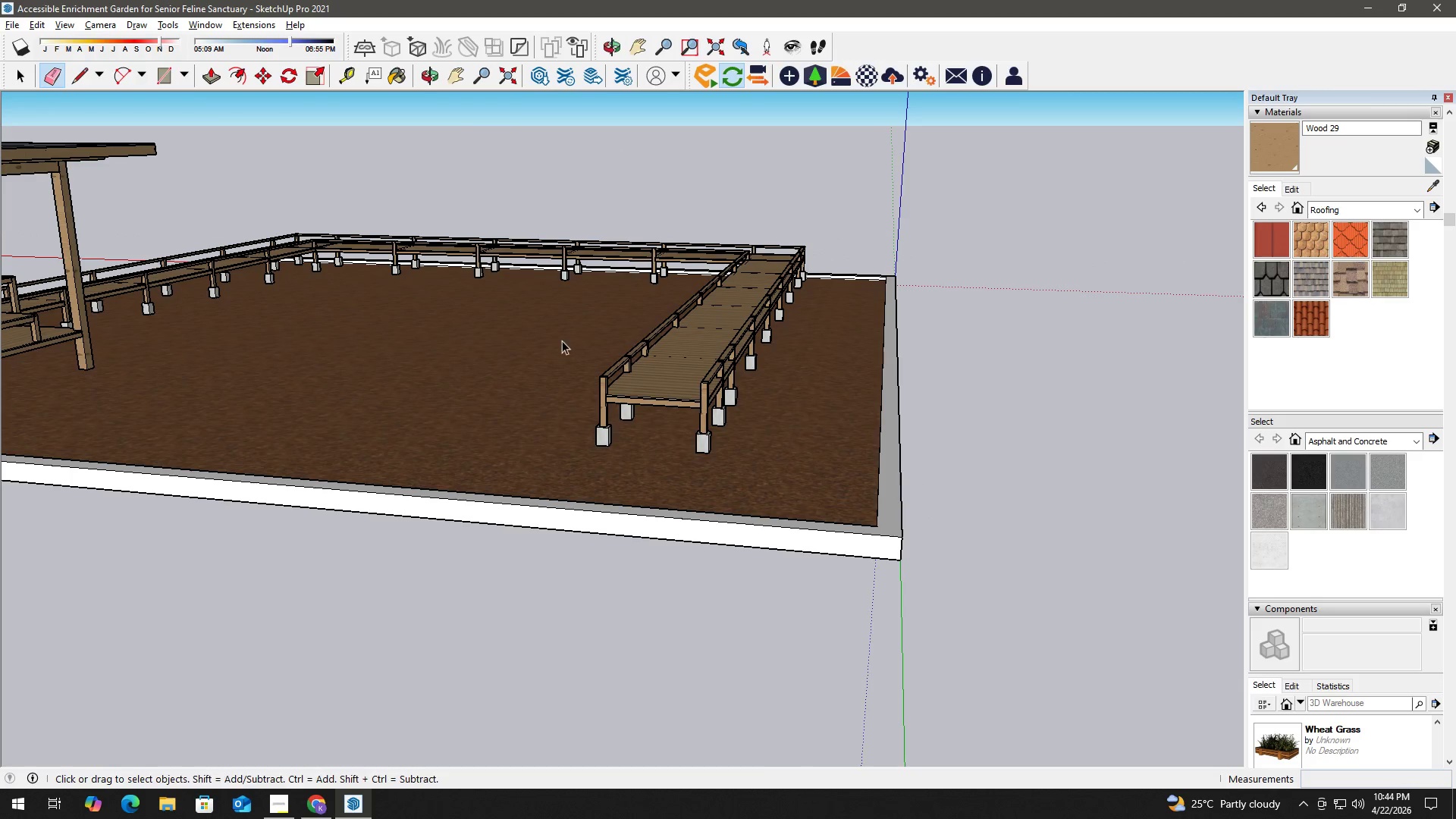 
key(H)
 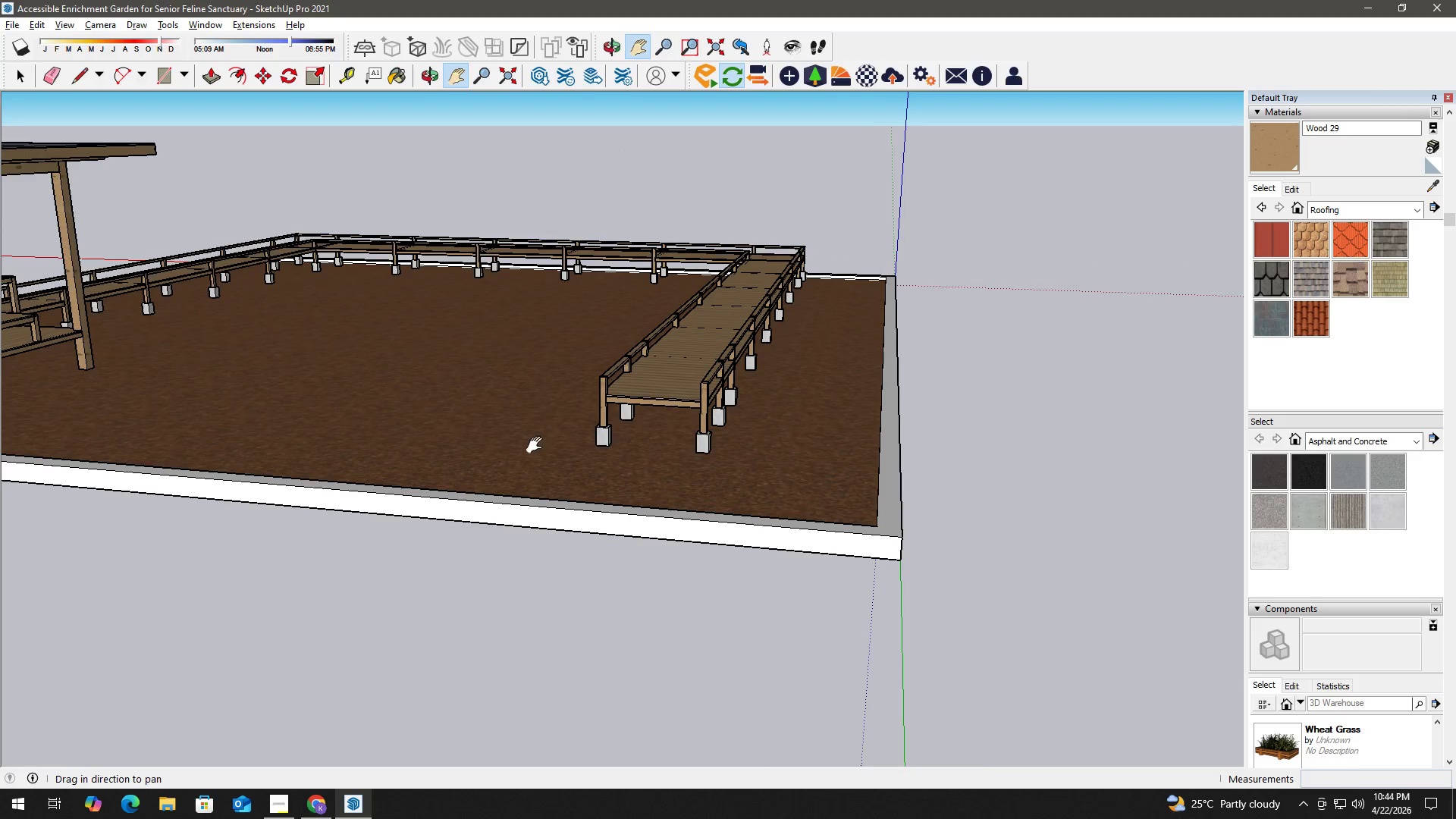 
key(Space)
 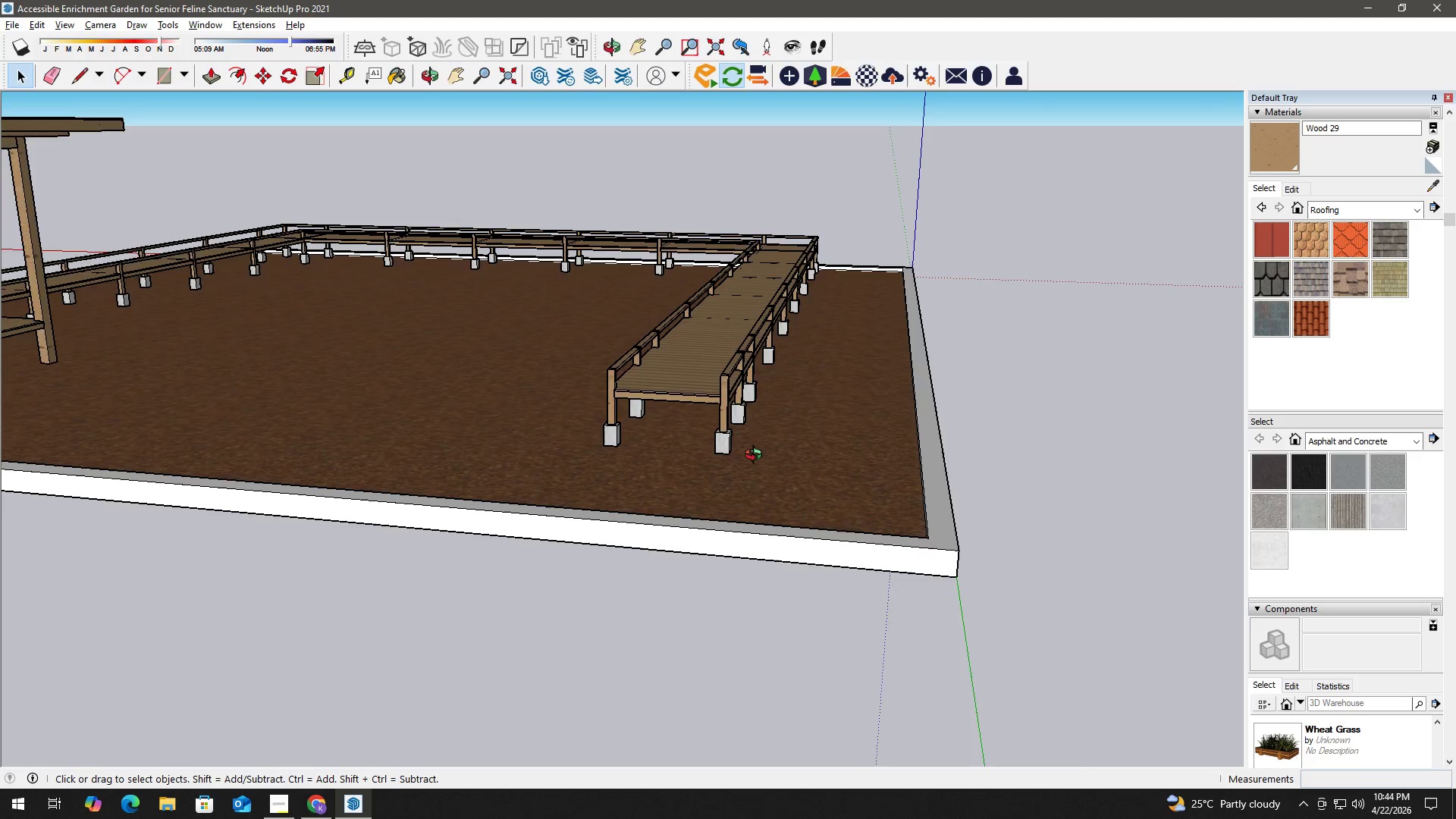 
scroll: coordinate [695, 450], scroll_direction: up, amount: 3.0
 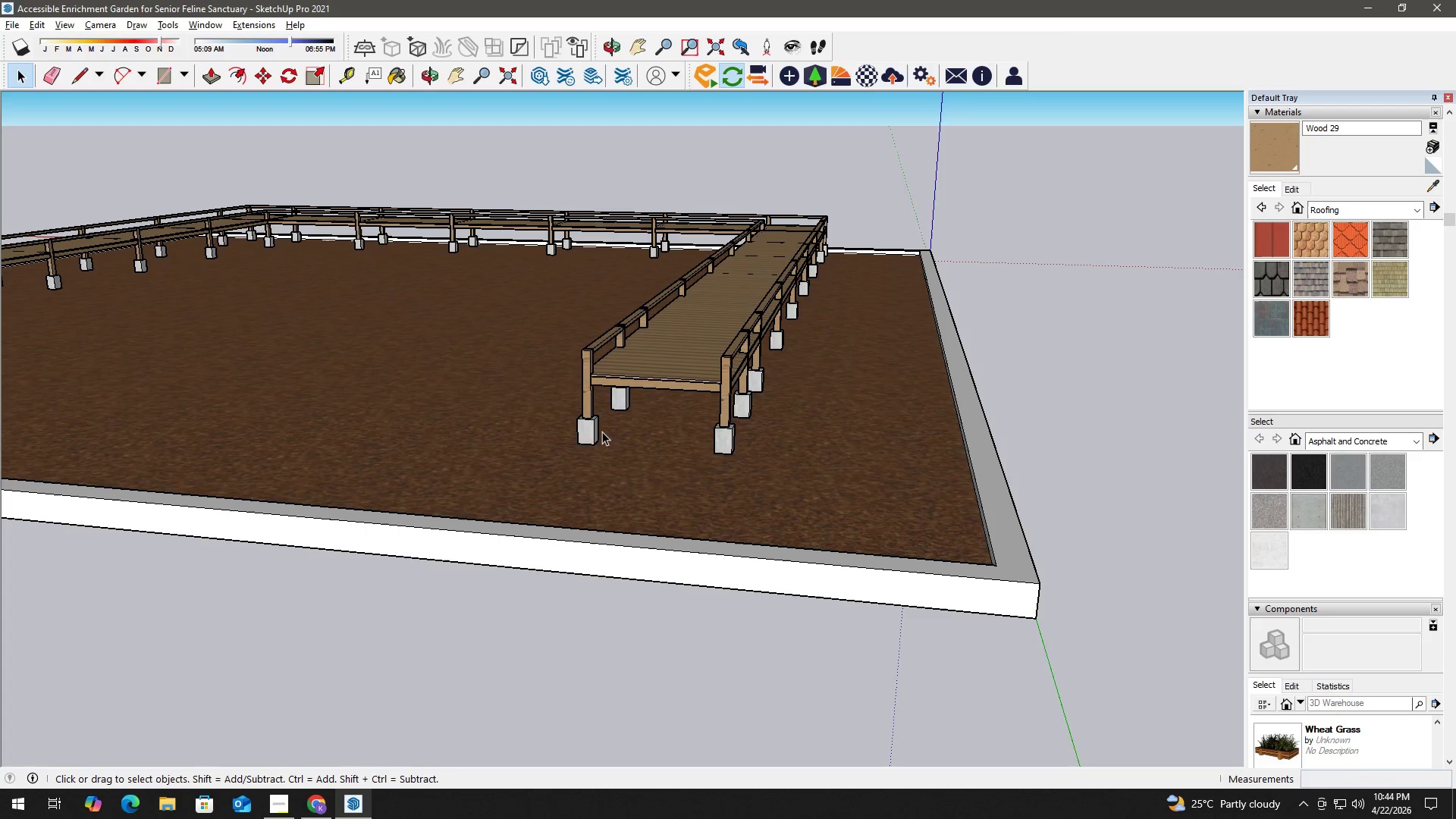 
left_click([570, 434])
 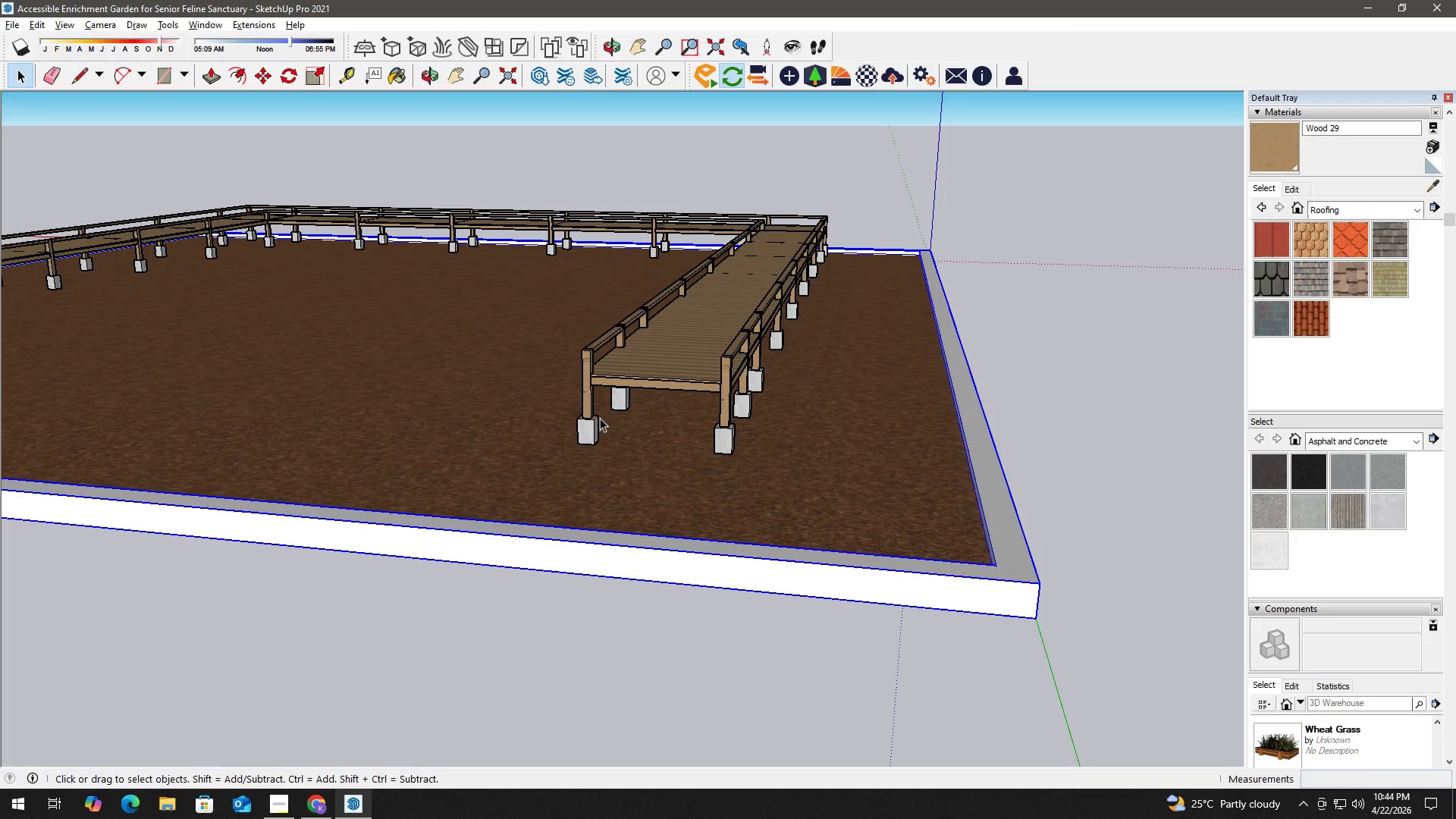 
hold_key(key=ControlLeft, duration=0.94)
double_click([615, 401])
 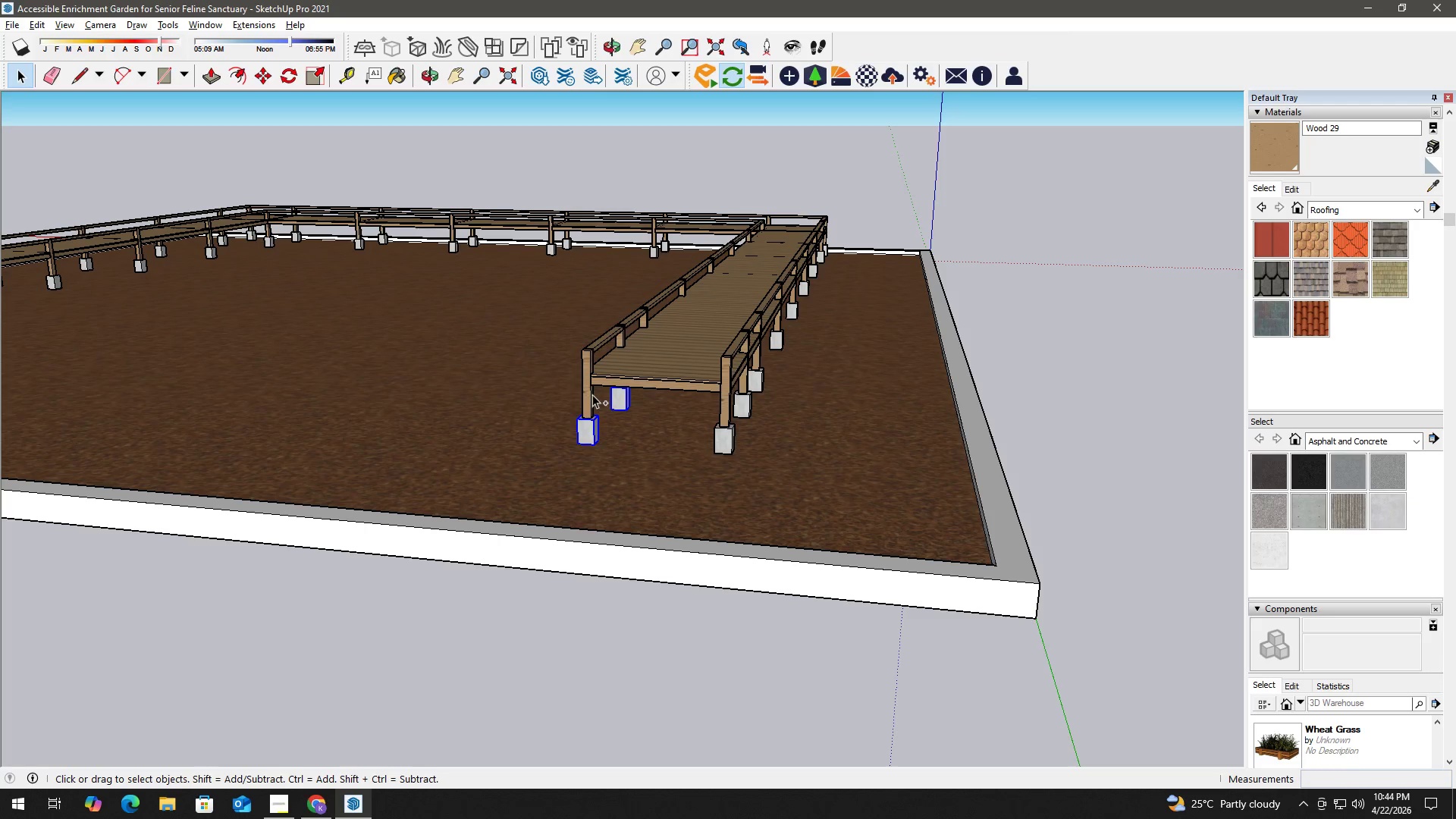 
triple_click([592, 394])
 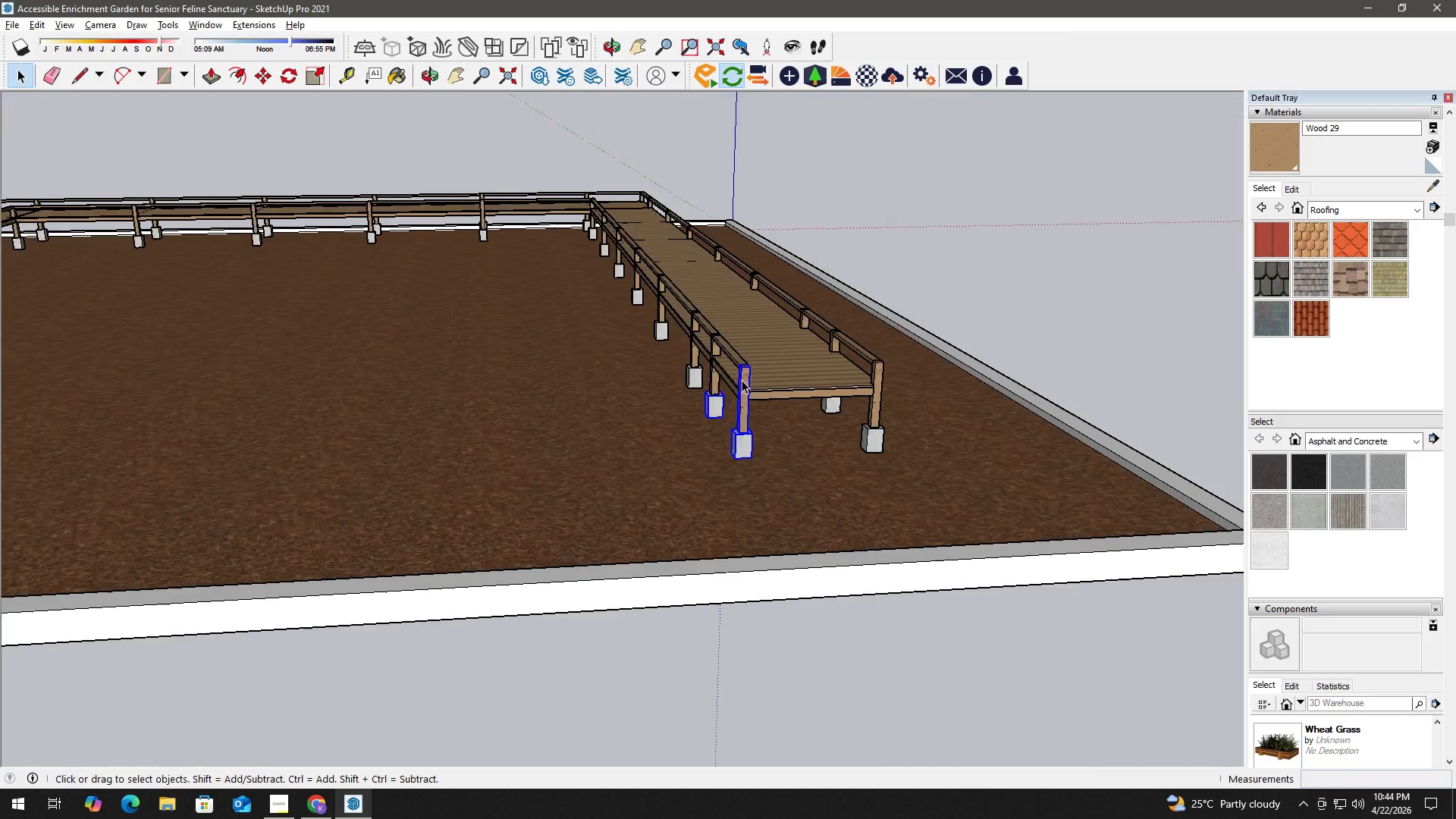 
hold_key(key=ControlLeft, duration=1.03)
left_click([714, 379])
 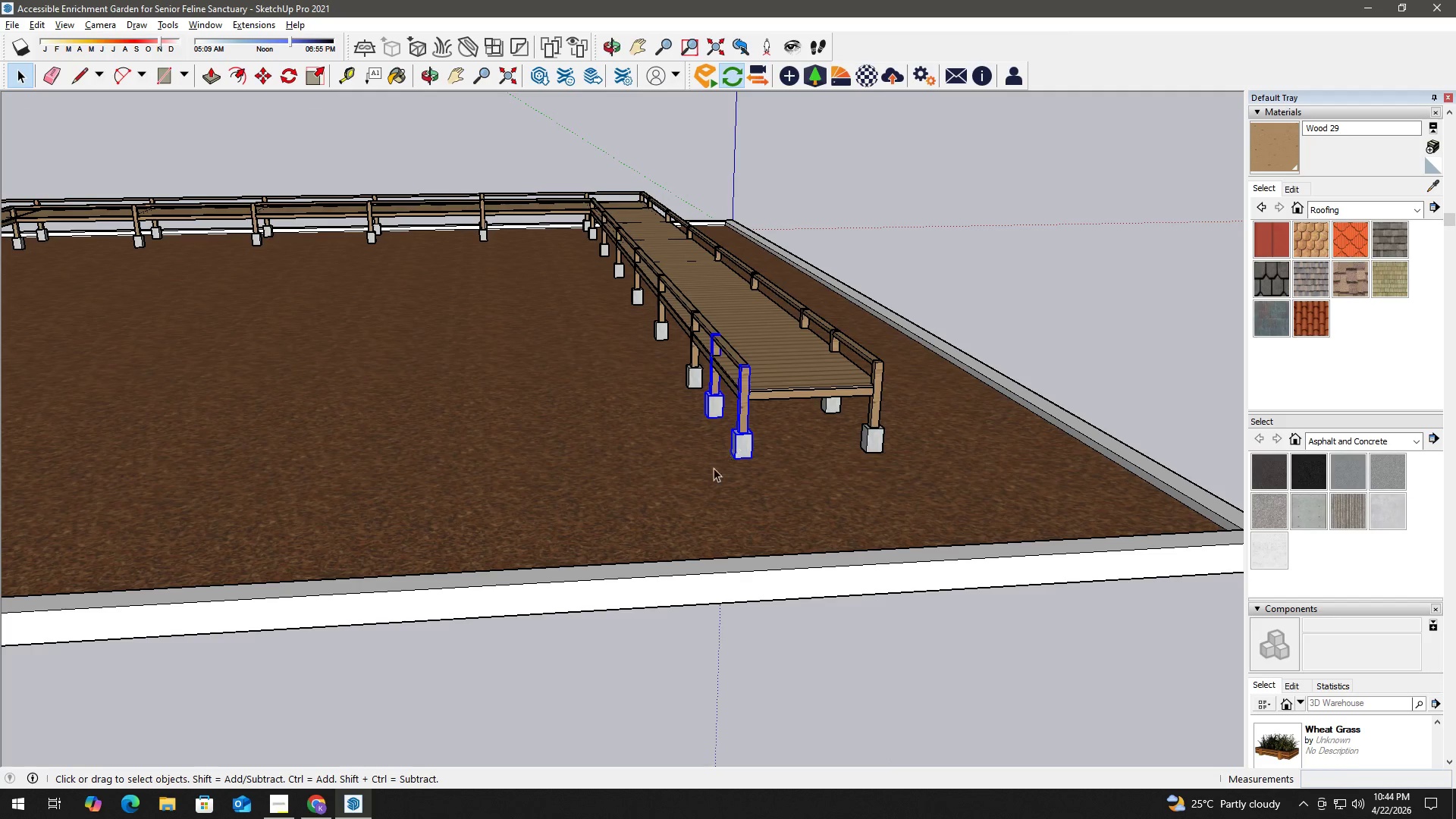 
key(M)
 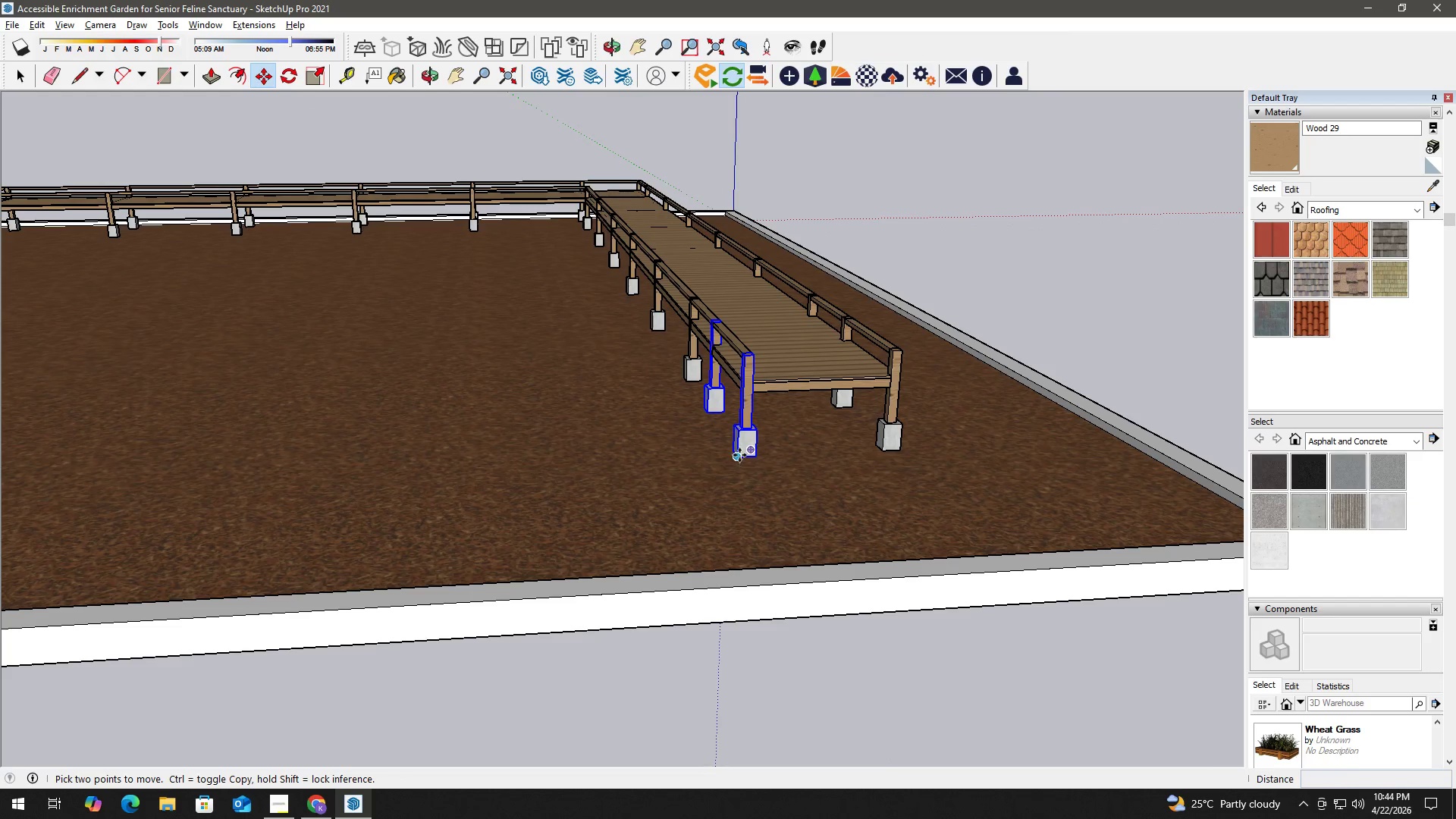 
scroll: coordinate [711, 472], scroll_direction: up, amount: 1.0
 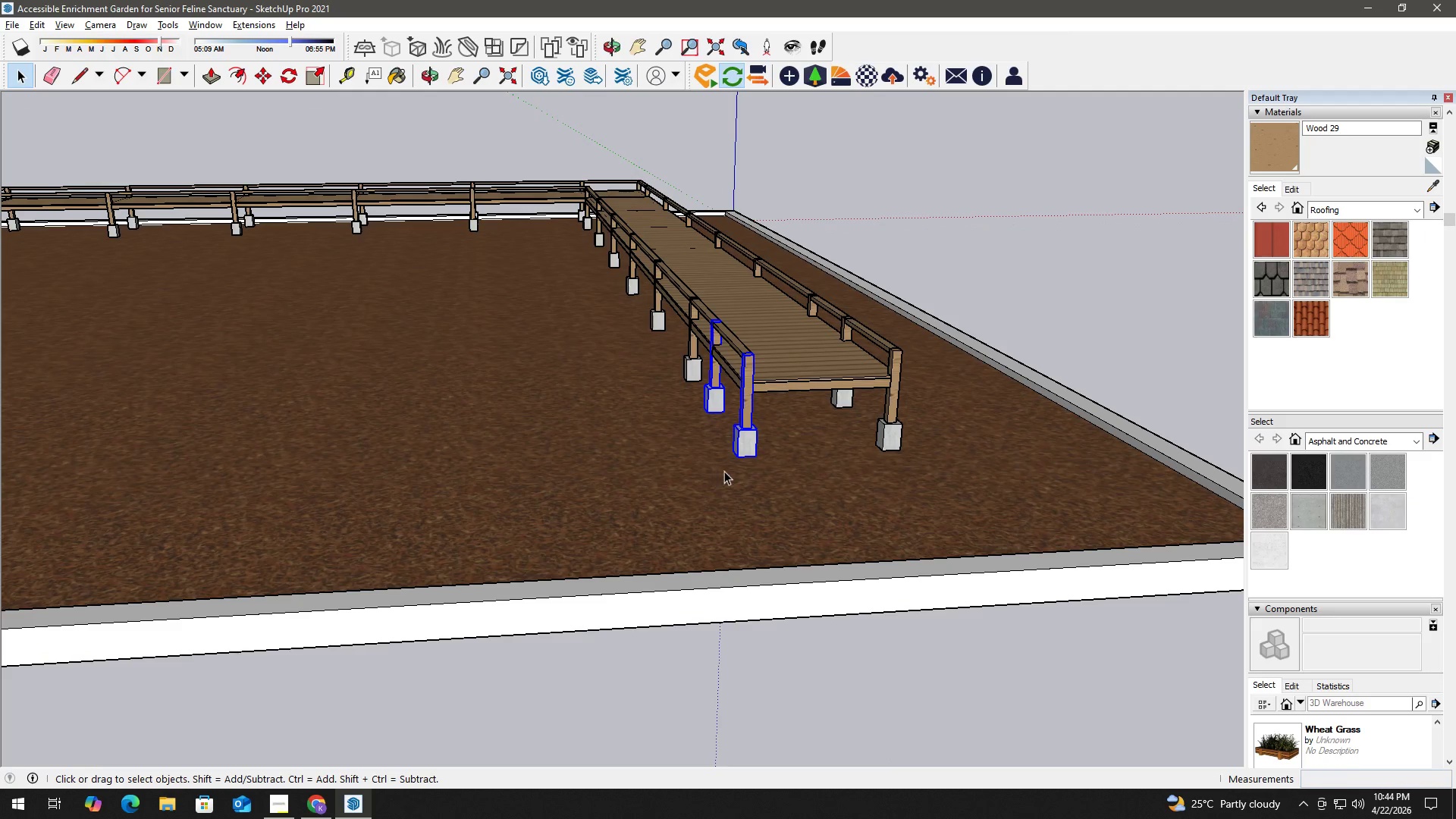 
left_click([739, 455])
 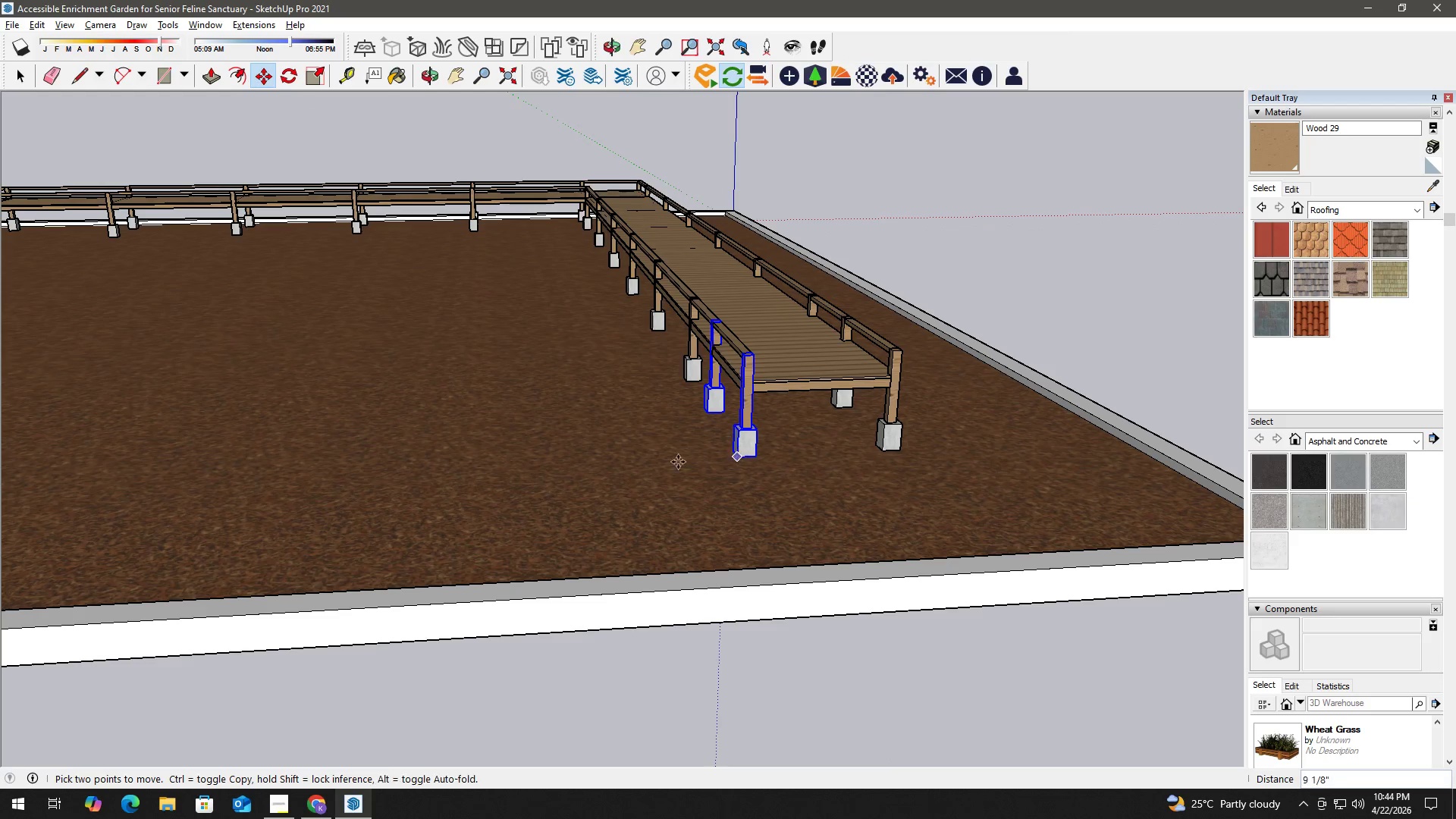 
key(Control+ControlLeft)
 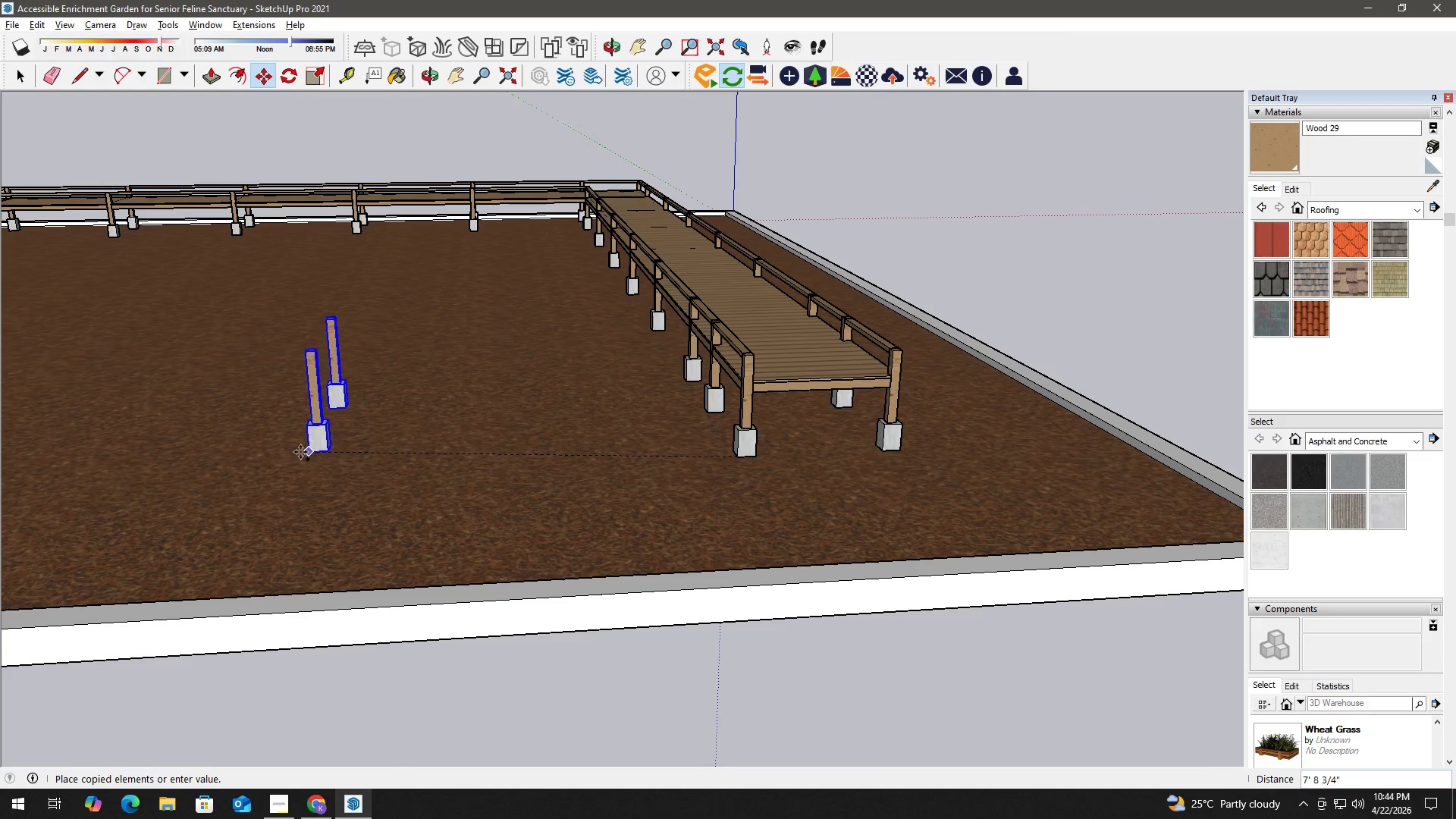 
hold_key(key=ShiftLeft, duration=0.61)
scroll: coordinate [279, 458], scroll_direction: down, amount: 2.0
 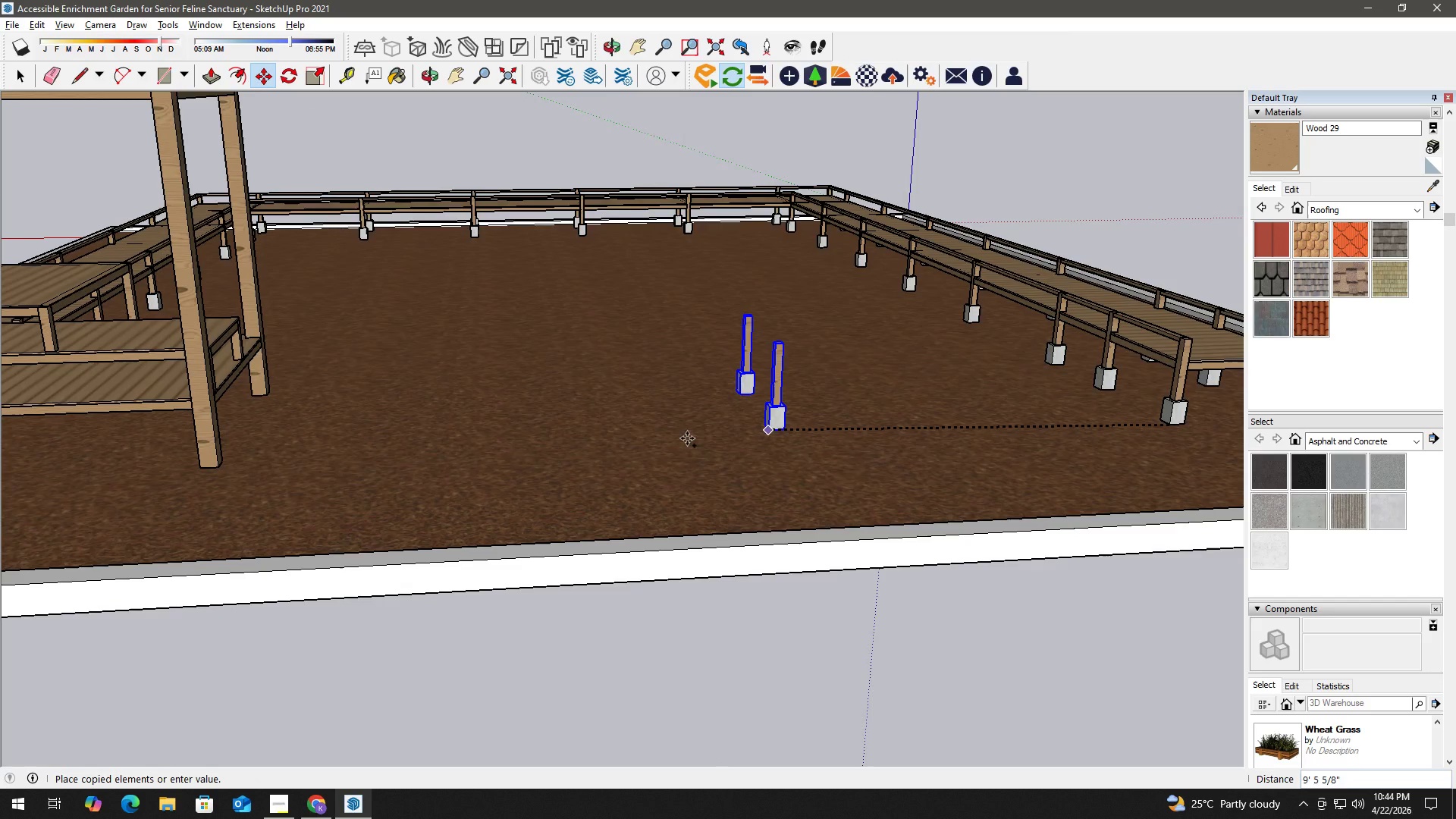 
left_click([222, 466])
 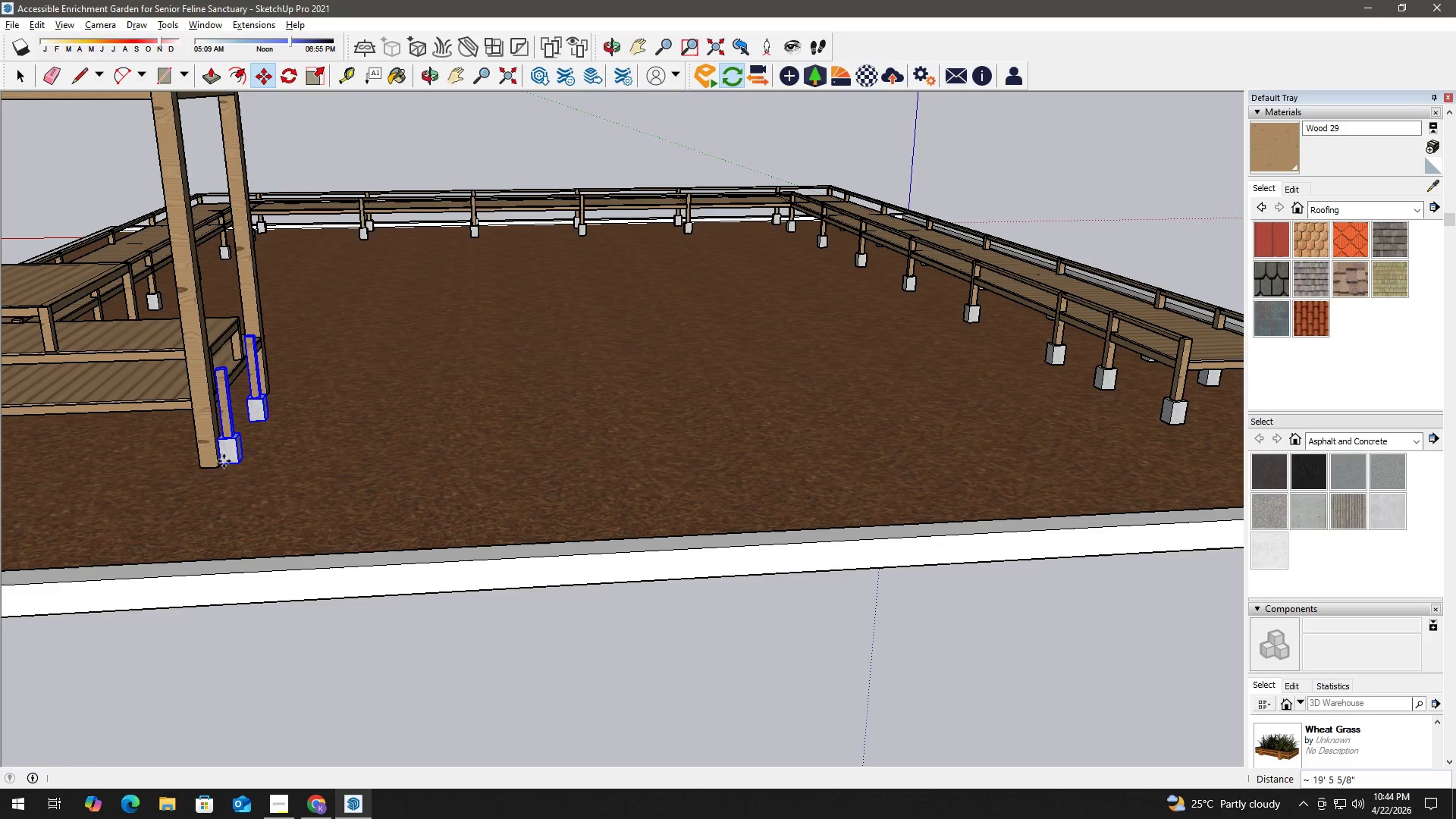 
key(Space)
 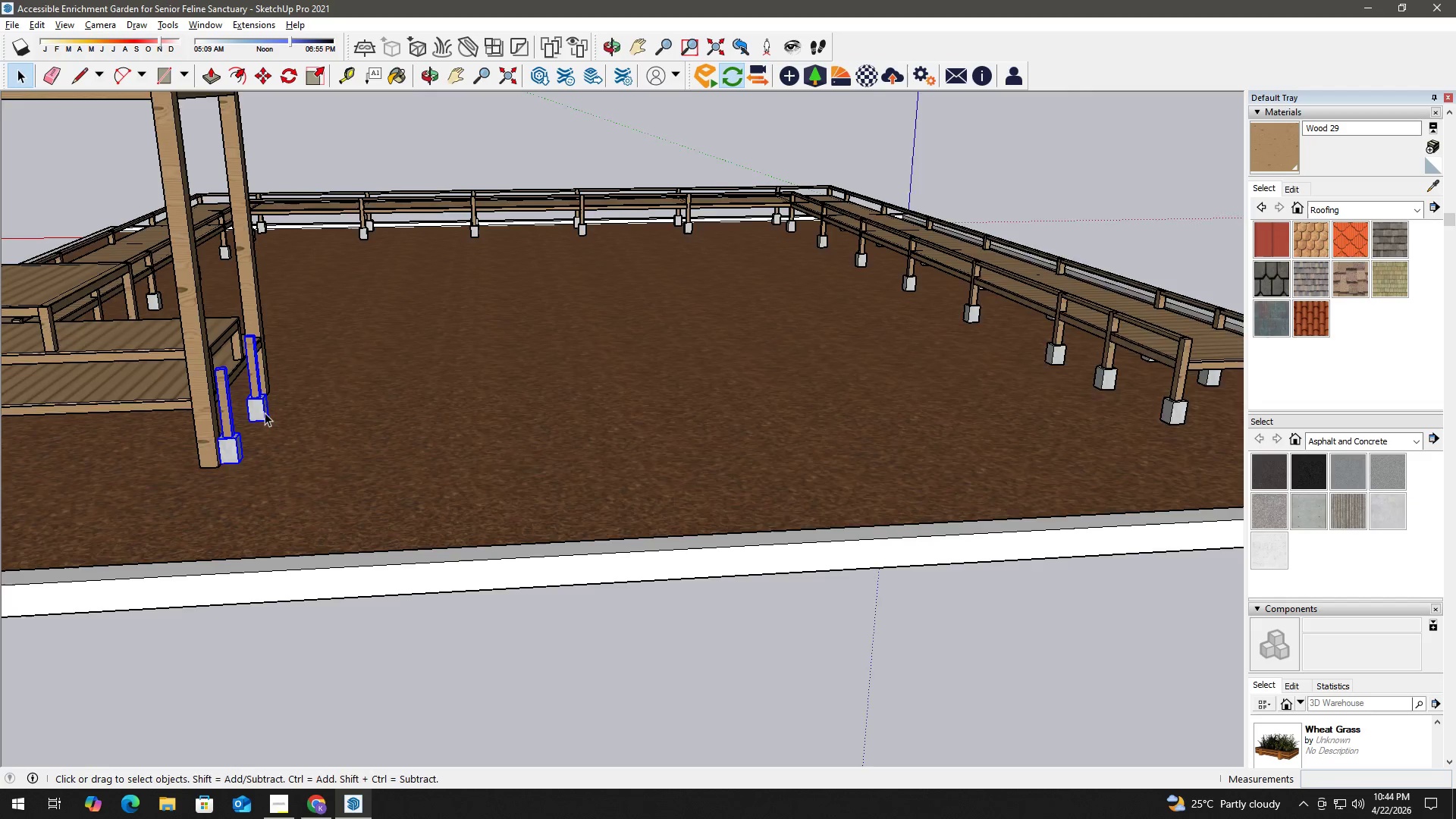 
scroll: coordinate [266, 411], scroll_direction: down, amount: 1.0
 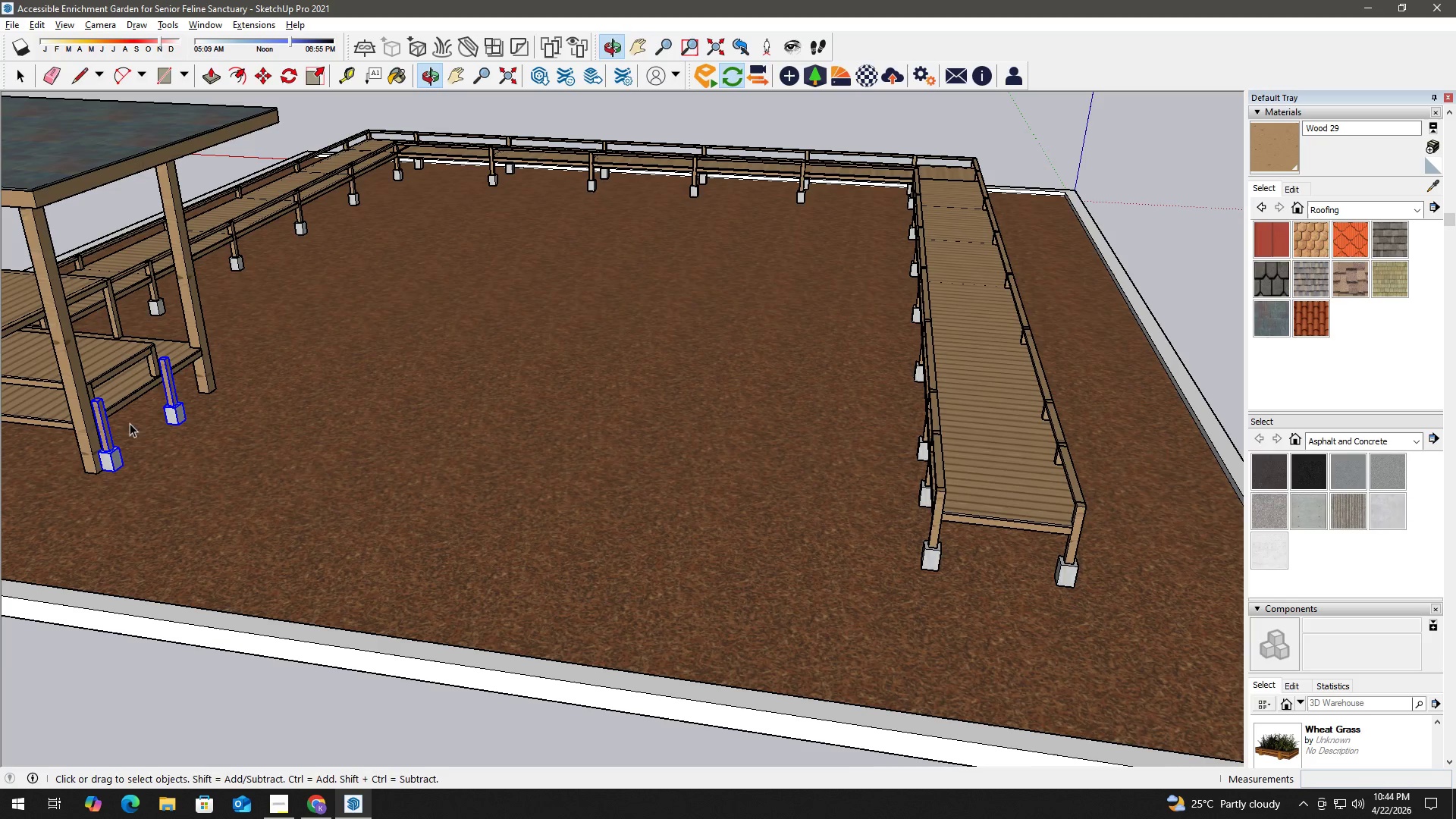 
key(H)
 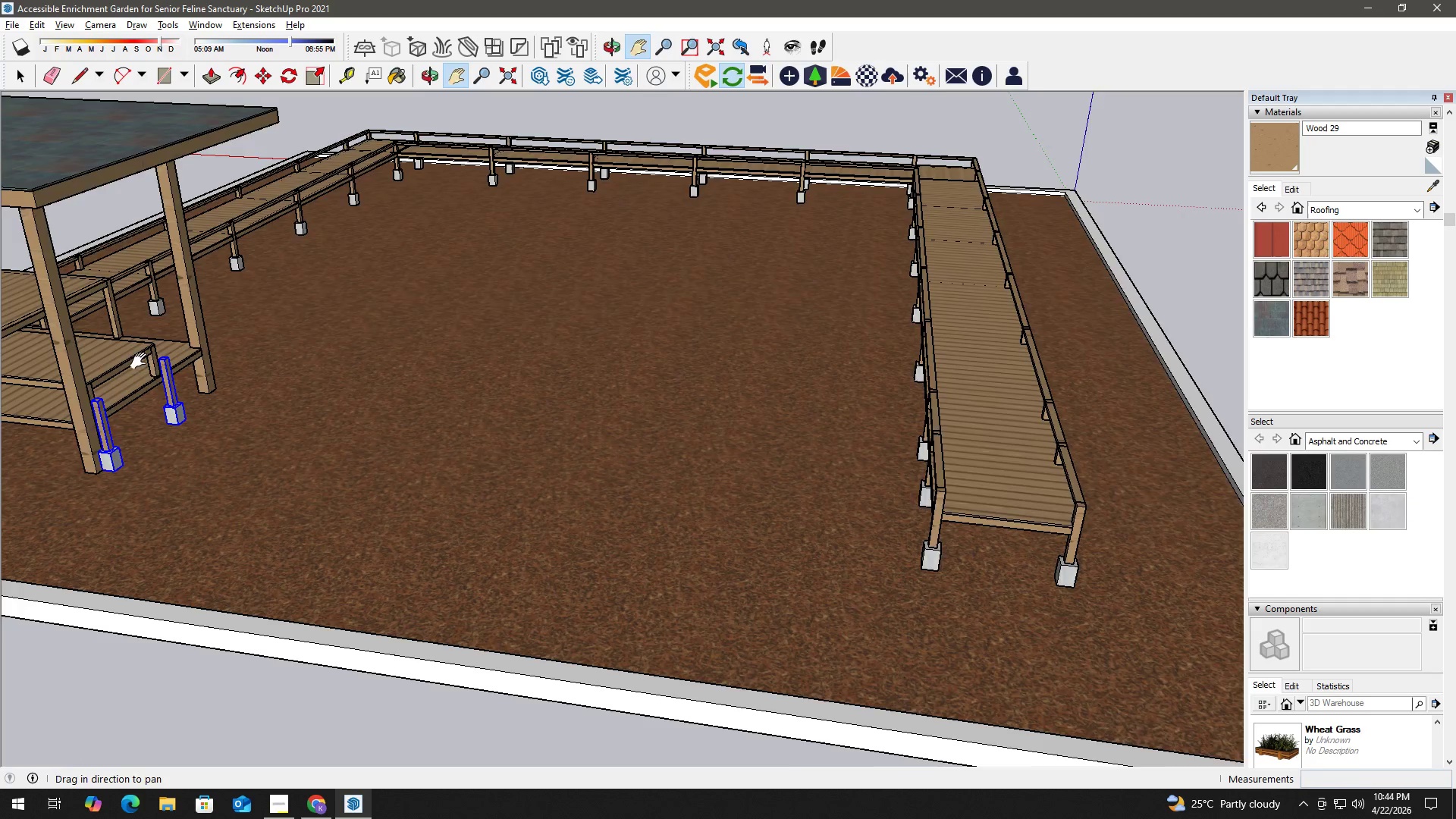 
left_click_drag(start_coordinate=[142, 361], to_coordinate=[274, 400])
 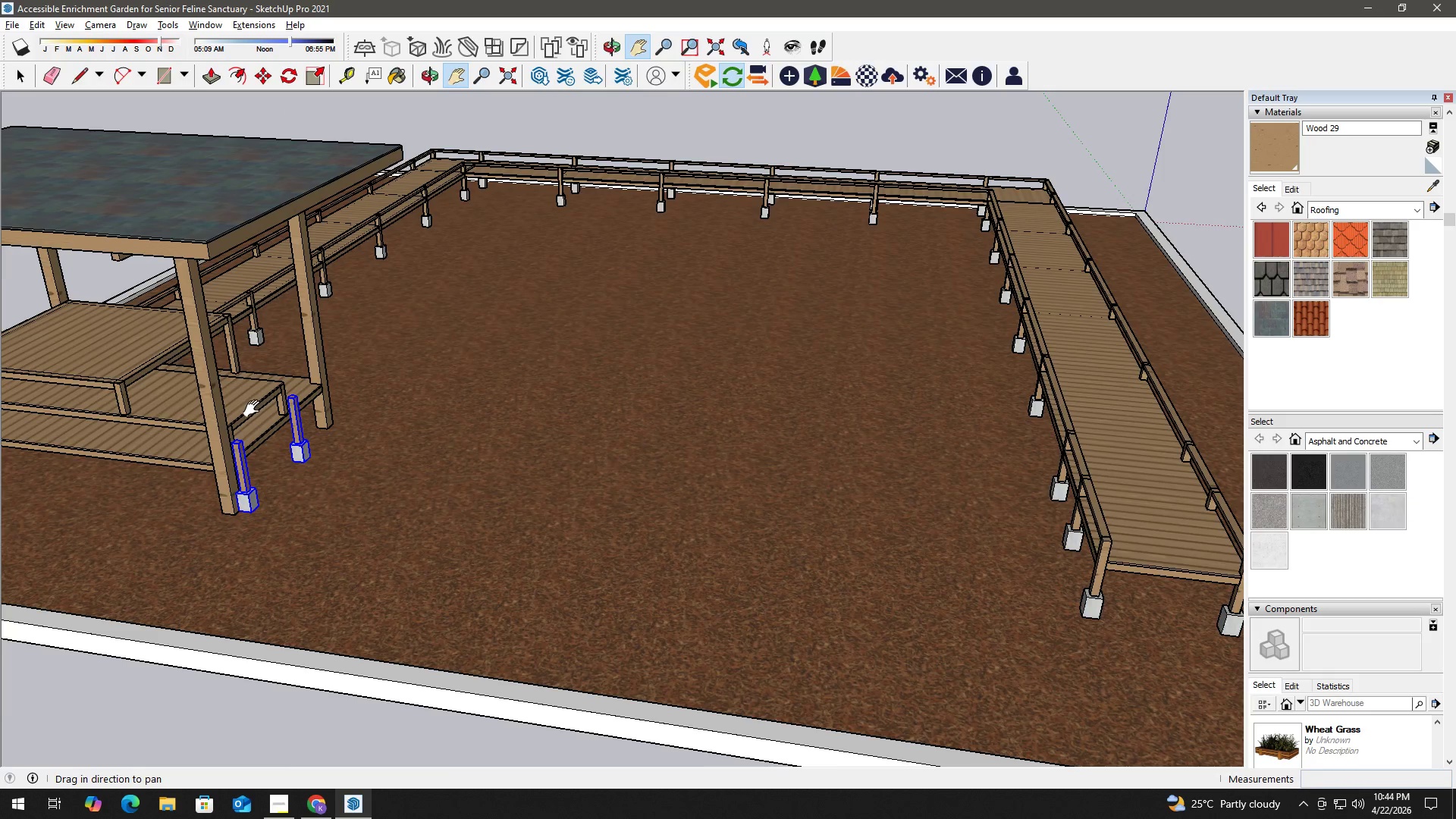 
scroll: coordinate [254, 409], scroll_direction: up, amount: 4.0
 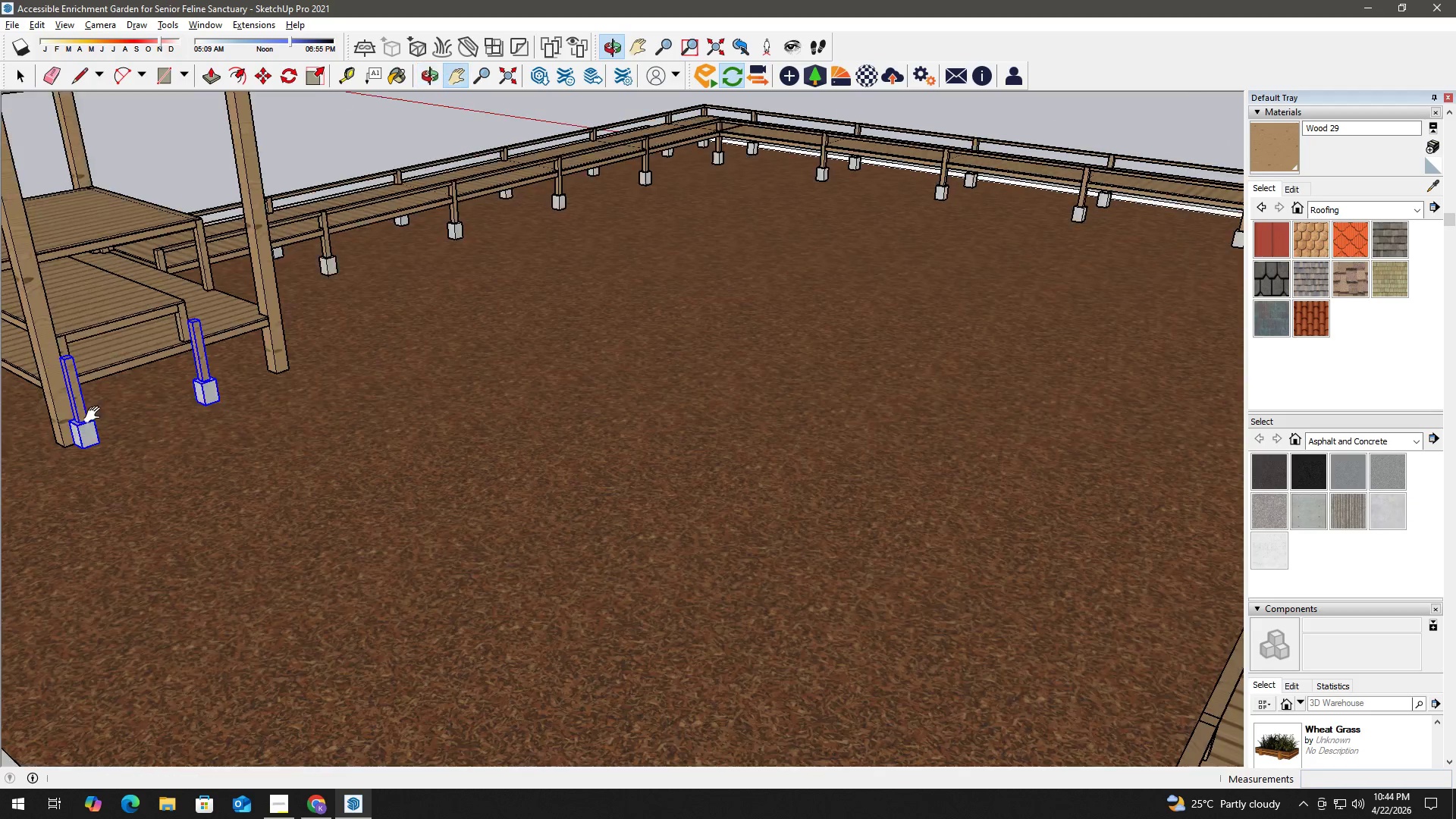 
key(H)
 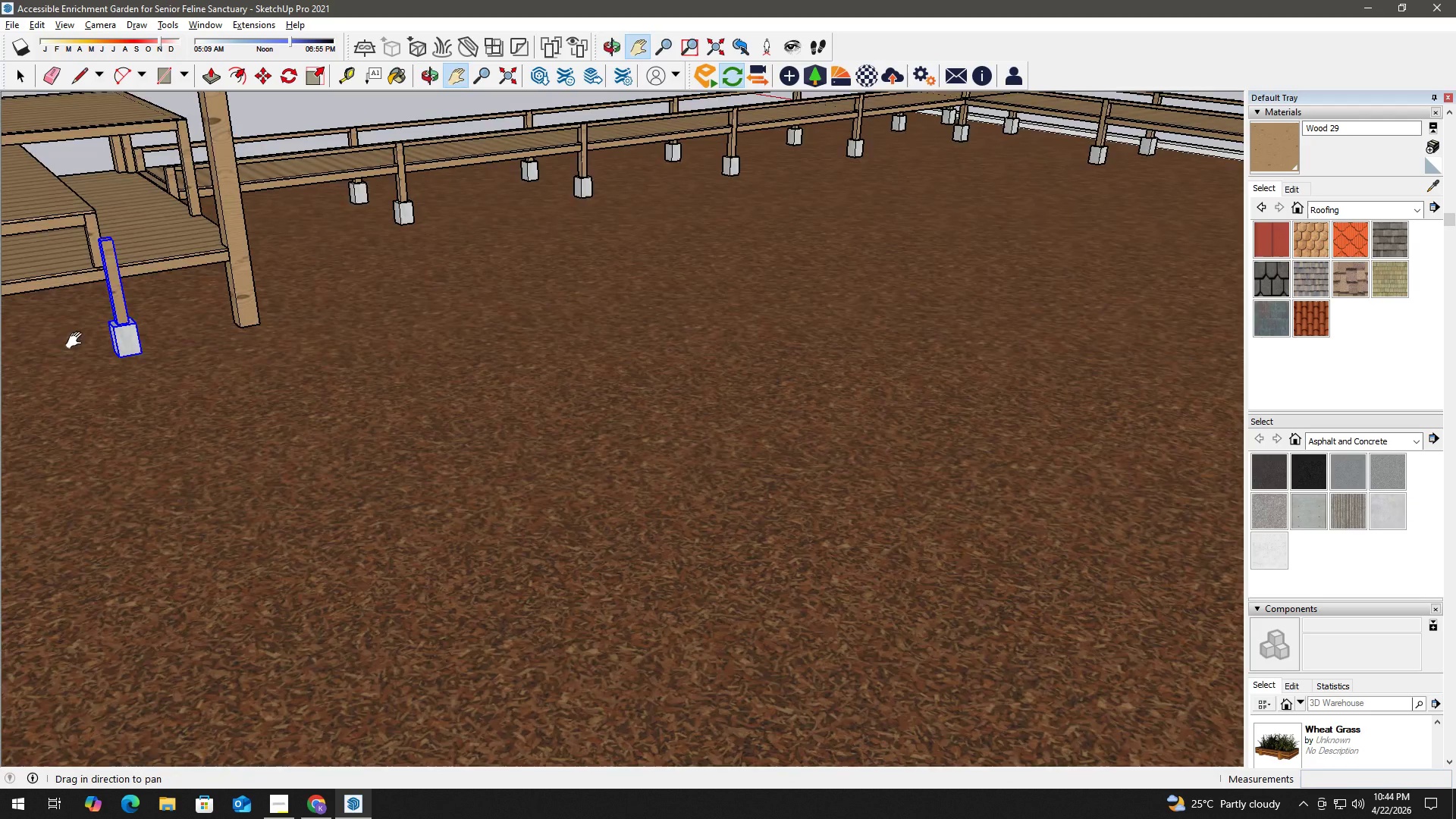 
scroll: coordinate [155, 374], scroll_direction: up, amount: 4.0
 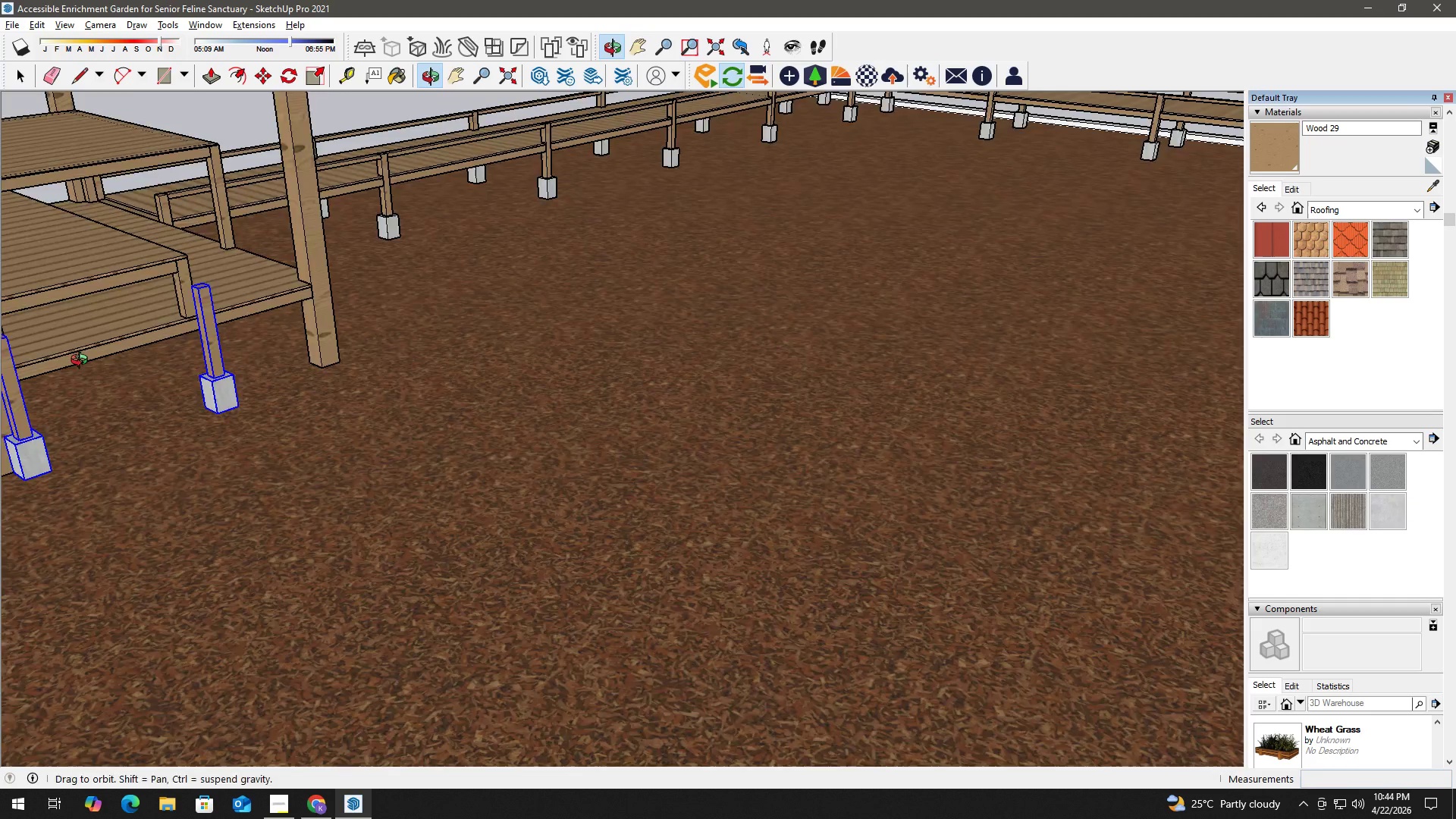 
left_click_drag(start_coordinate=[76, 340], to_coordinate=[400, 445])
 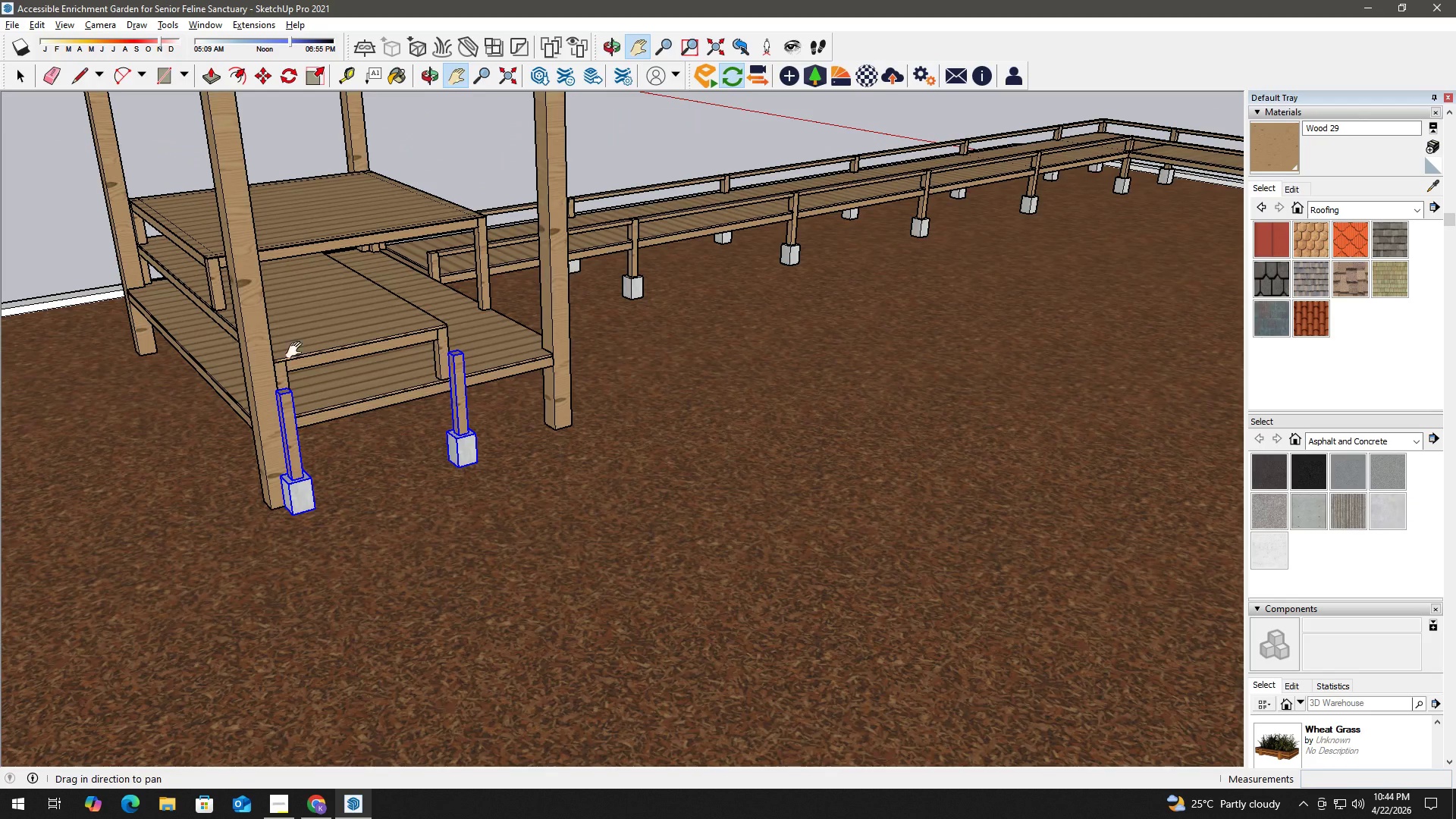 
scroll: coordinate [300, 338], scroll_direction: up, amount: 2.0
 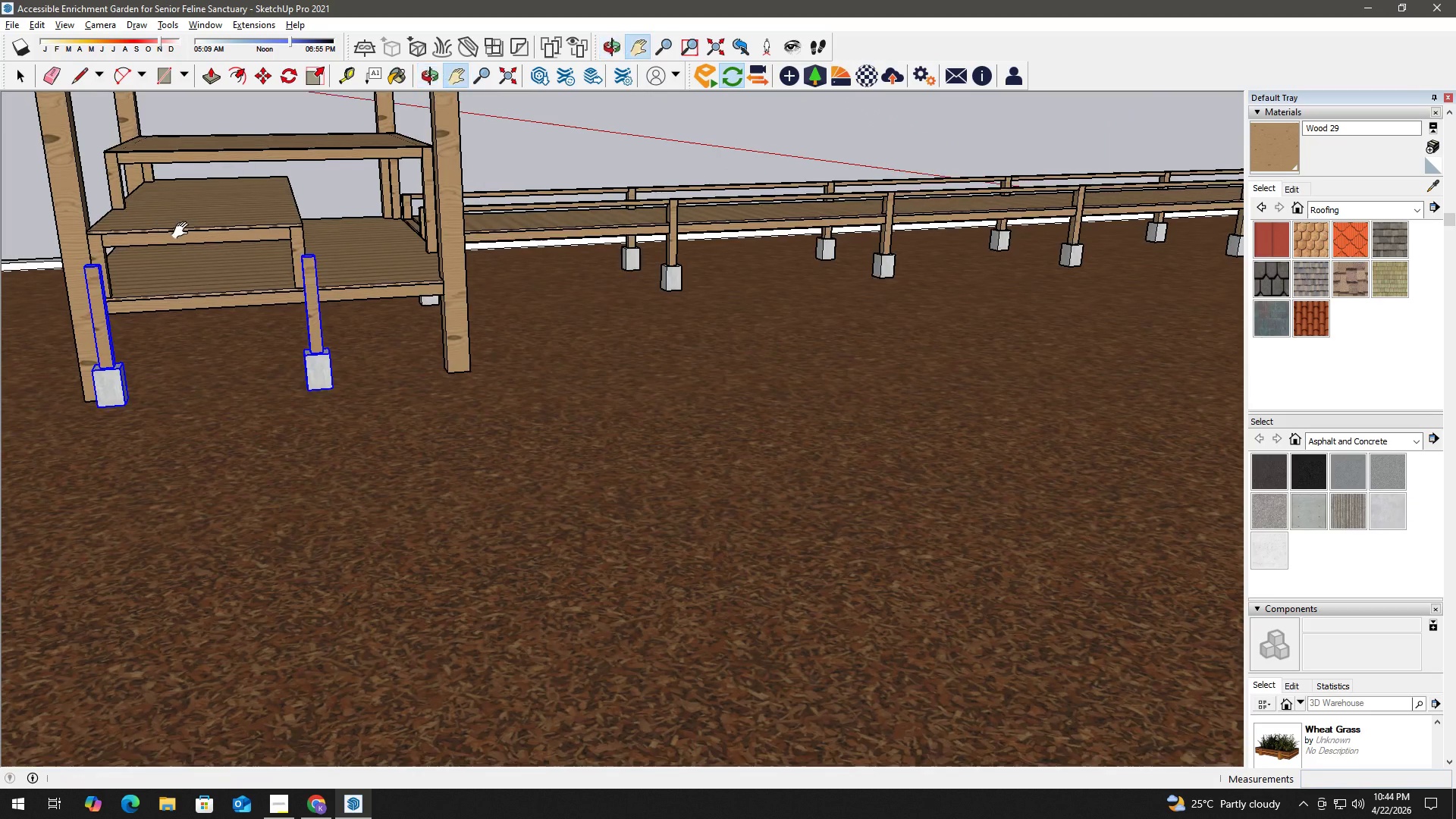 
key(H)
 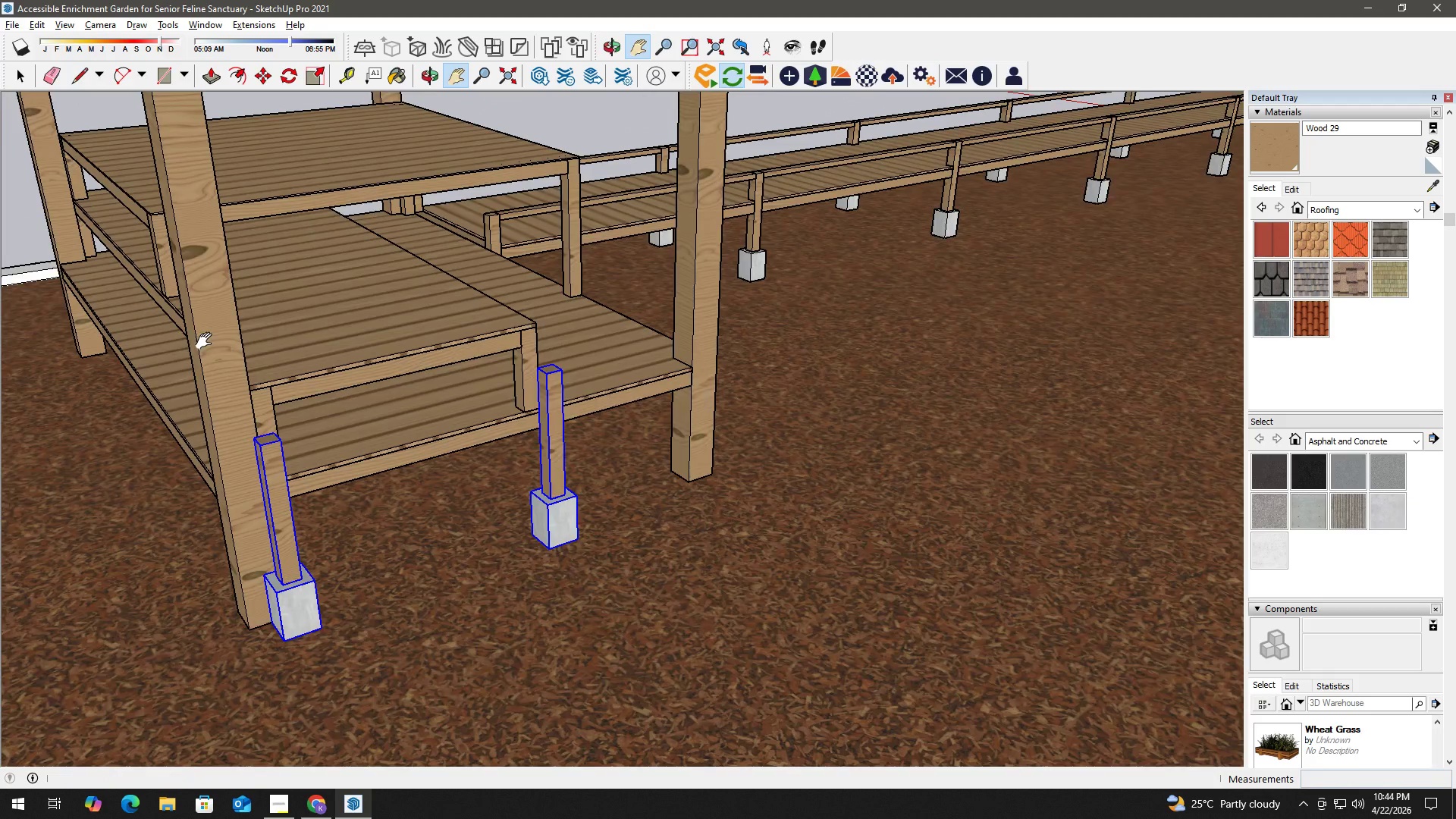 
scroll: coordinate [185, 278], scroll_direction: up, amount: 3.0
 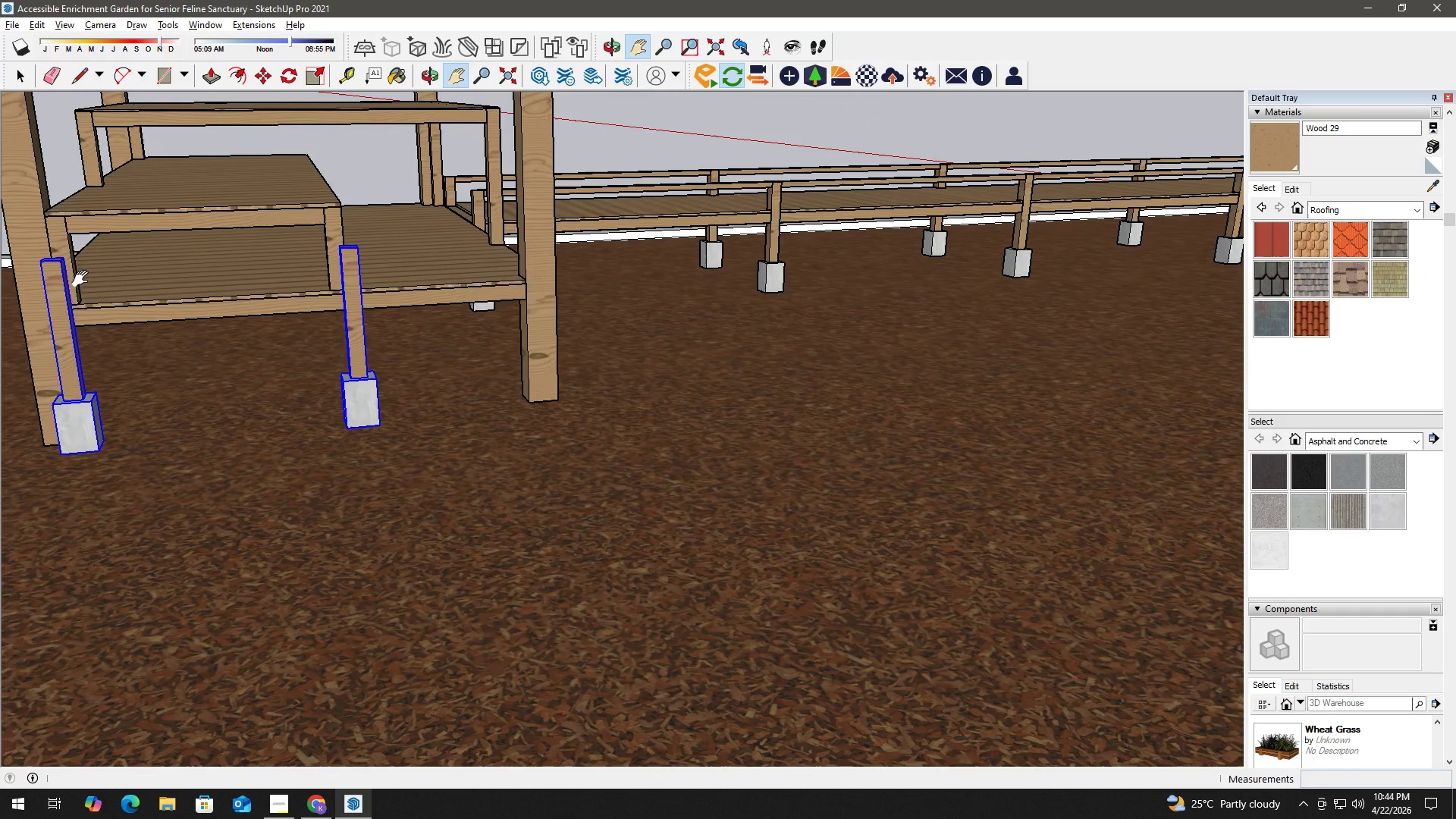 
key(Space)
 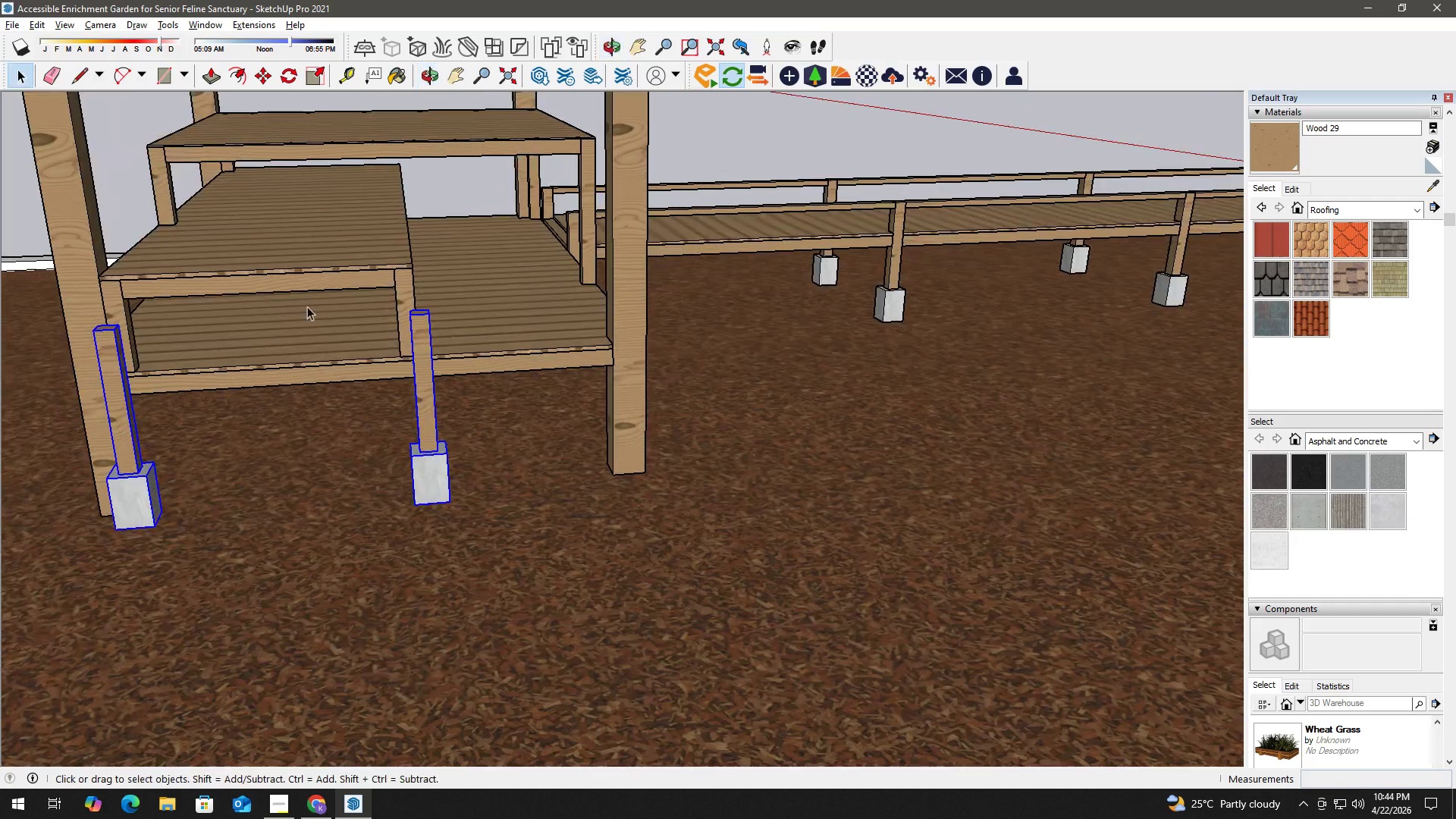 
scroll: coordinate [210, 341], scroll_direction: up, amount: 1.0
 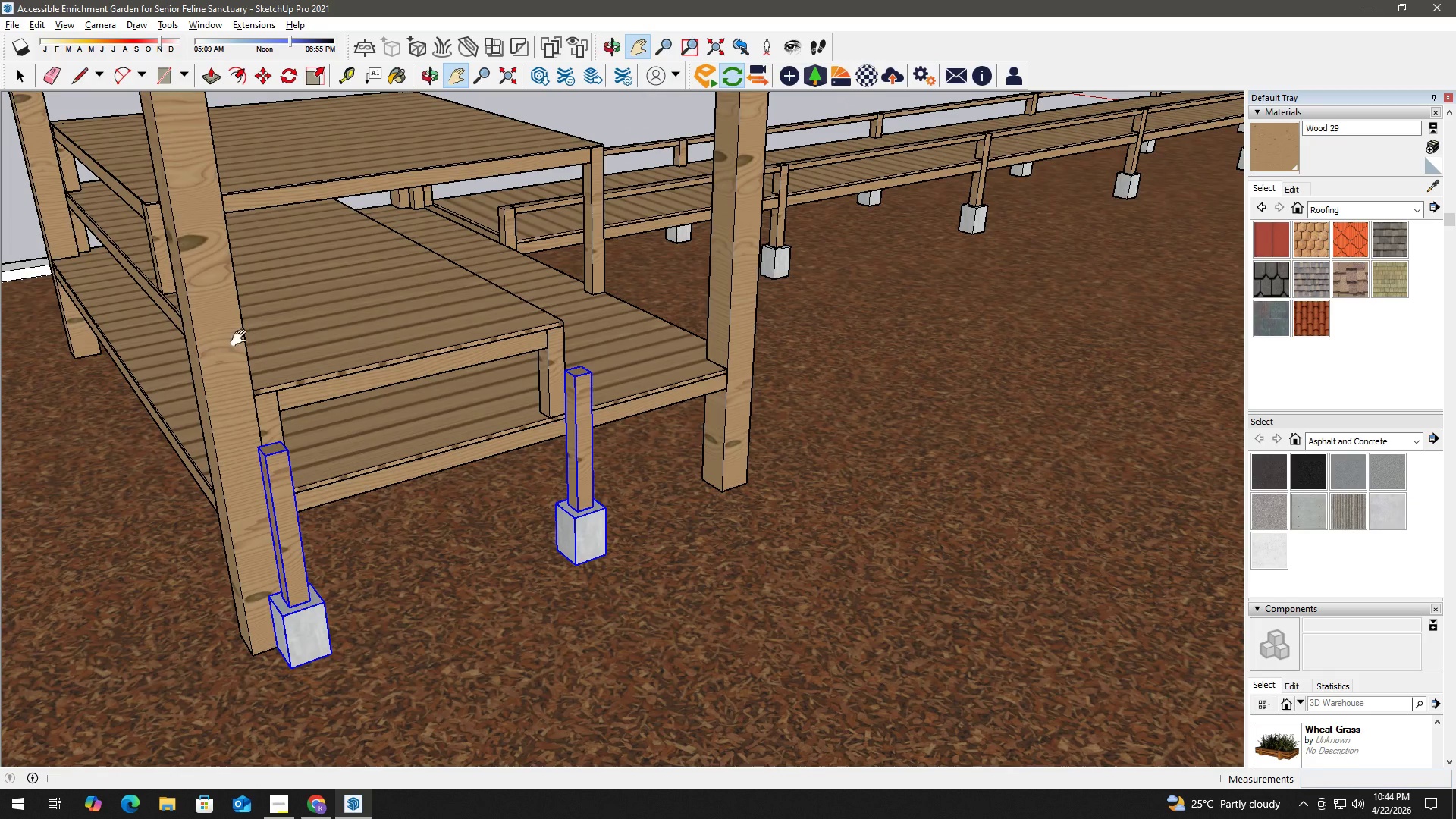 
key(H)
 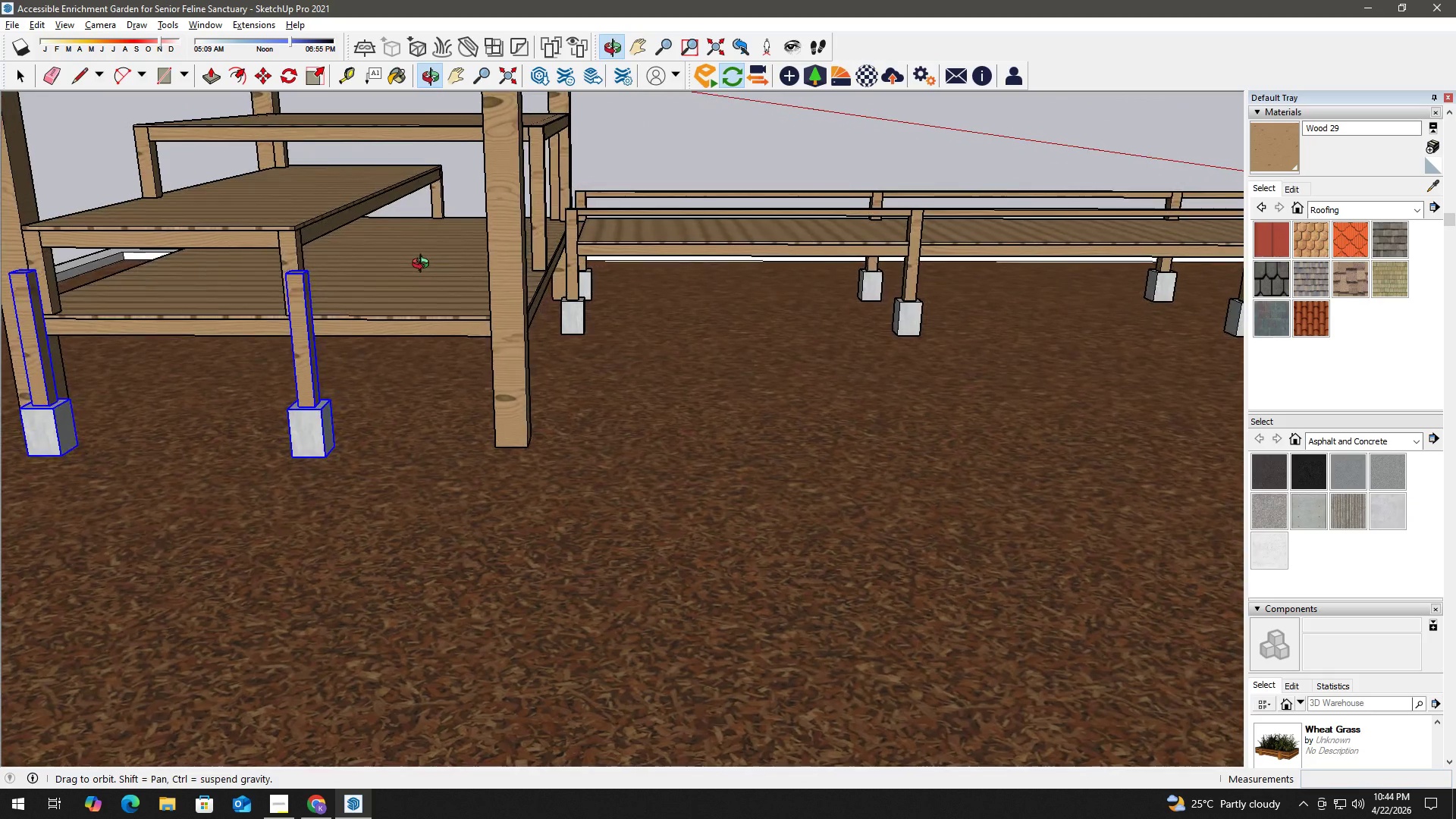 
scroll: coordinate [579, 248], scroll_direction: up, amount: 11.0
 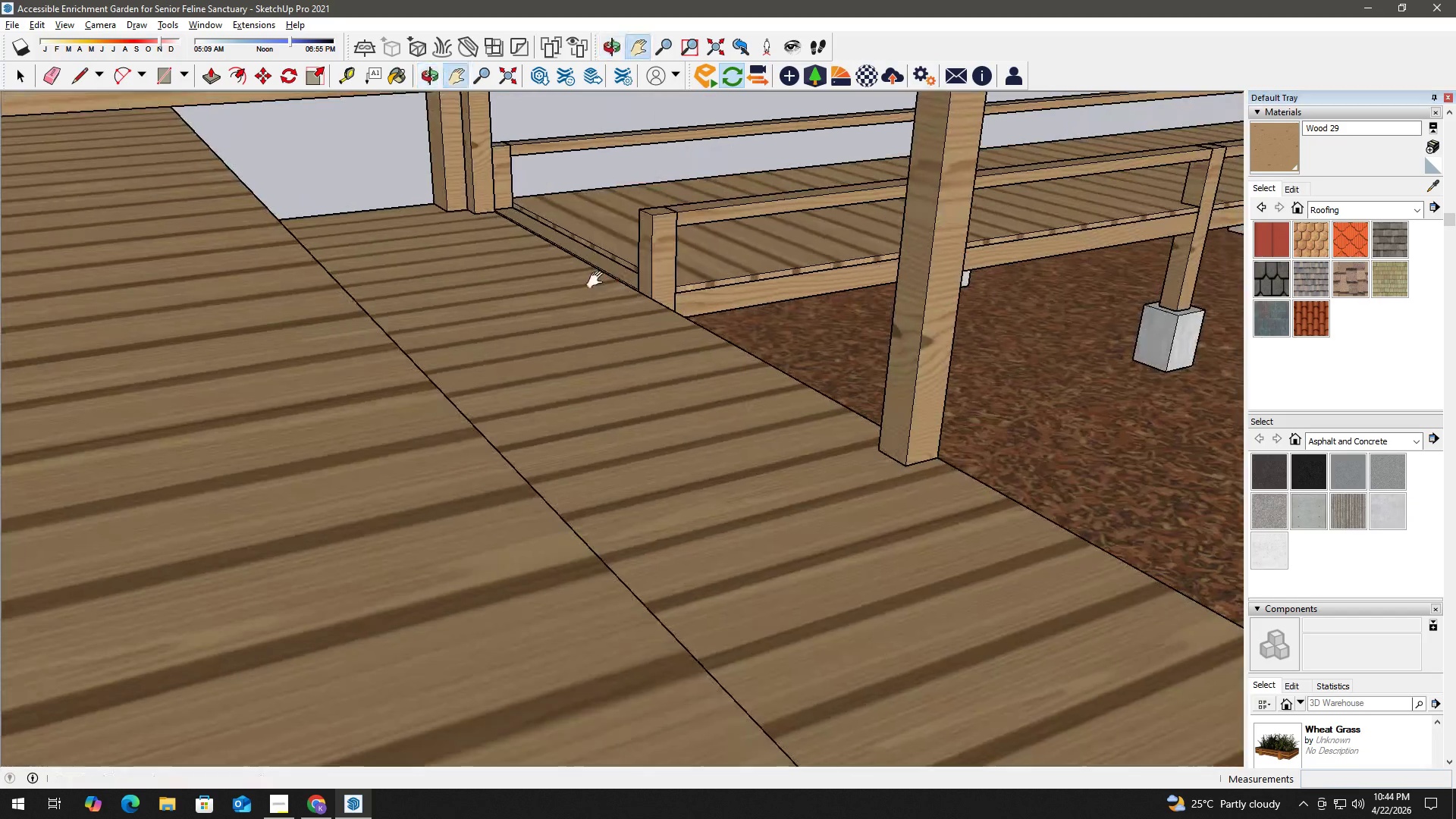 
key(H)
 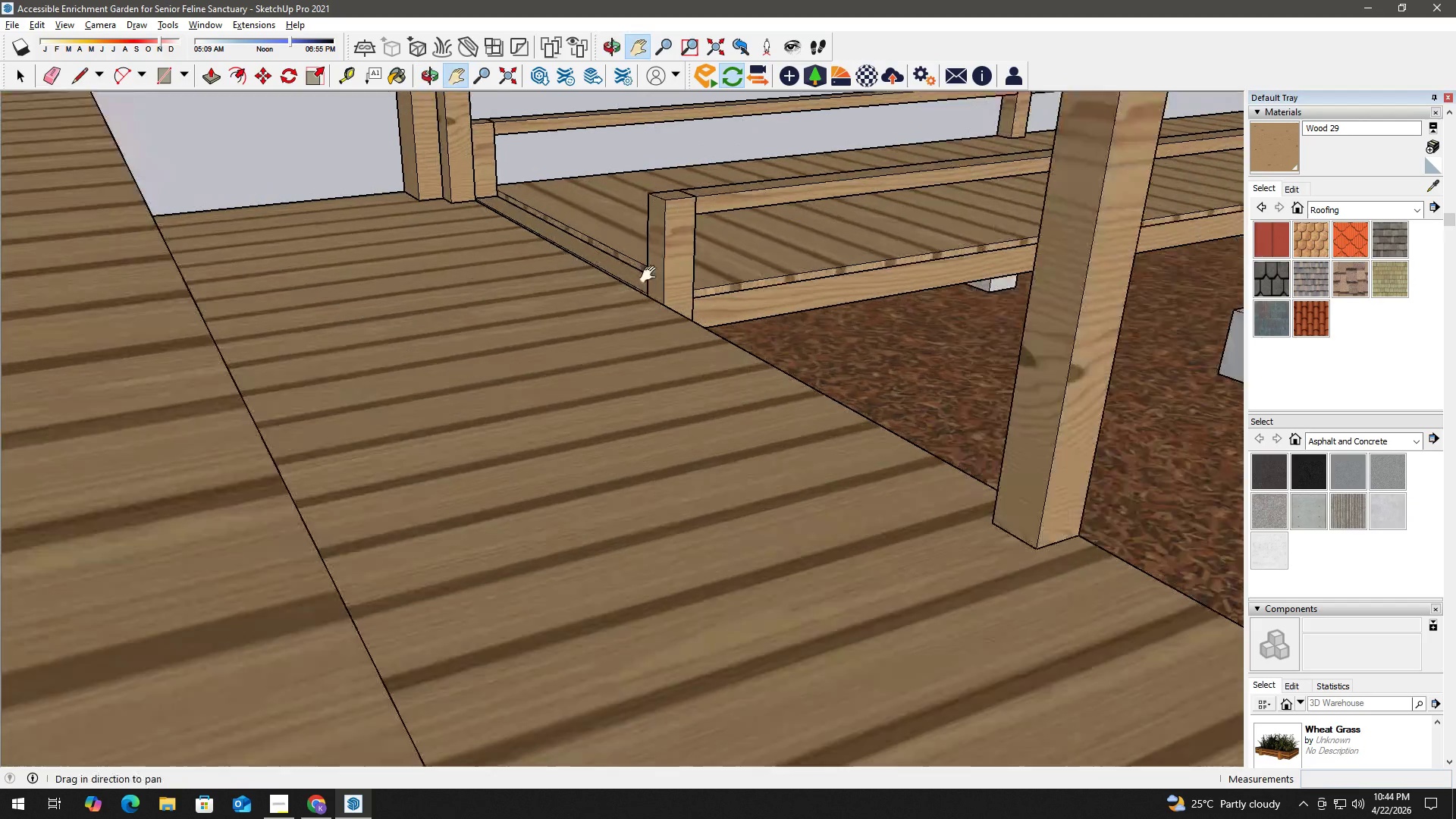 
scroll: coordinate [579, 367], scroll_direction: up, amount: 10.0
 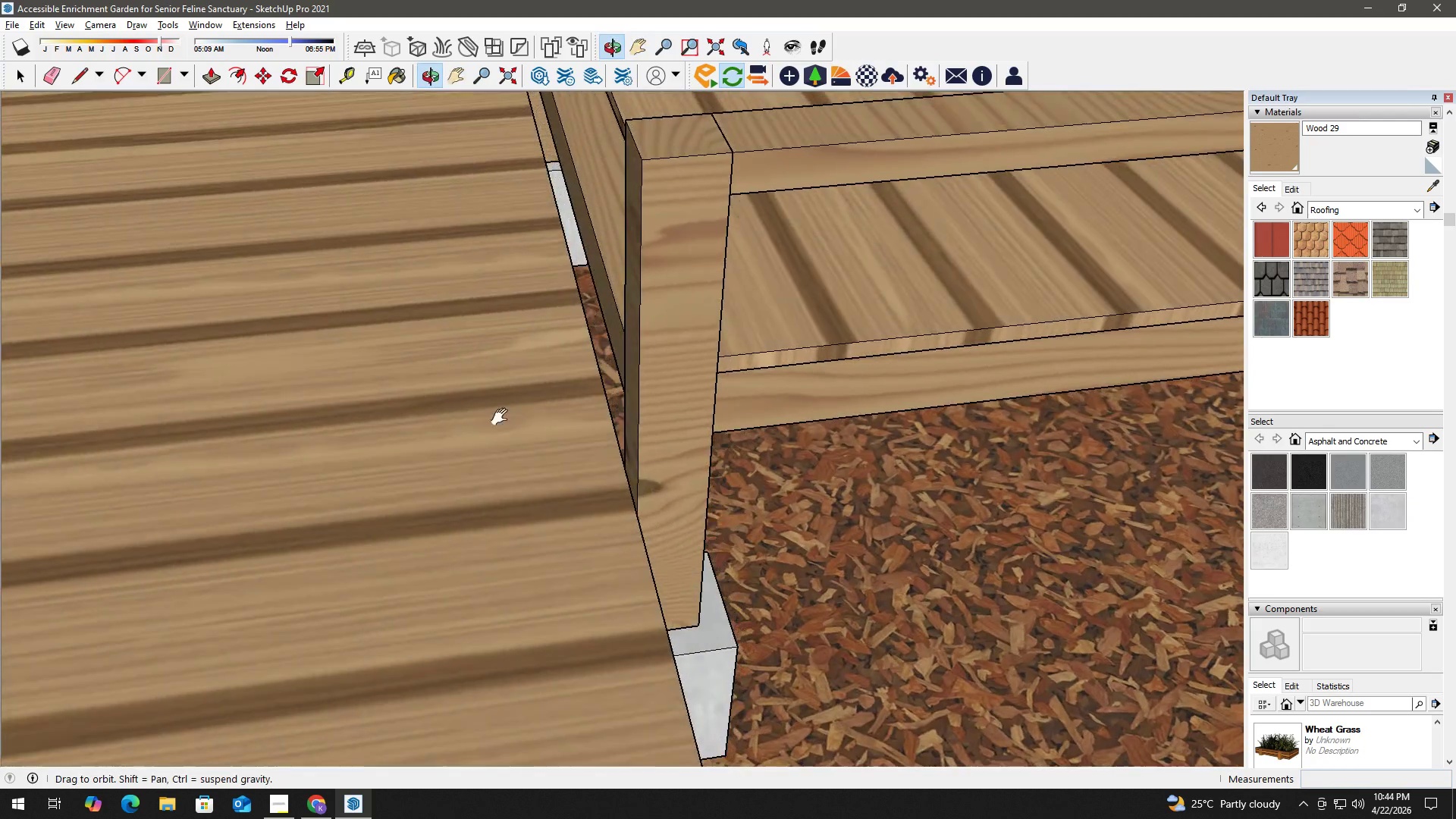 
key(T)
 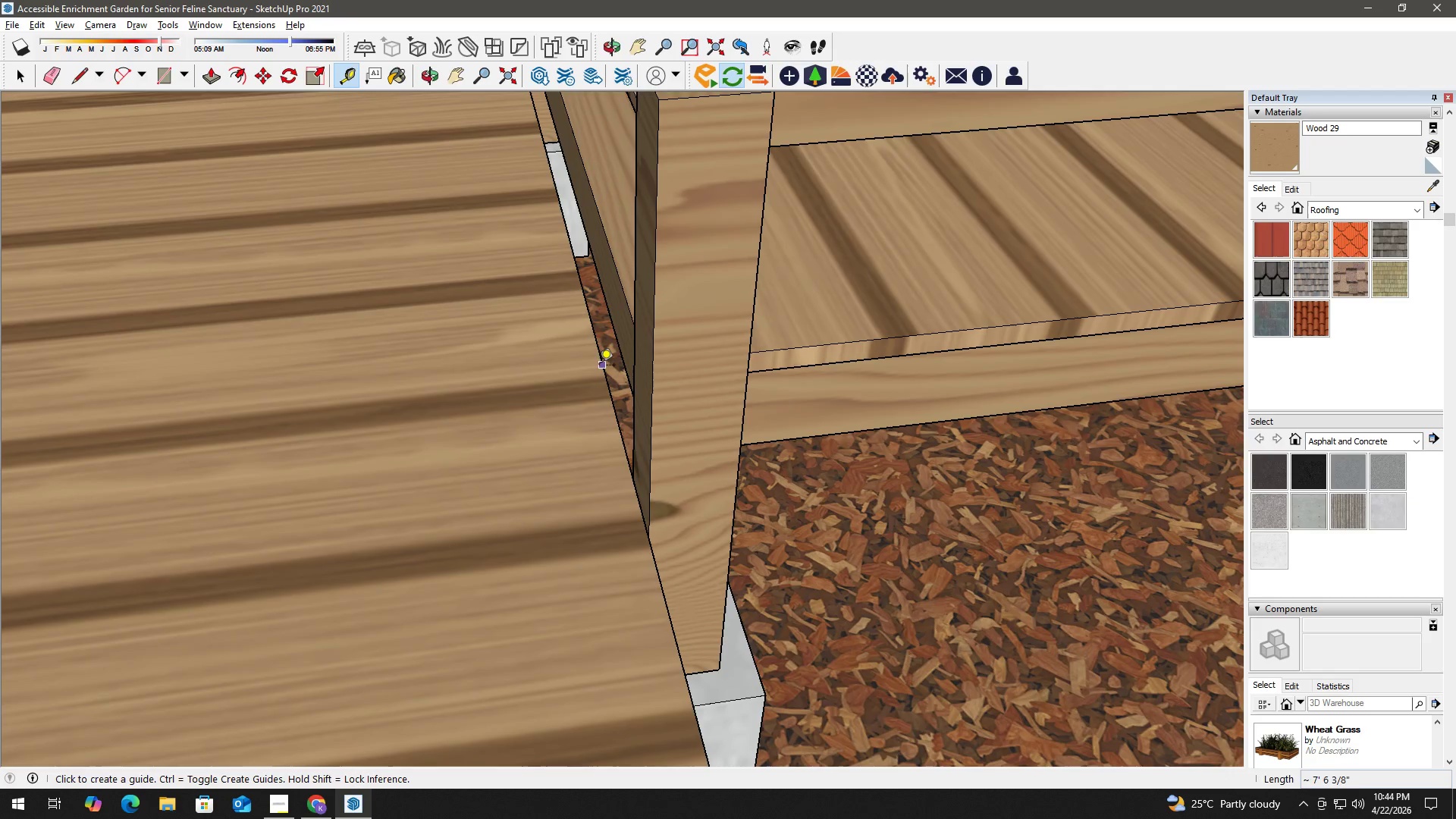 
scroll: coordinate [584, 372], scroll_direction: up, amount: 2.0
 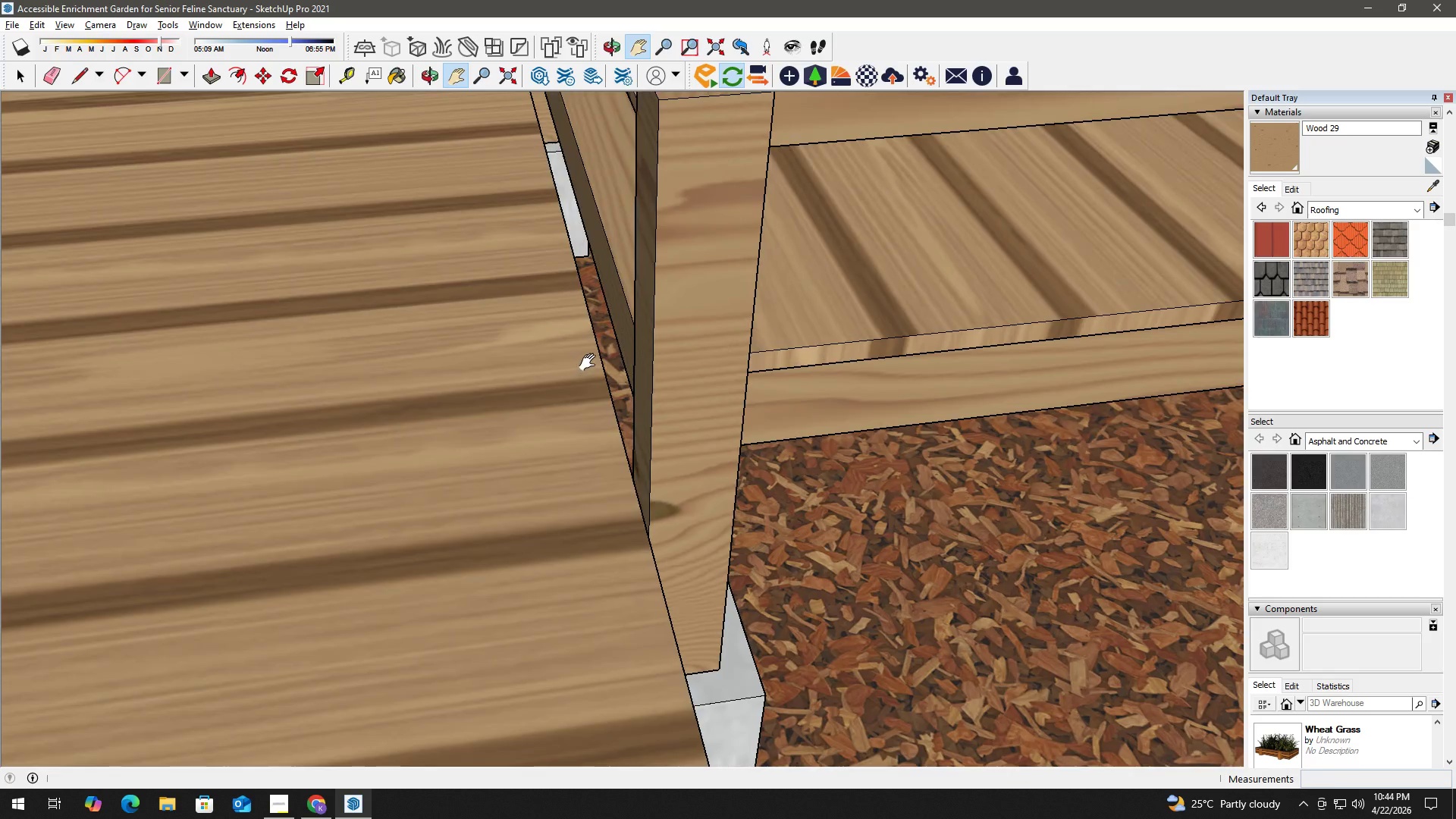 
left_click([597, 368])
 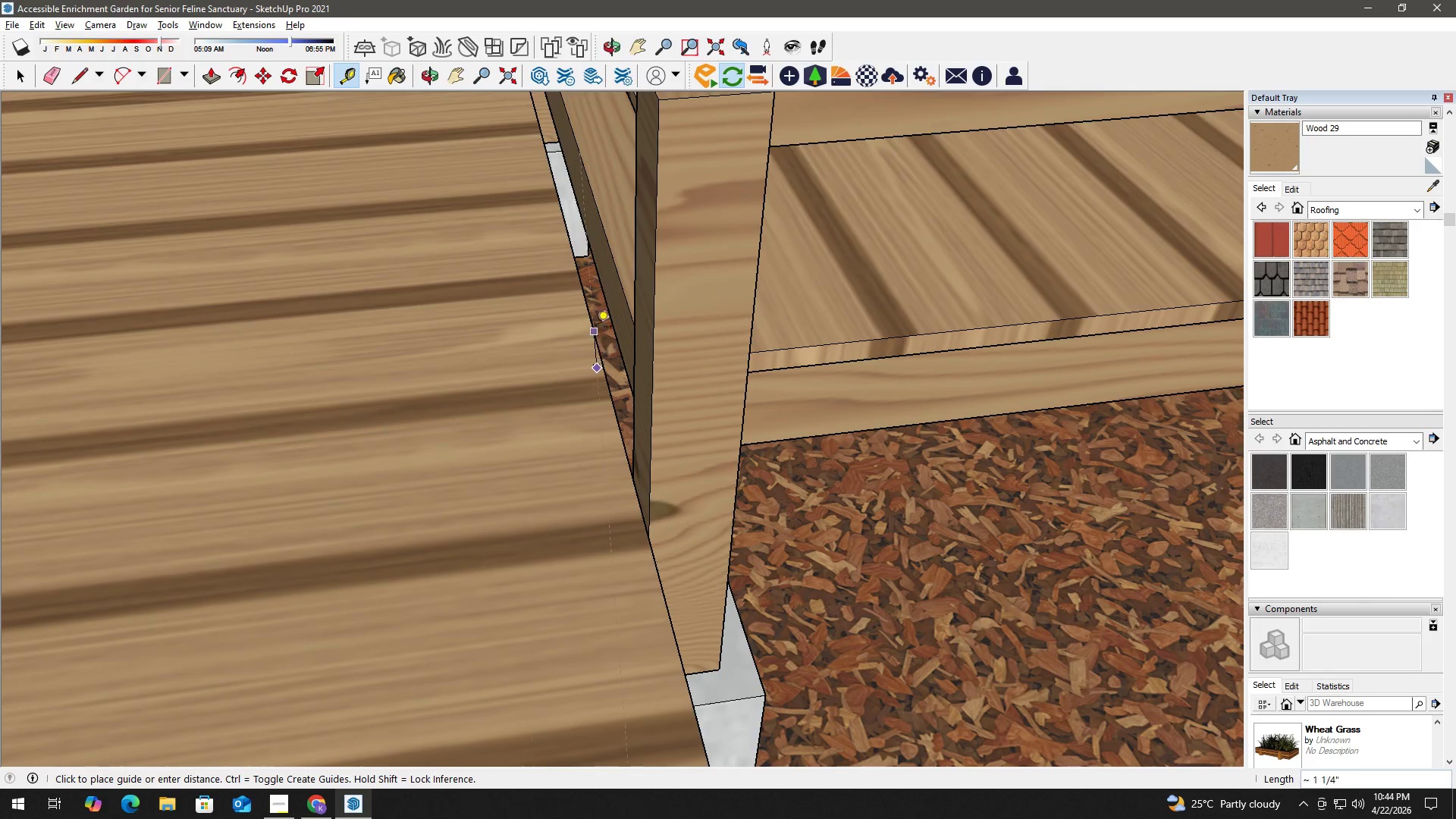 
key(Shift+ShiftLeft)
 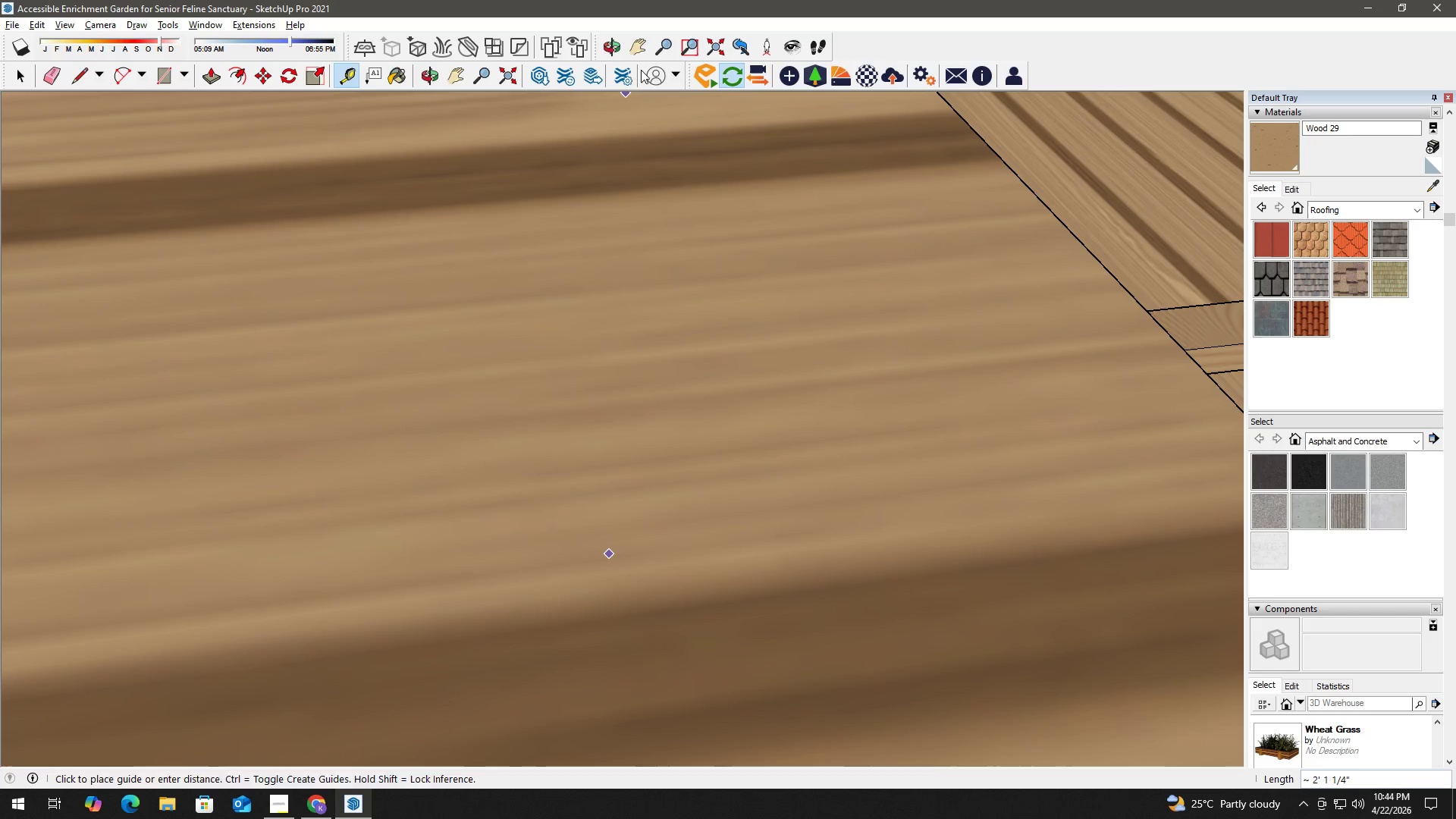 
scroll: coordinate [598, 306], scroll_direction: down, amount: 2.0
 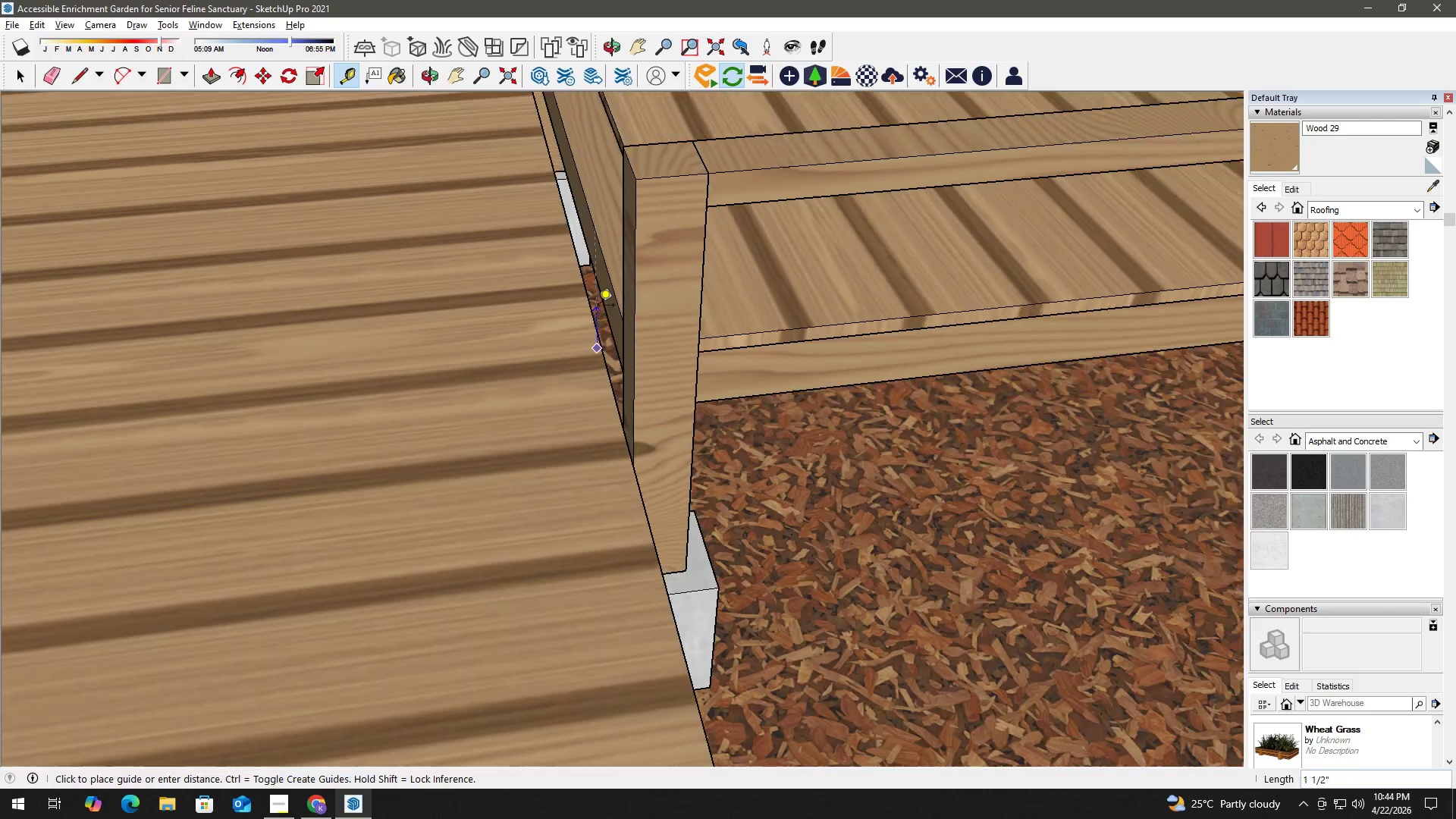 
left_click([714, 47])
 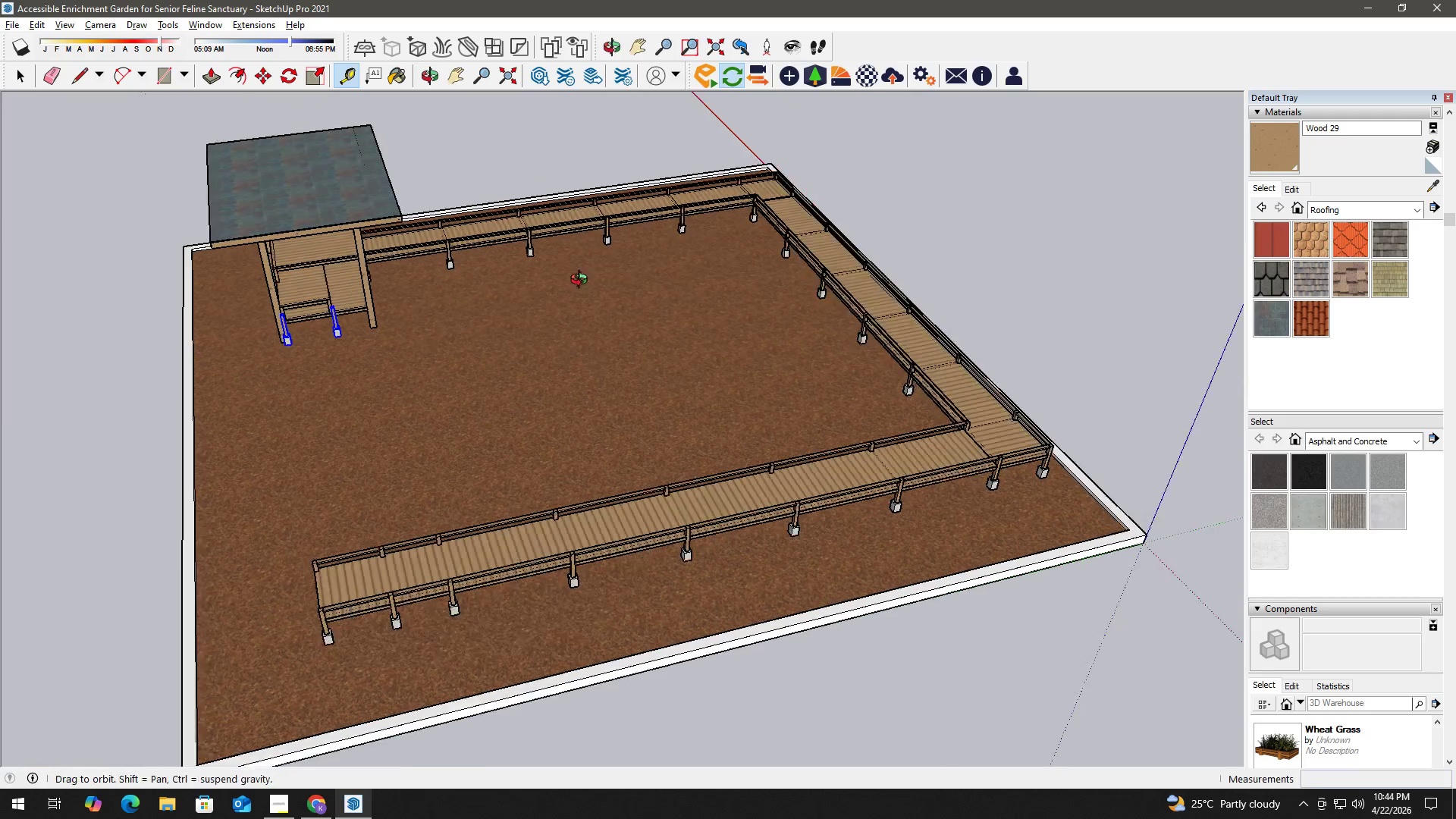 
key(Space)
 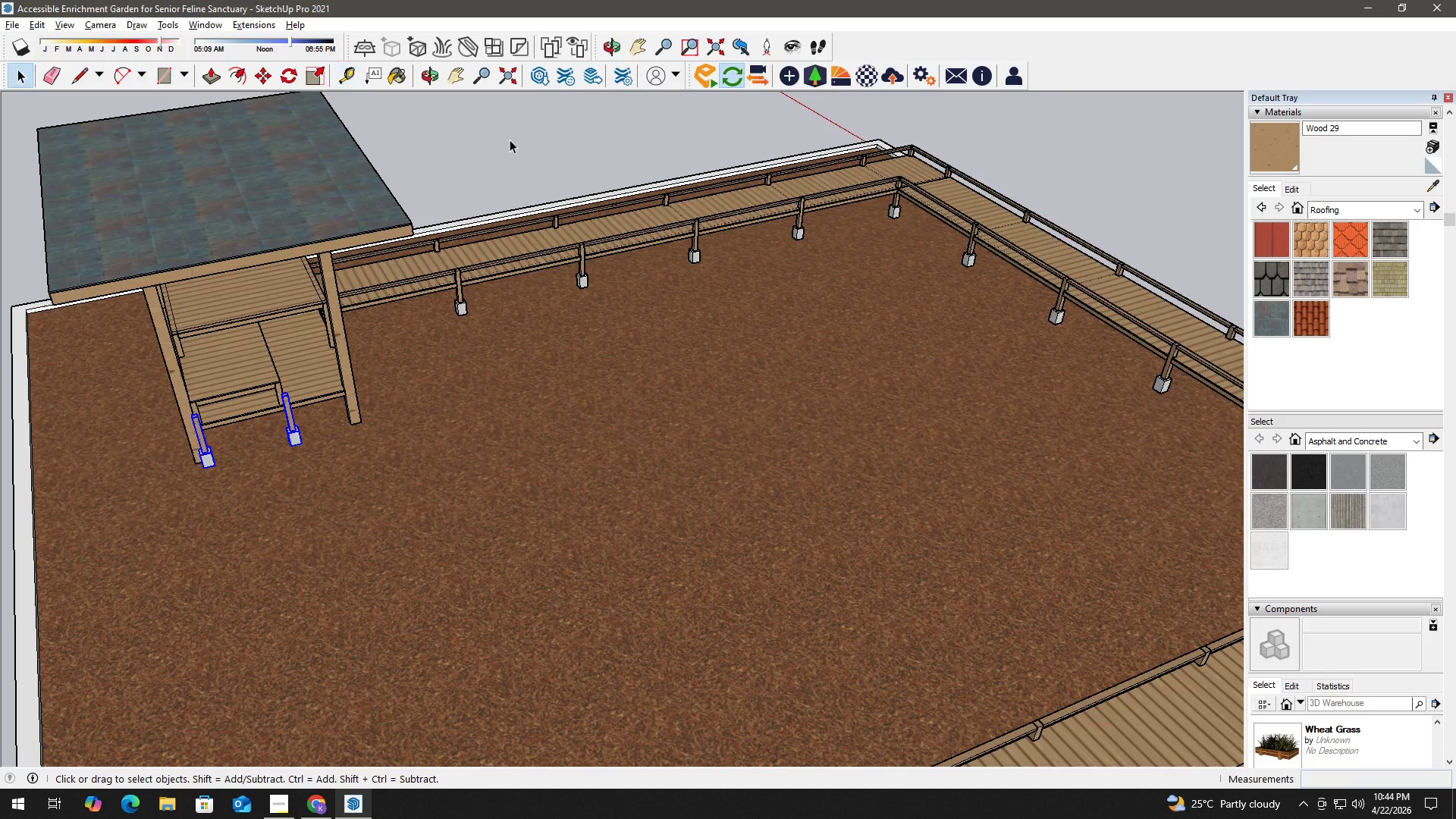 
left_click([510, 140])
 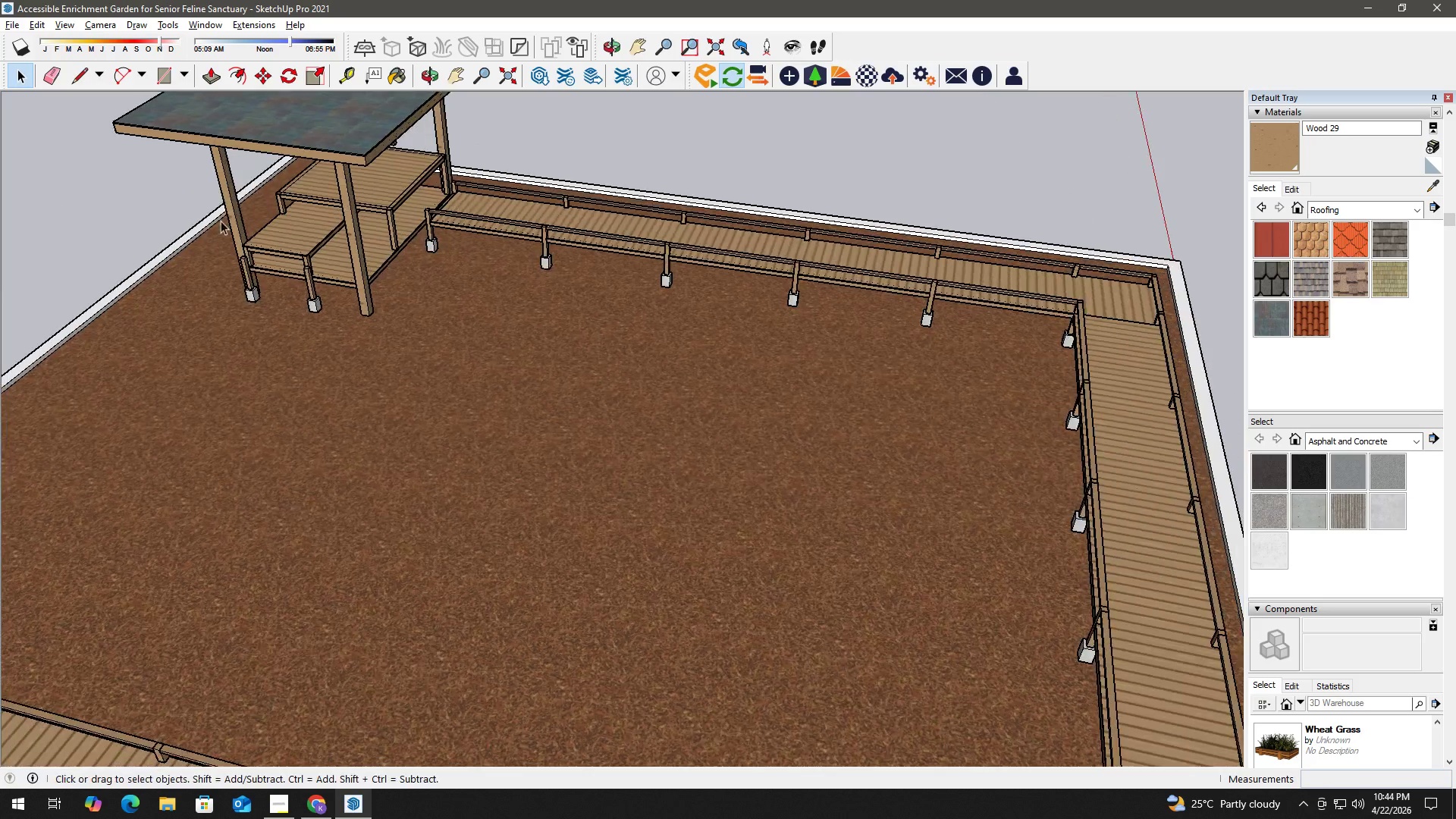 
scroll: coordinate [500, 221], scroll_direction: up, amount: 29.0
 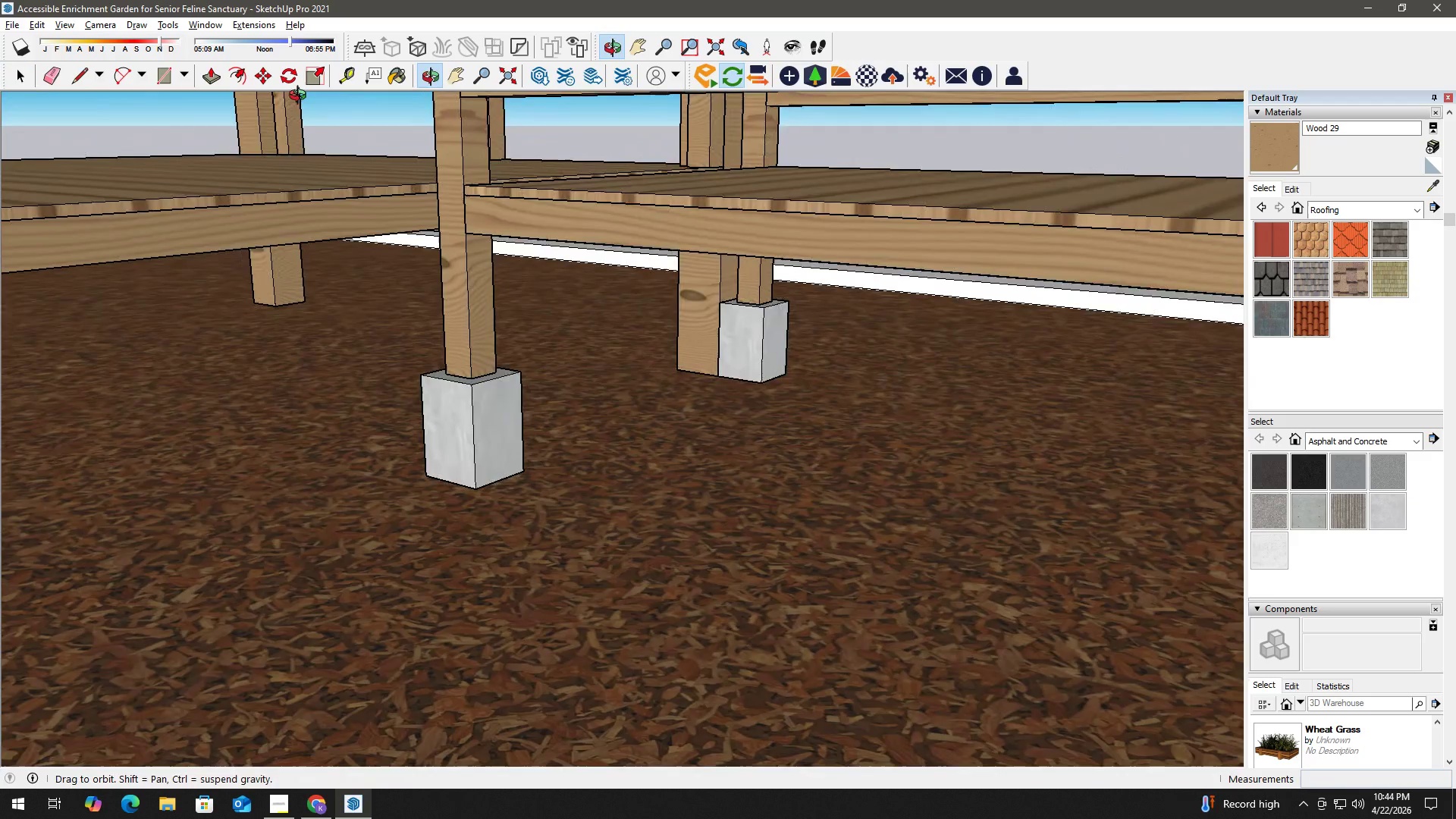 
key(H)
 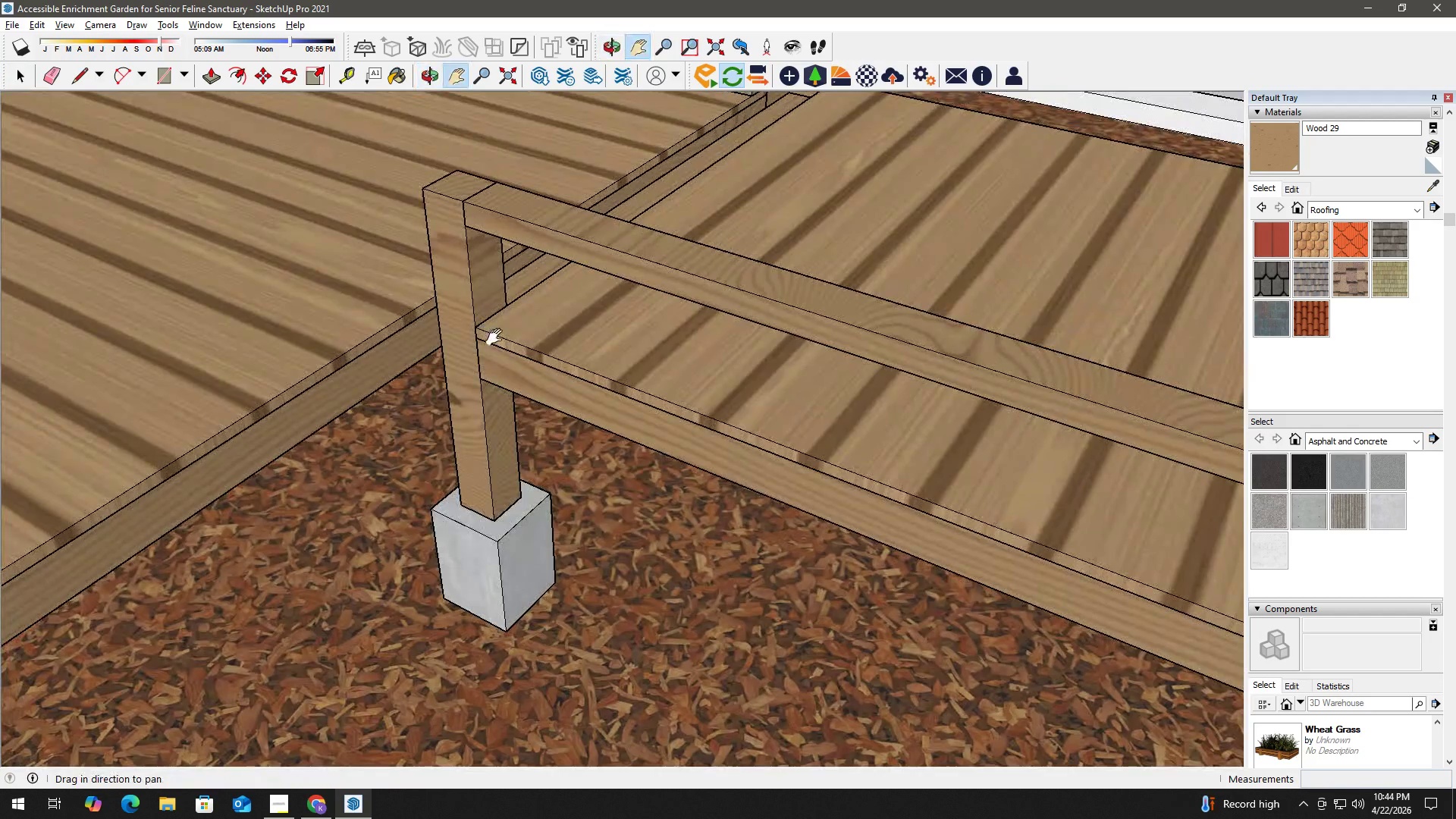 
scroll: coordinate [452, 180], scroll_direction: up, amount: 2.0
 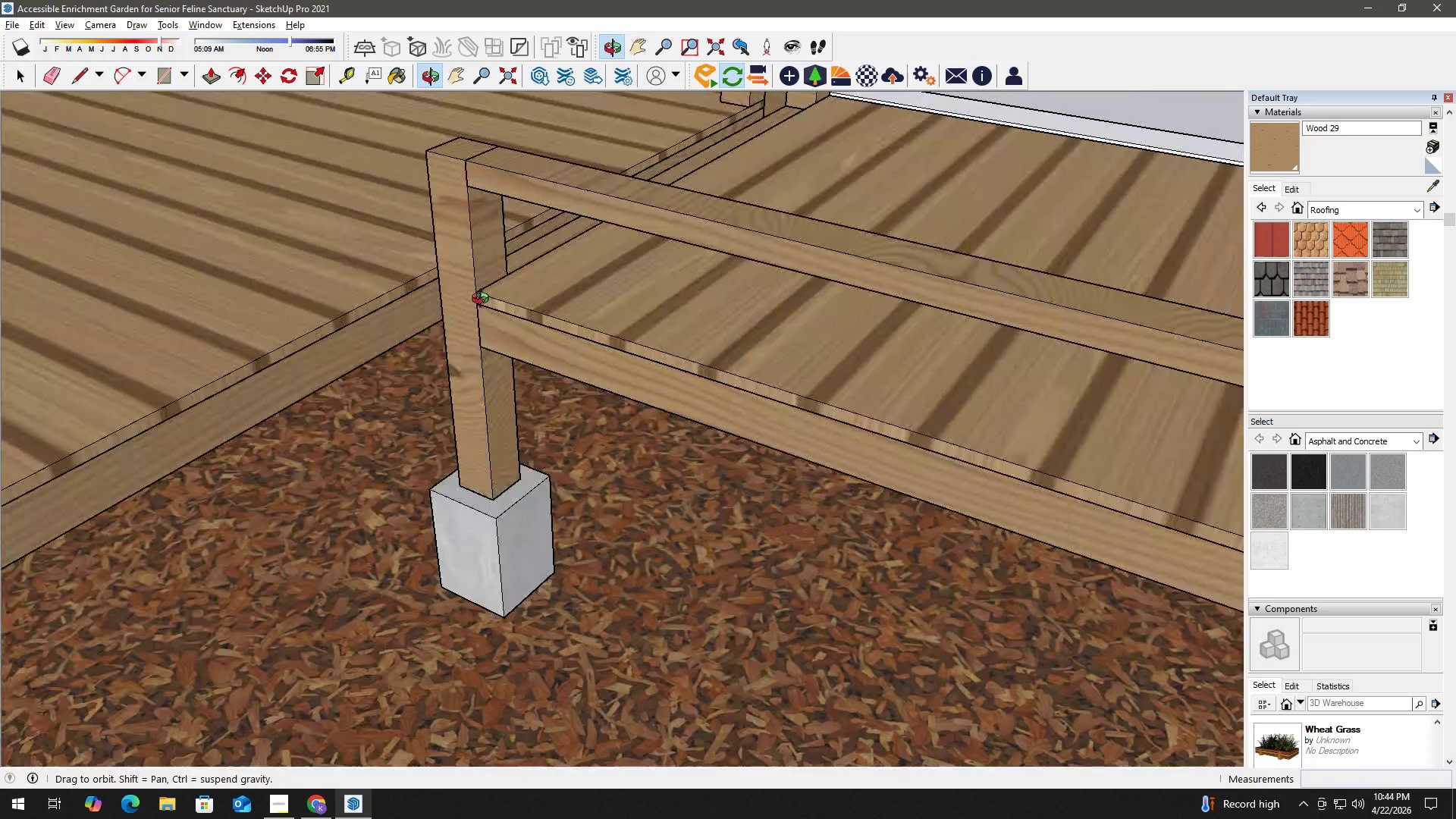 
key(T)
 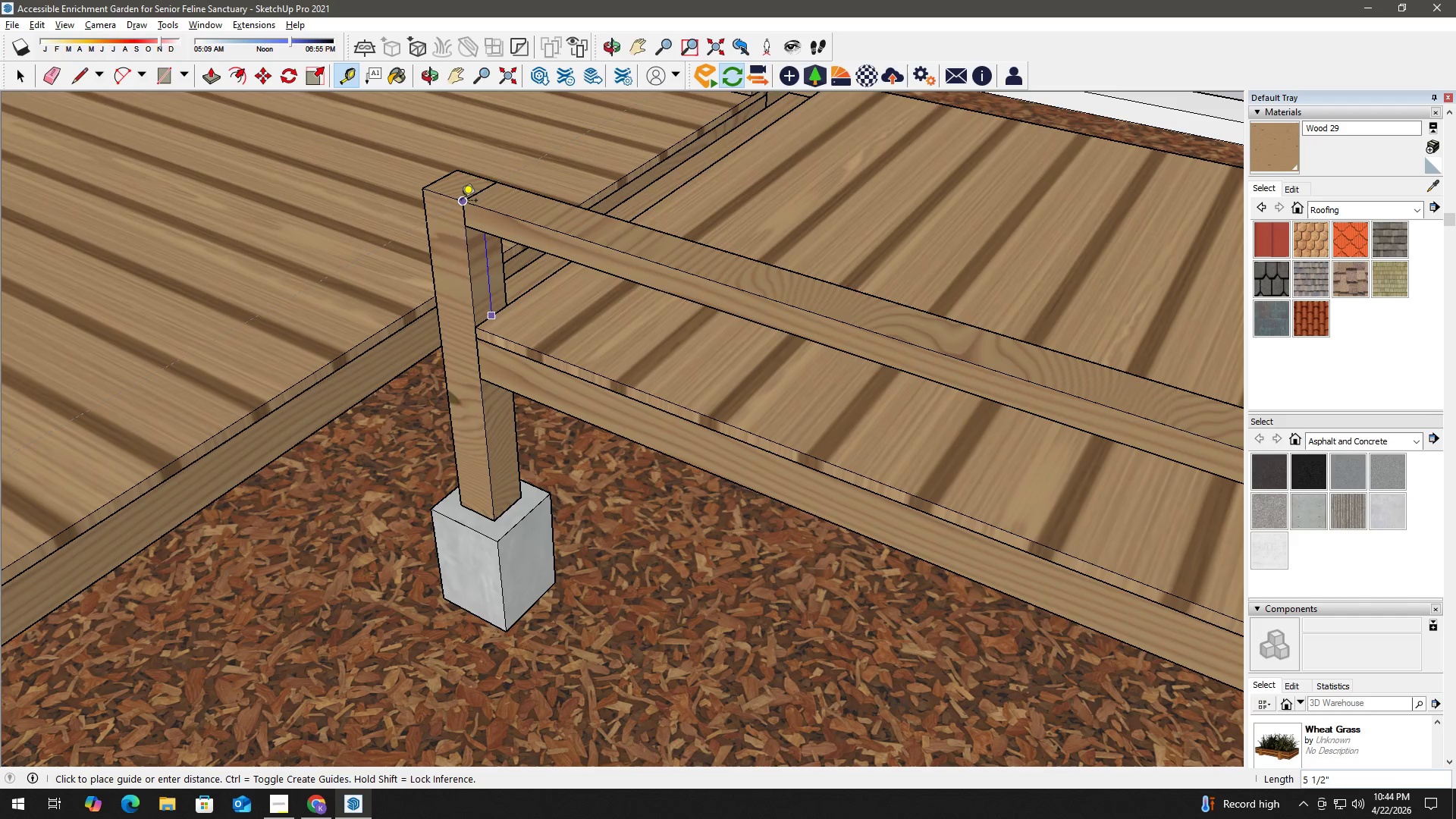 
key(Space)
 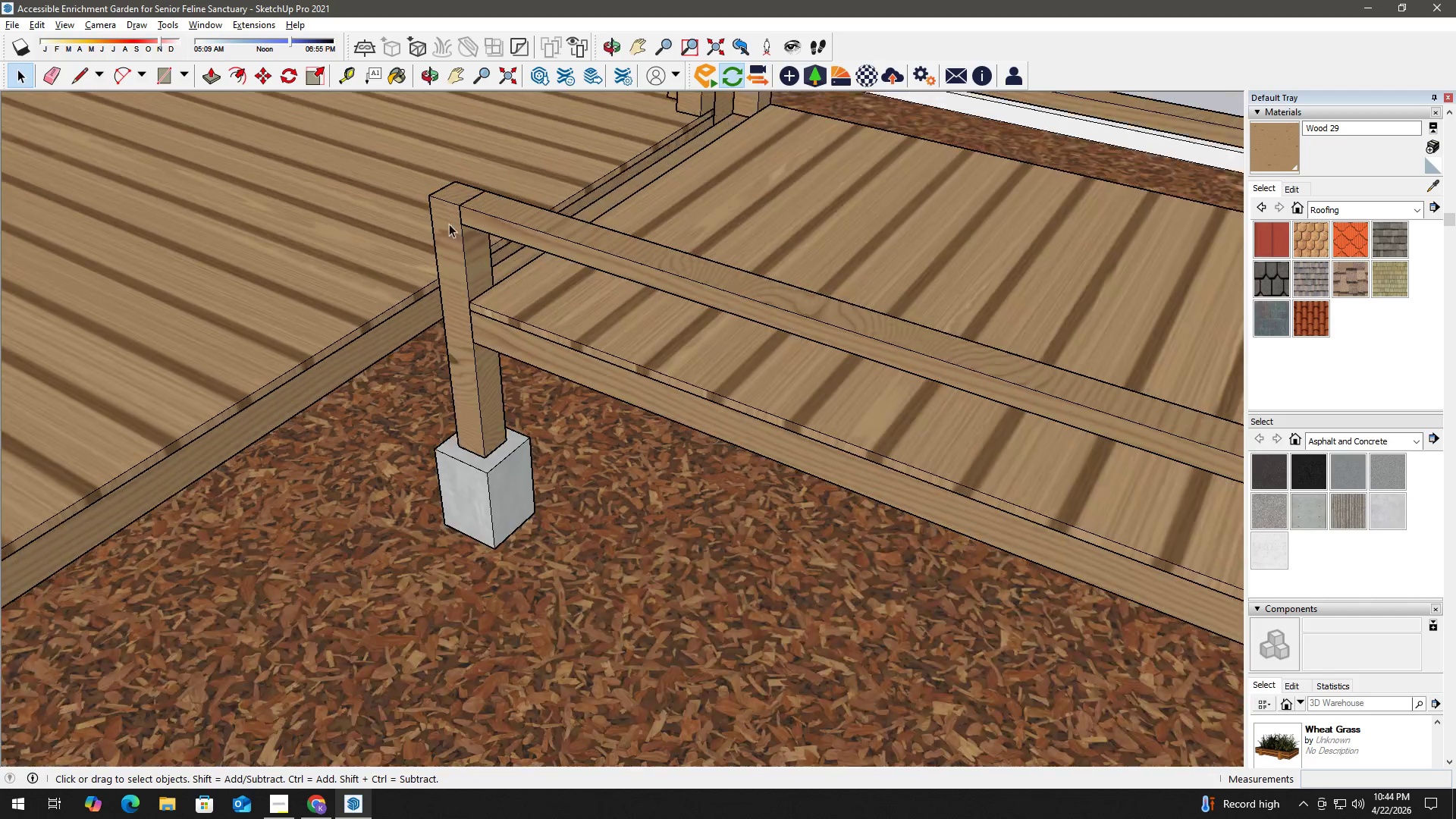 
key(T)
 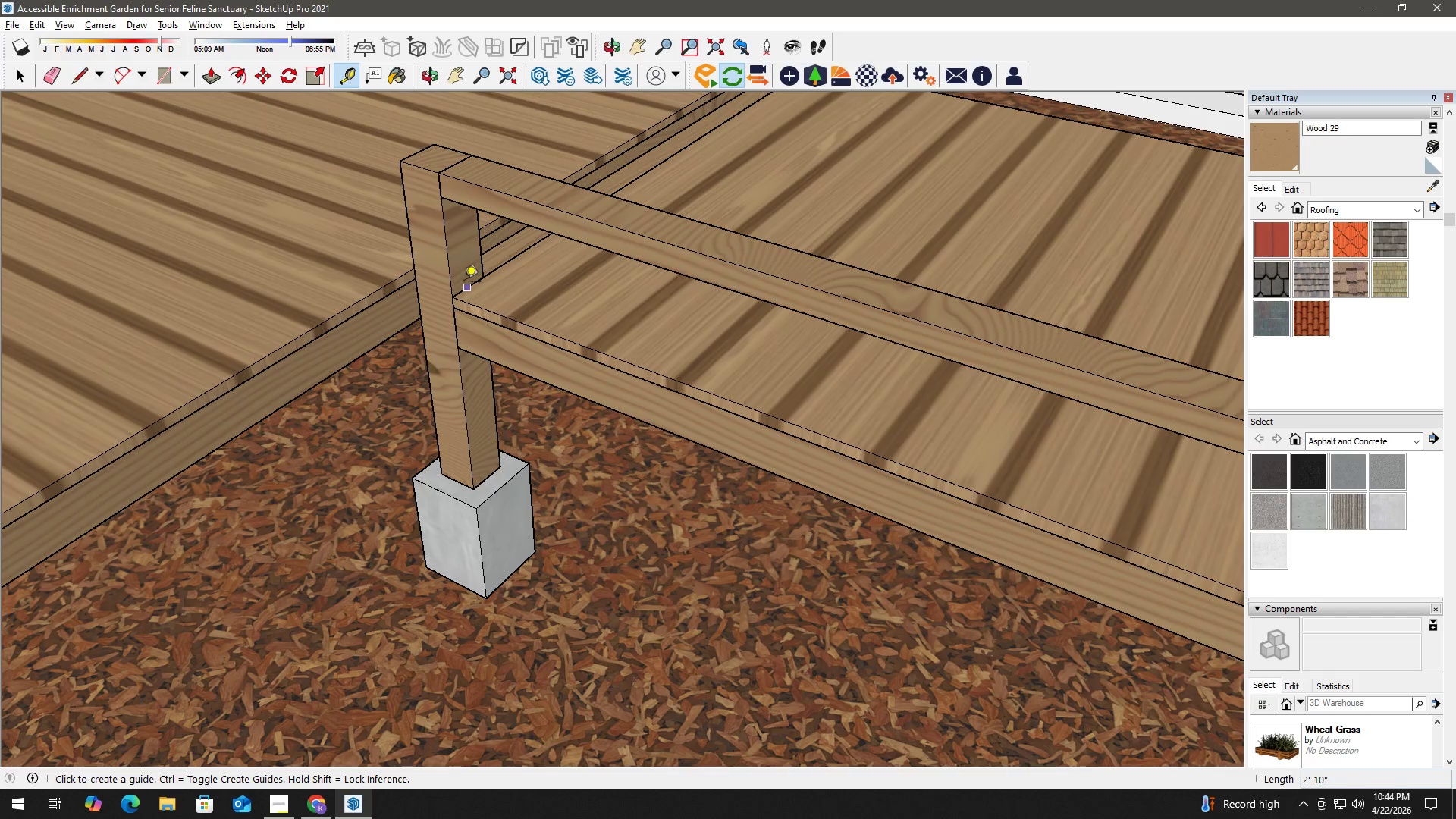 
scroll: coordinate [462, 264], scroll_direction: down, amount: 1.0
 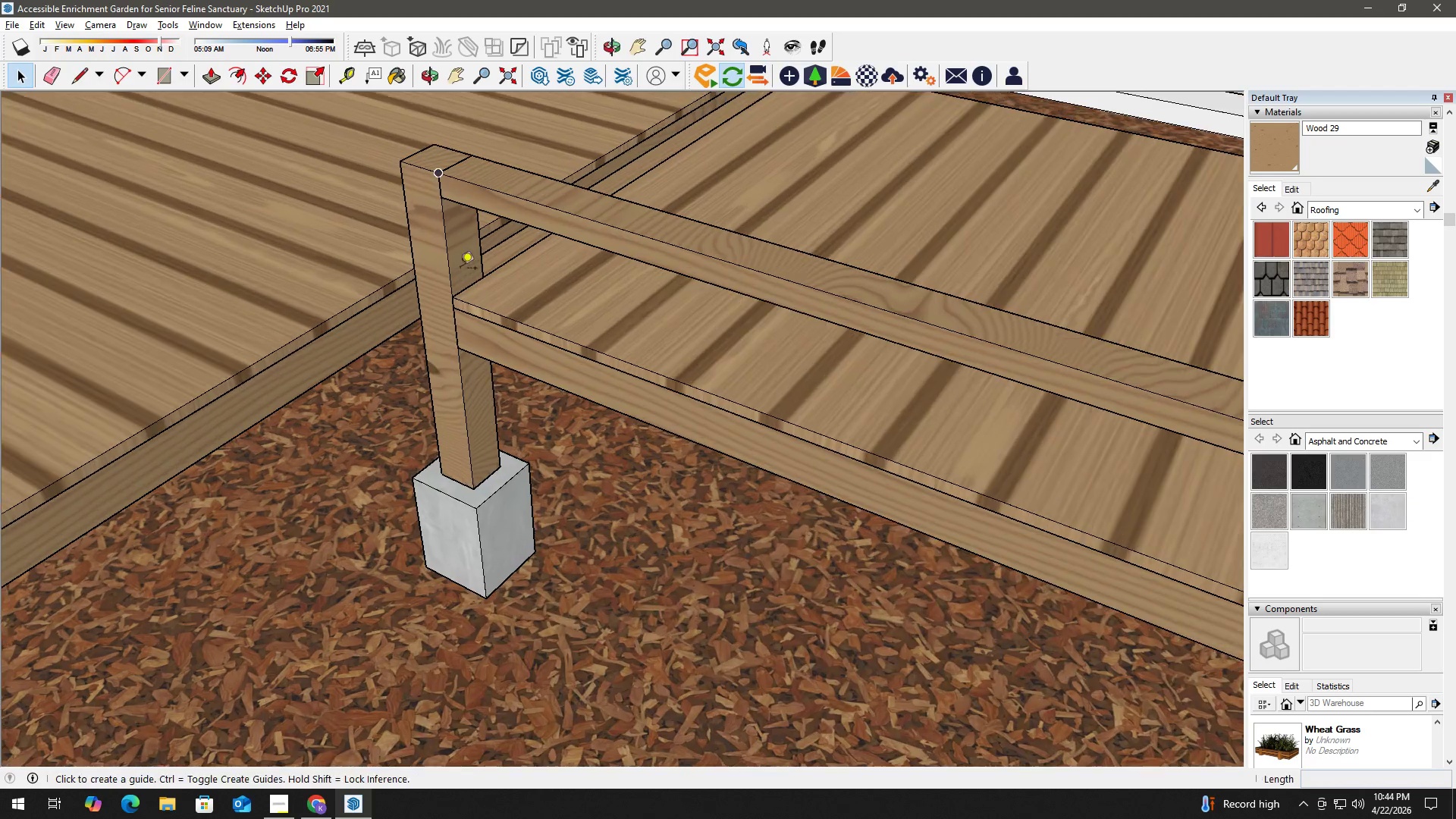 
left_click_drag(start_coordinate=[466, 283], to_coordinate=[465, 277])
 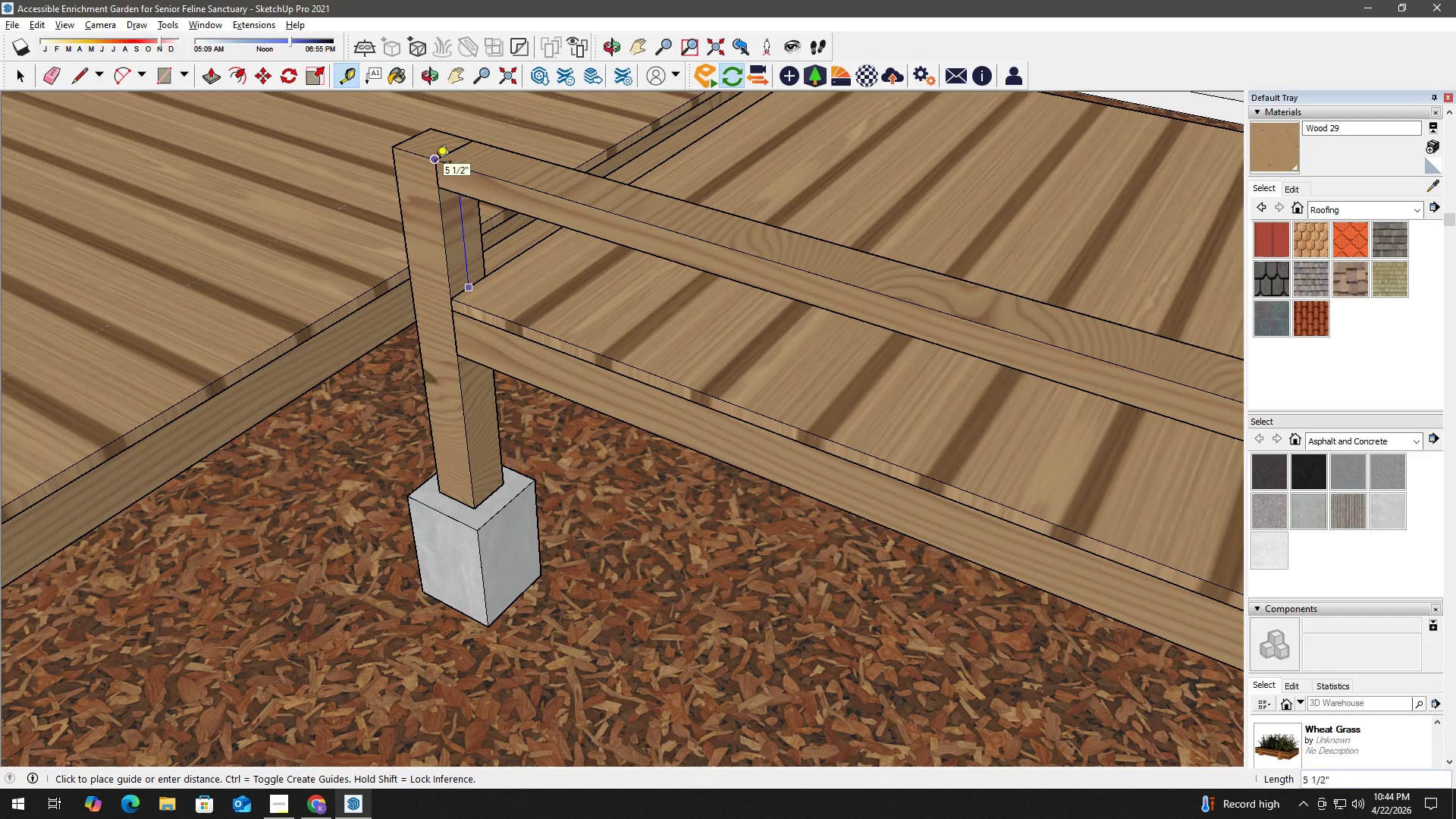 
scroll: coordinate [466, 283], scroll_direction: up, amount: 1.0
 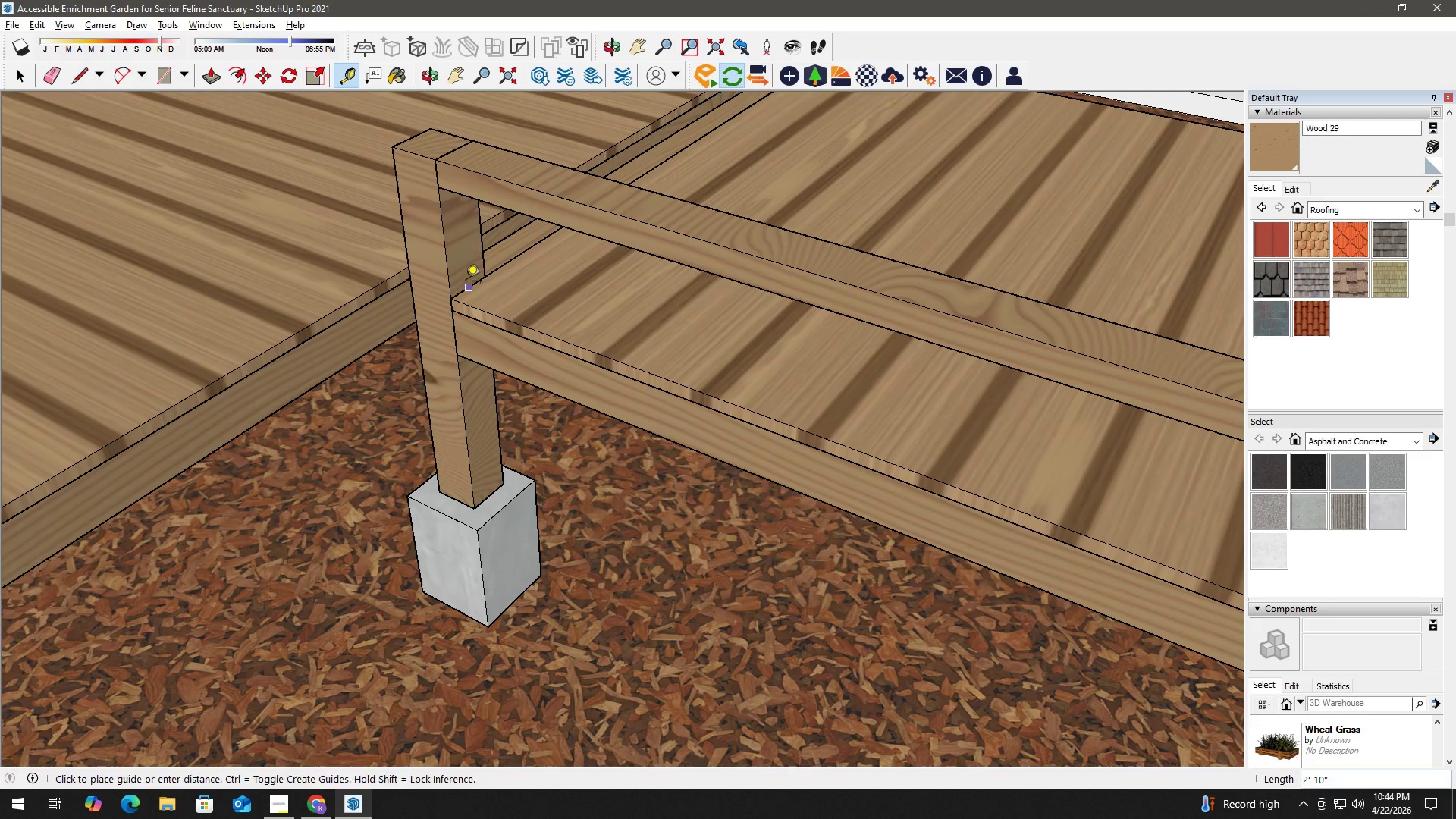 
key(Space)
 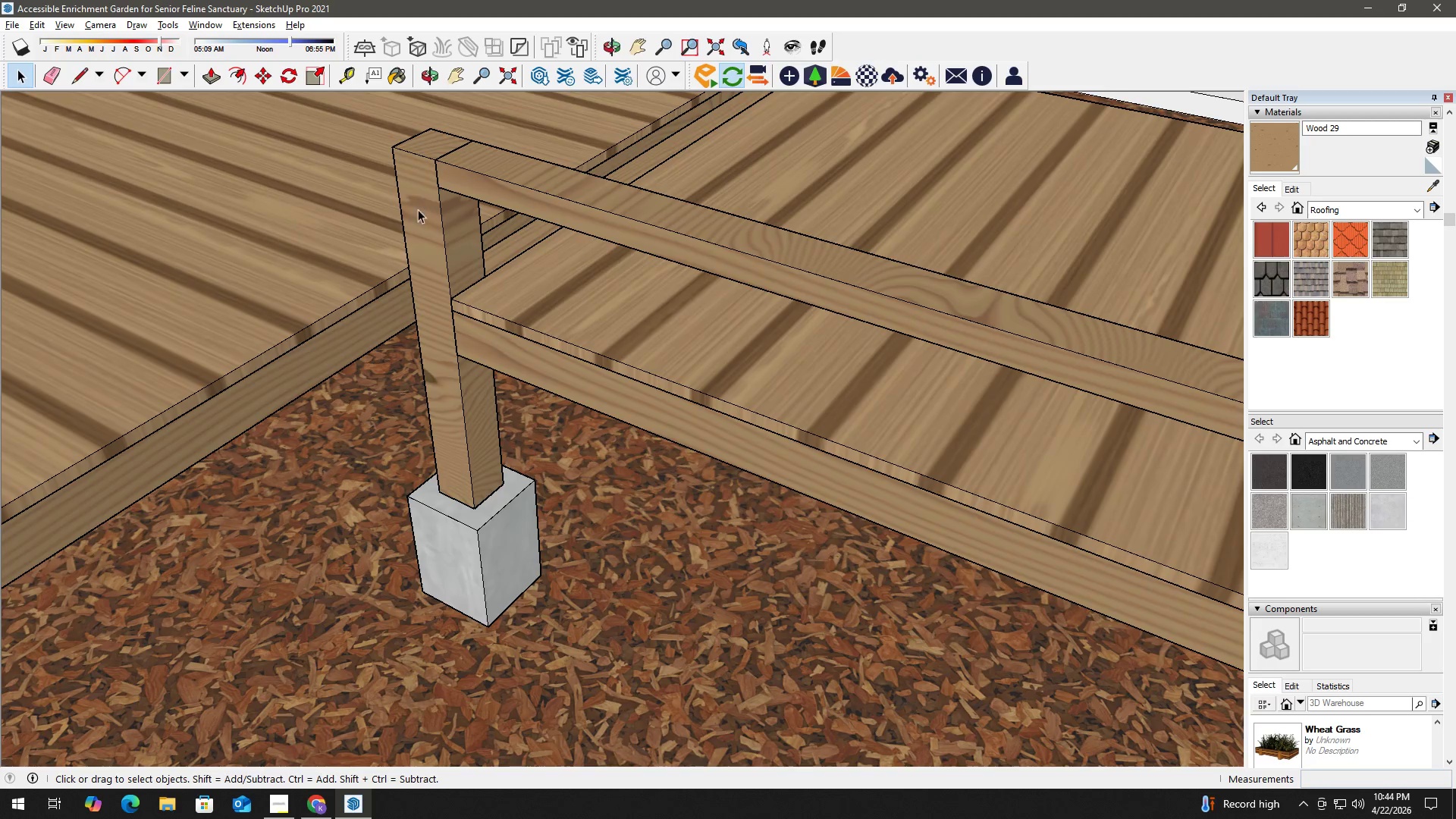 
scroll: coordinate [580, 224], scroll_direction: down, amount: 9.0
 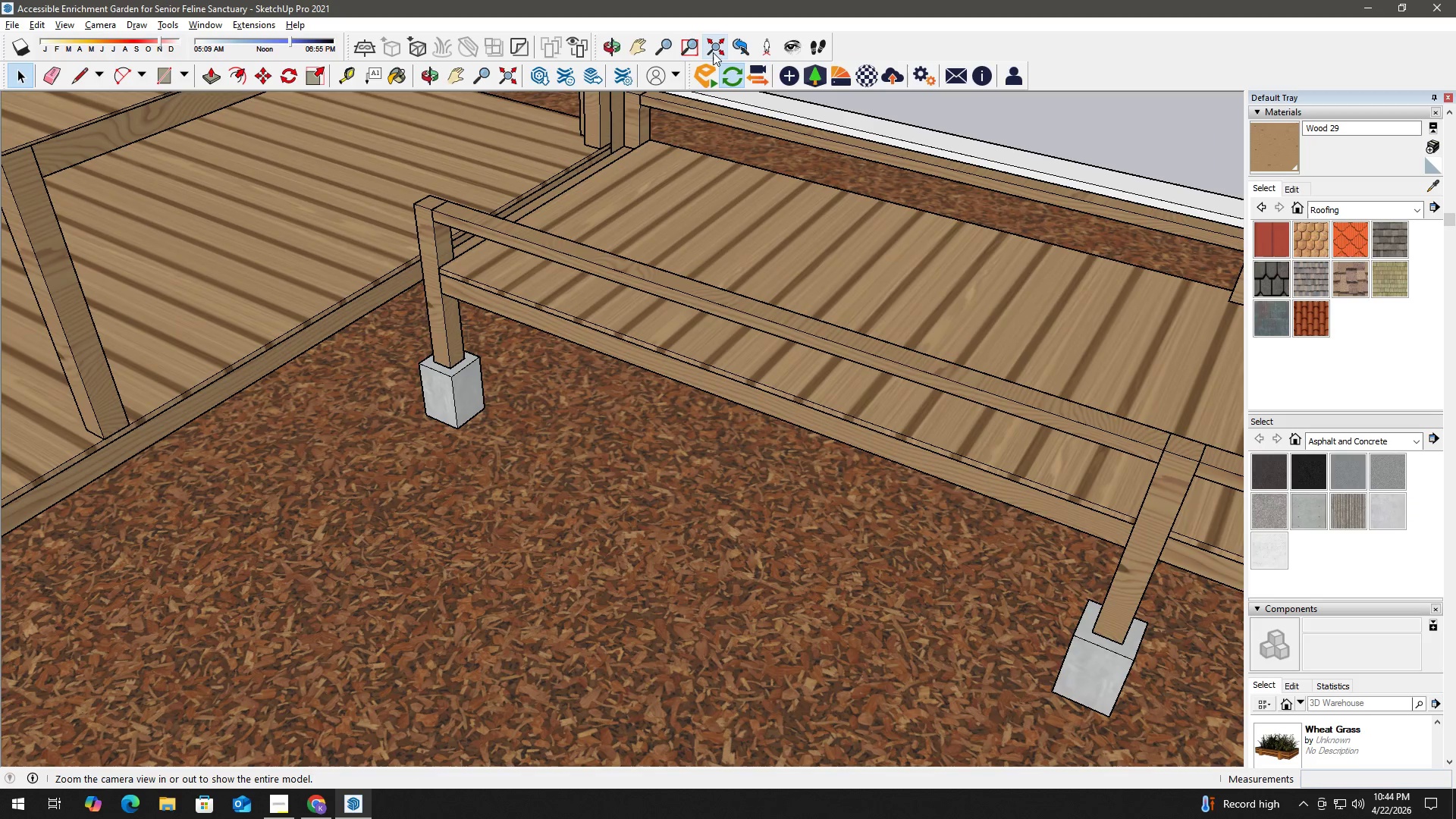 
left_click([711, 47])
 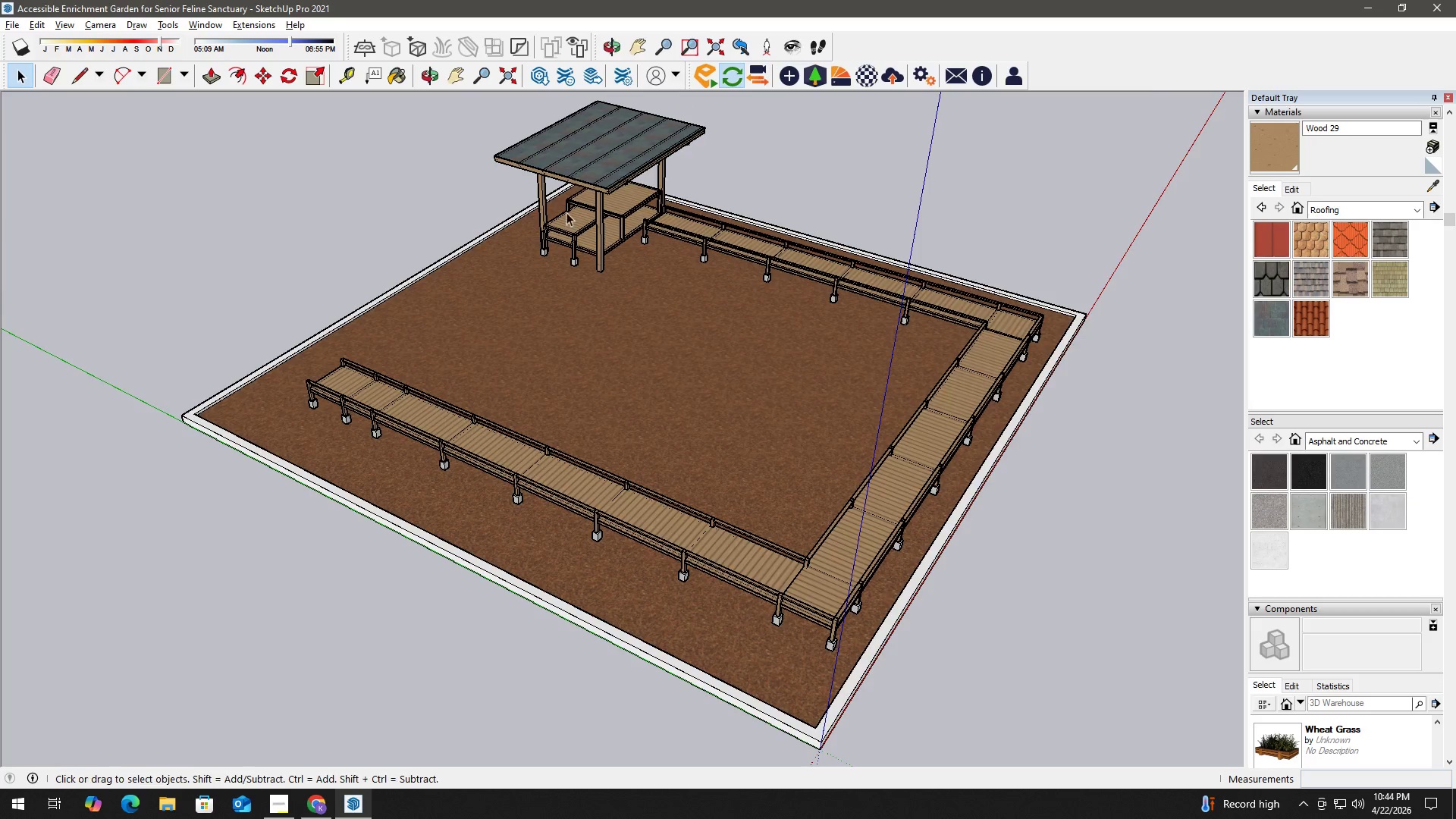 
scroll: coordinate [403, 348], scroll_direction: down, amount: 4.0
 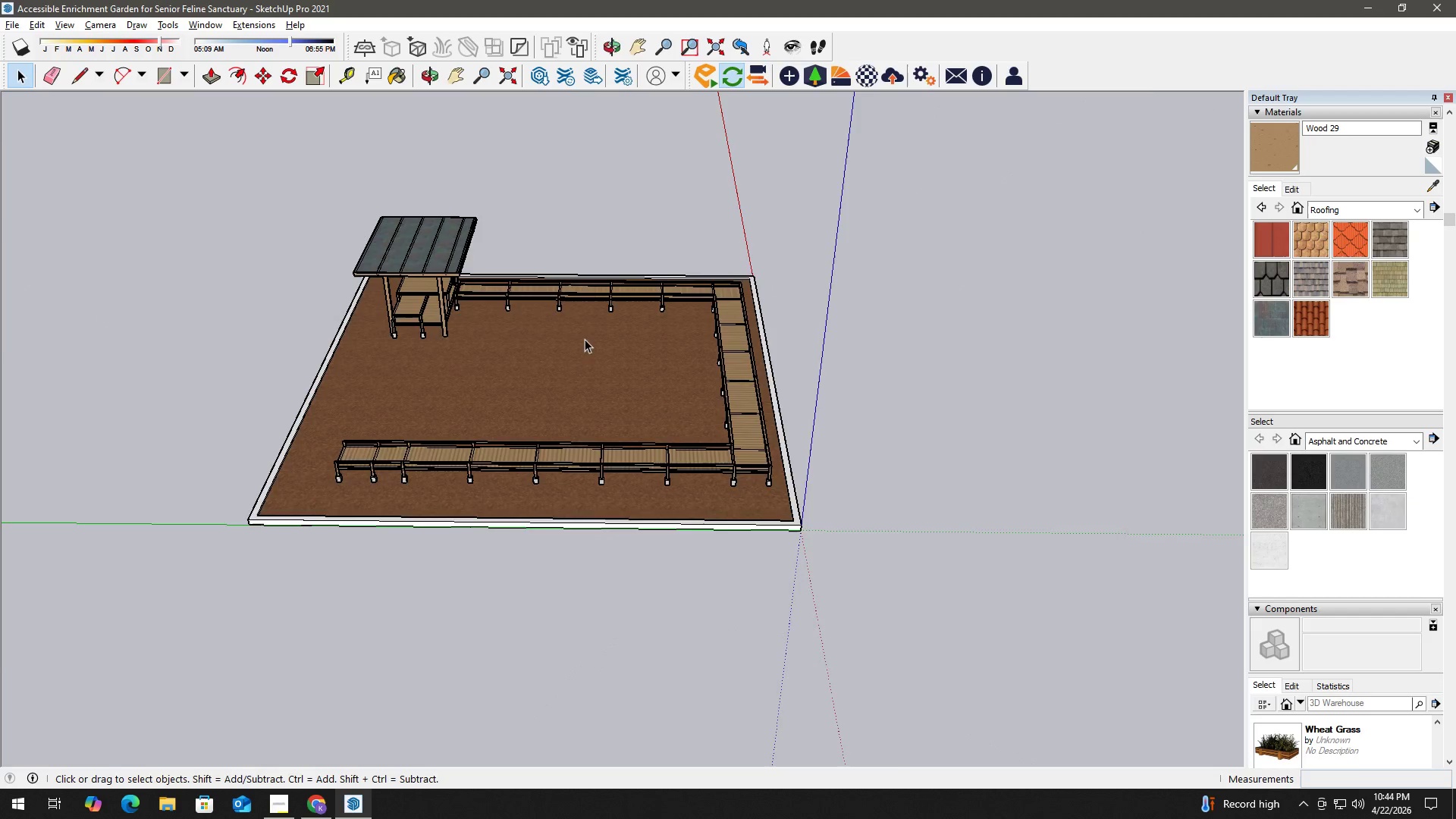 
key(Space)
 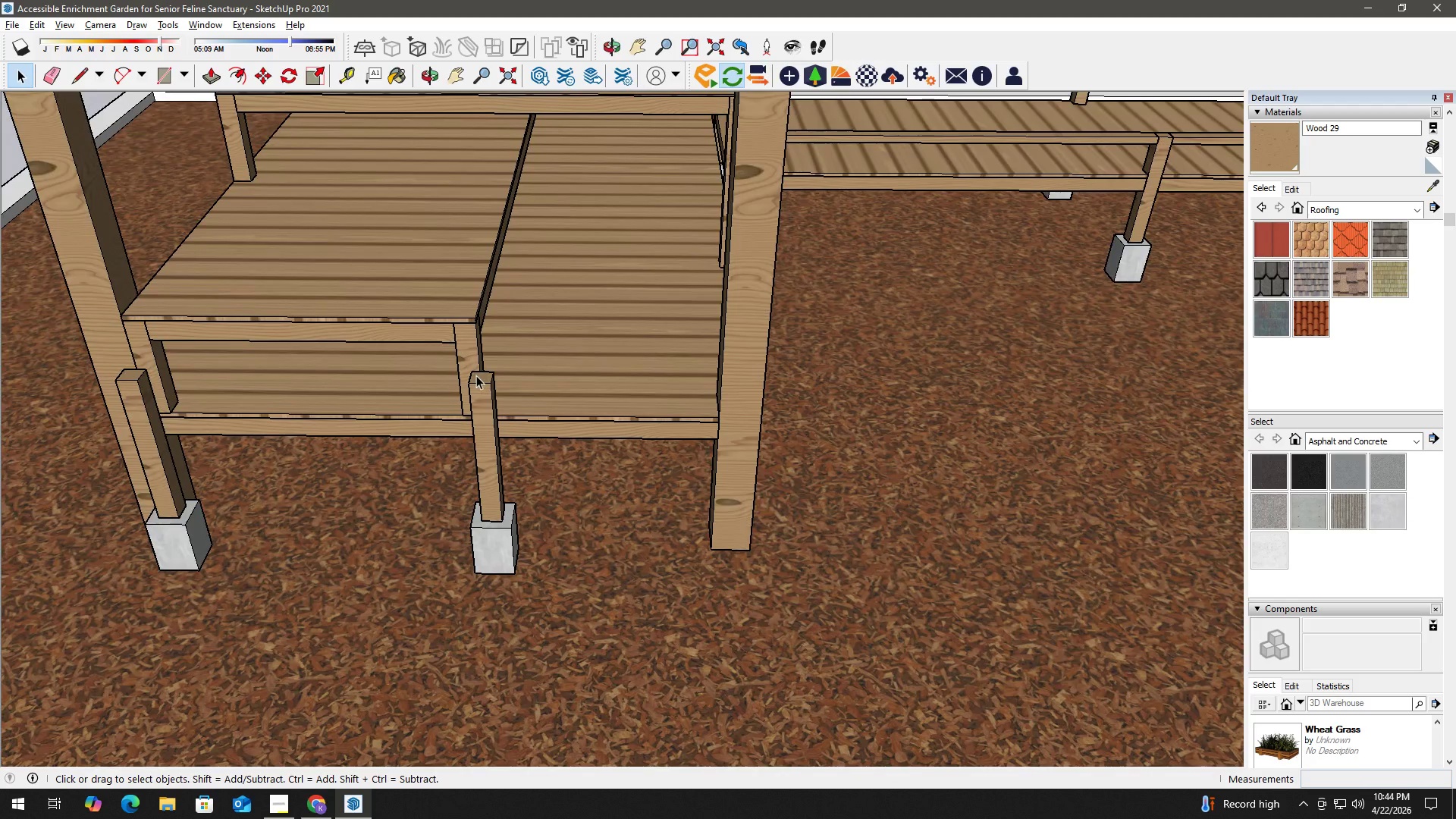 
left_click([477, 375])
 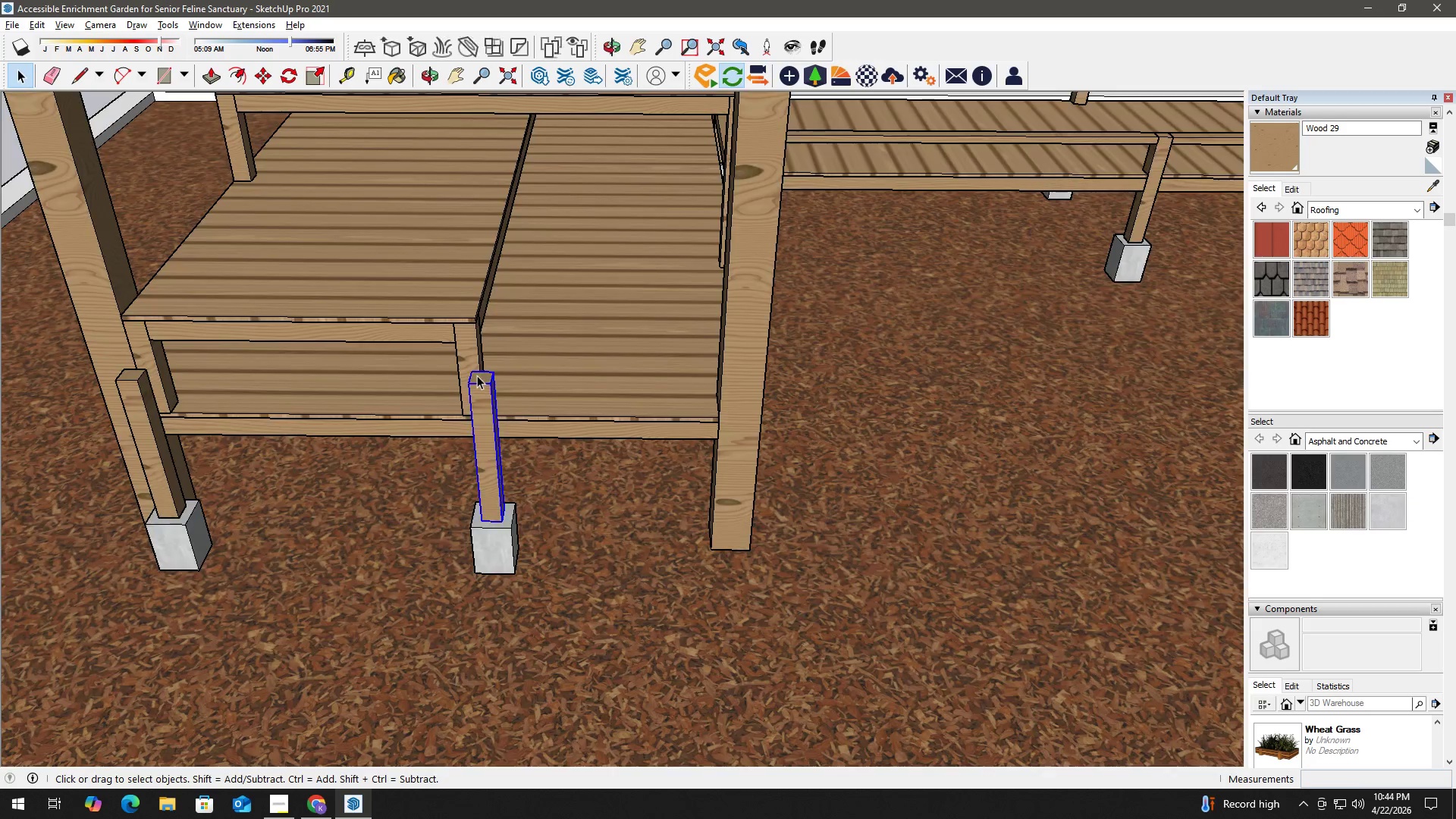 
scroll: coordinate [473, 357], scroll_direction: up, amount: 24.0
 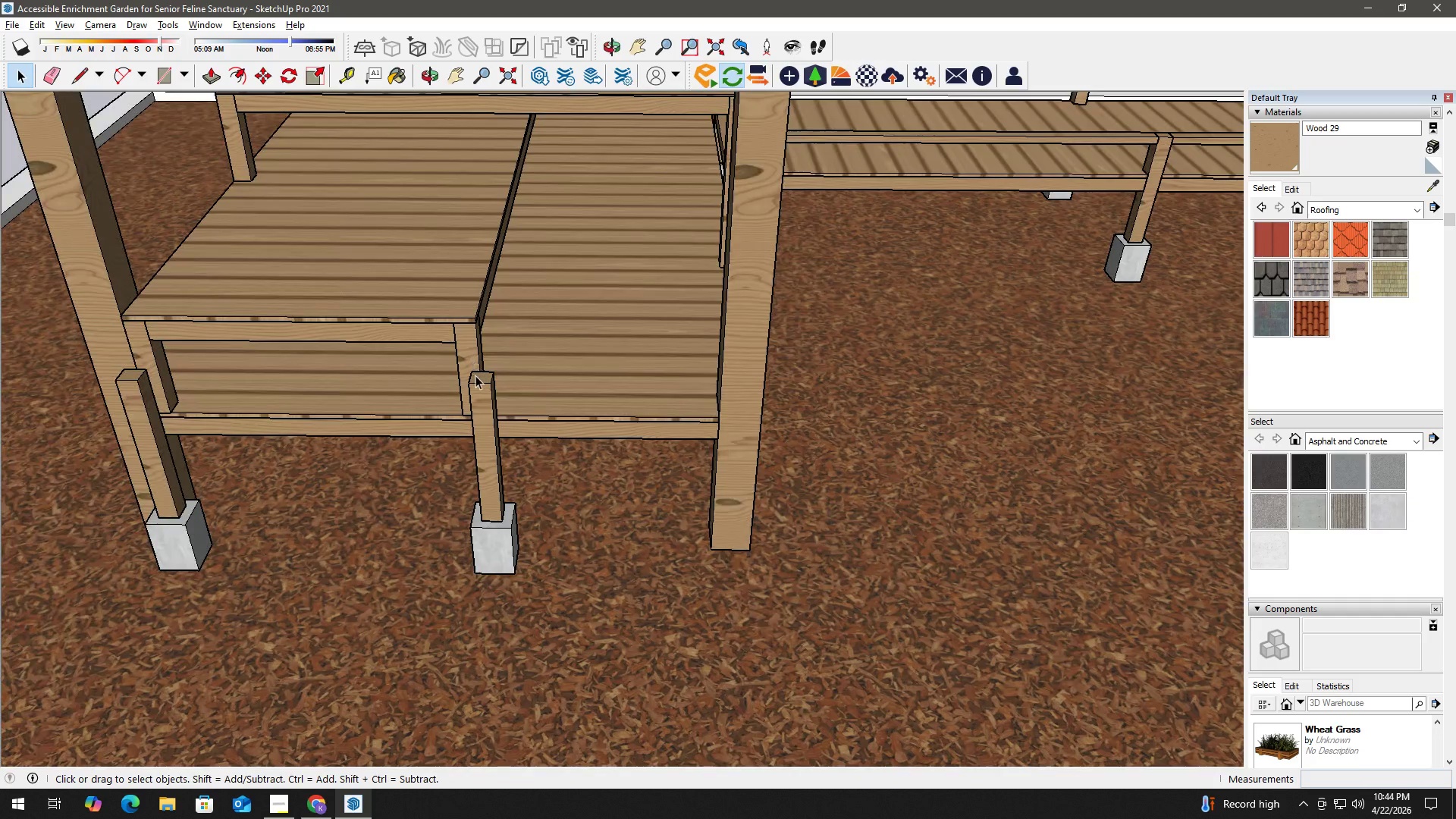 
double_click([477, 375])
 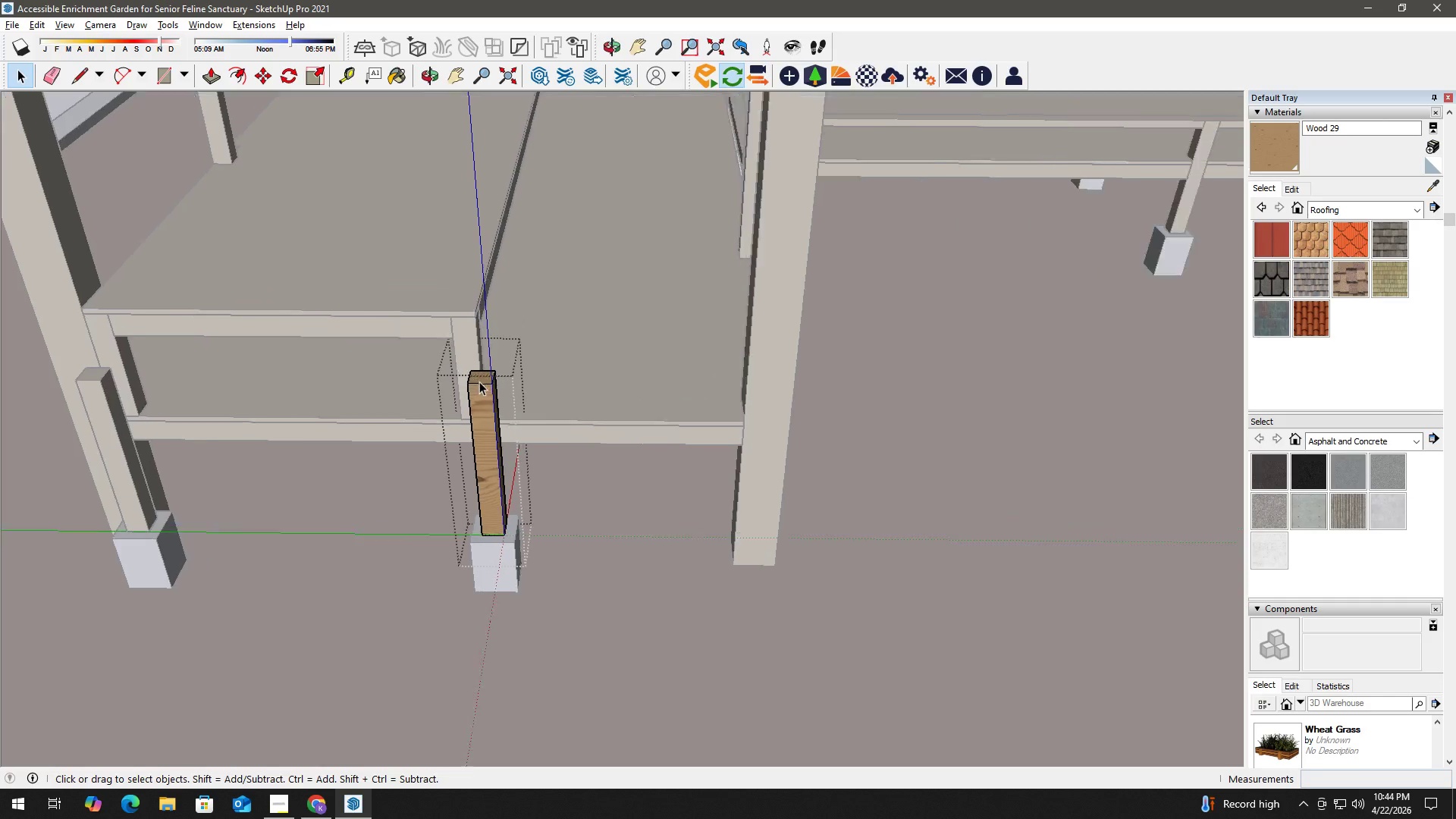 
left_click([478, 379])
 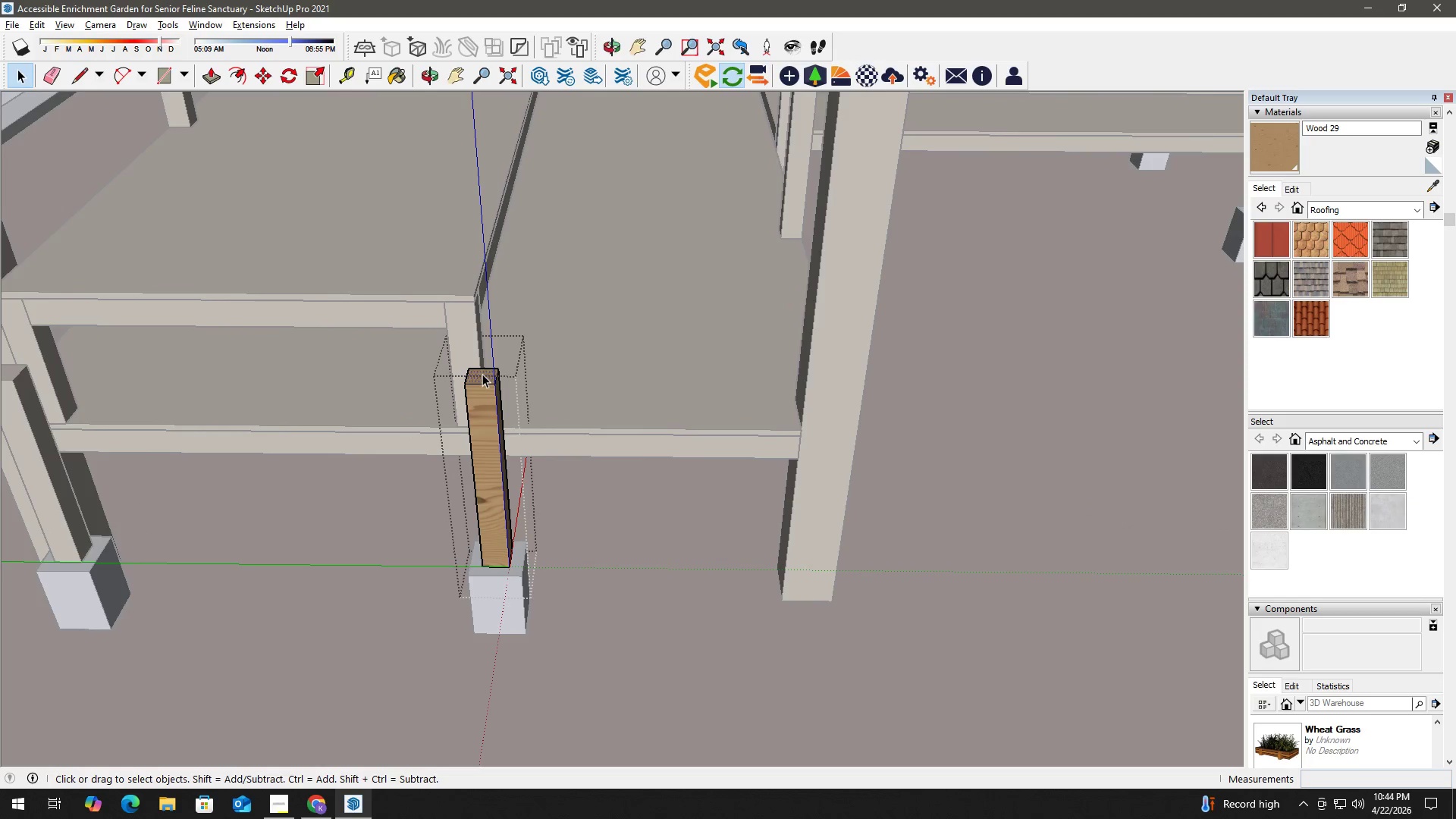 
scroll: coordinate [479, 381], scroll_direction: up, amount: 3.0
 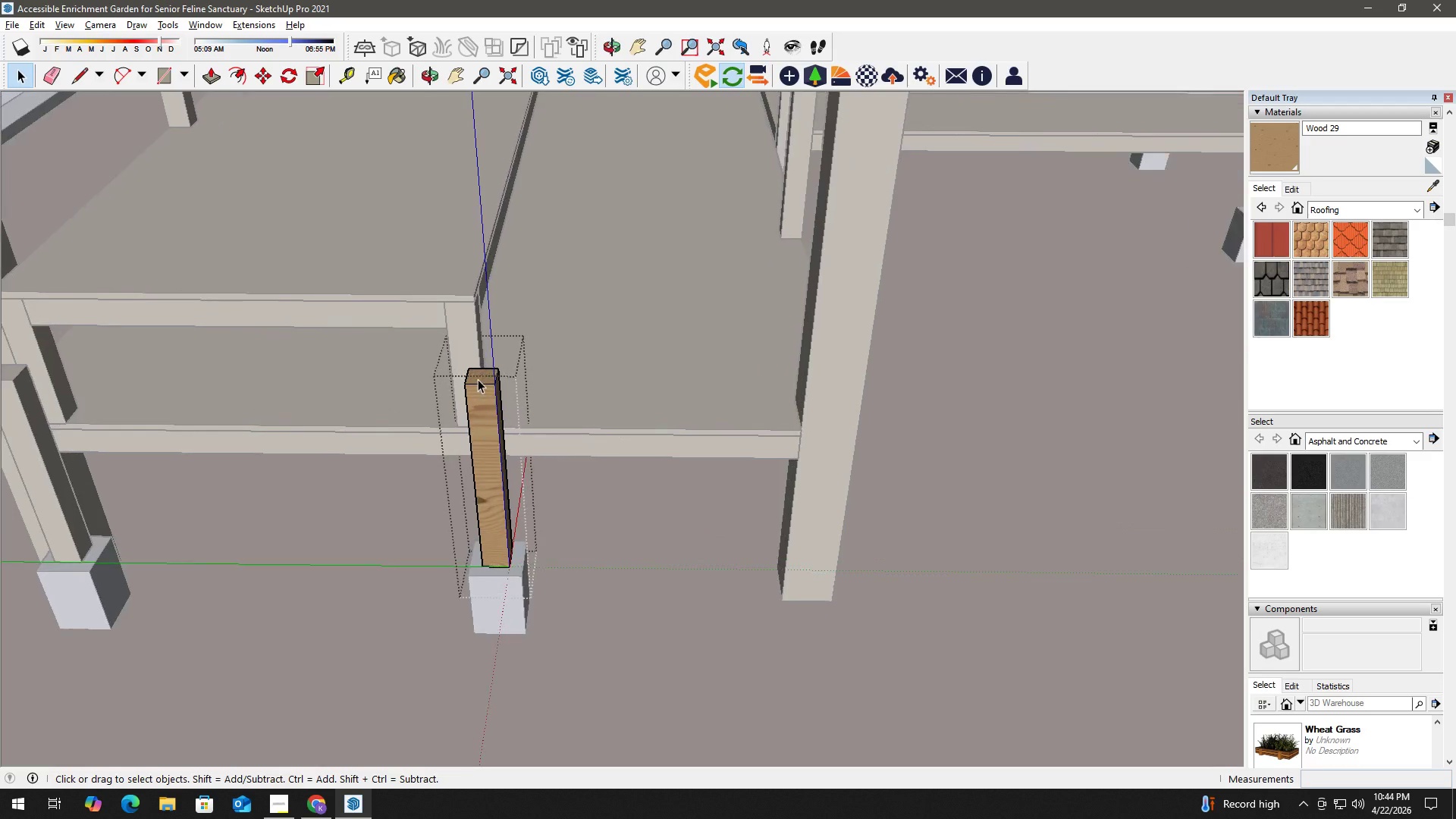 
key(P)
 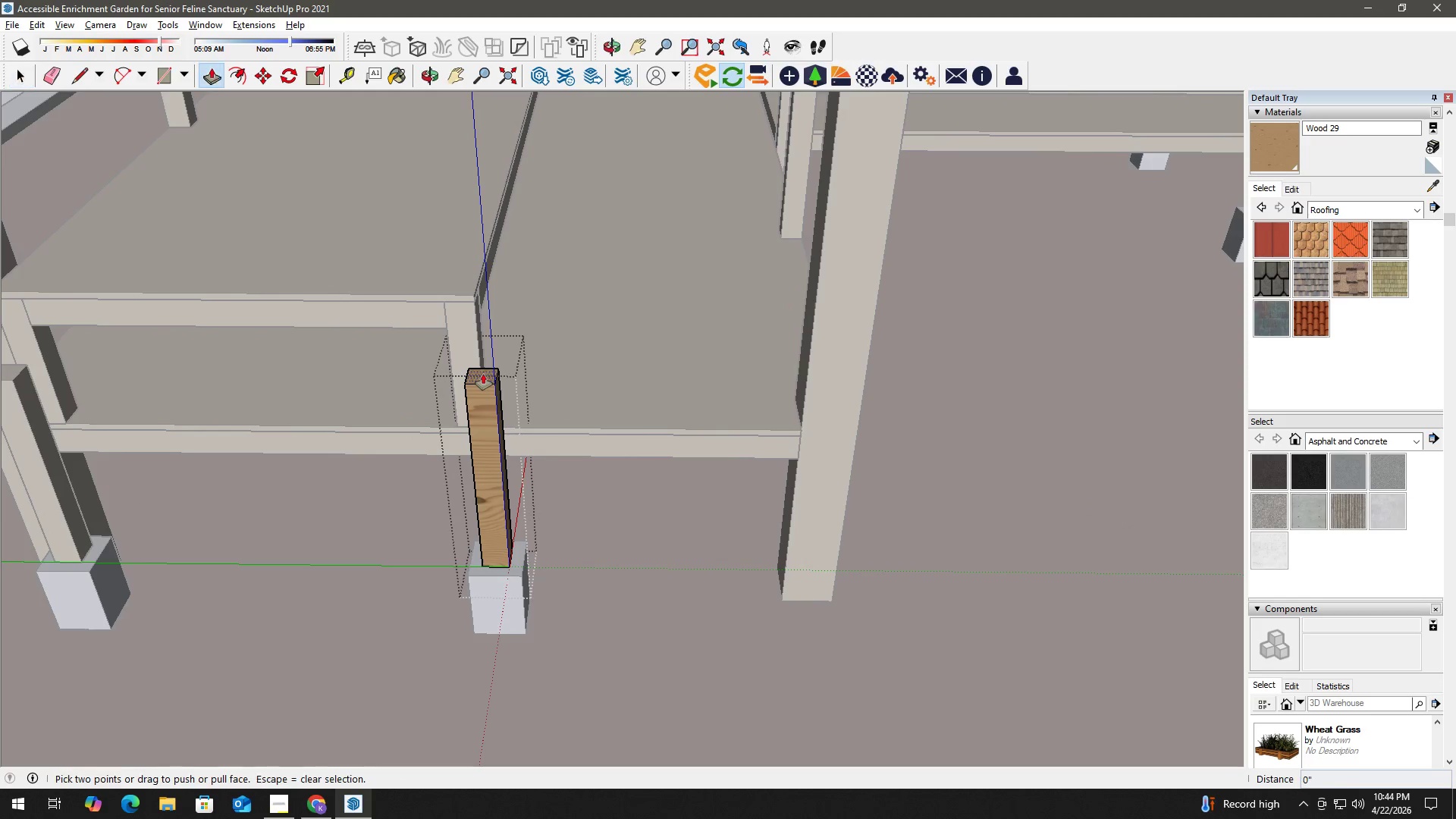 
left_click([483, 374])
 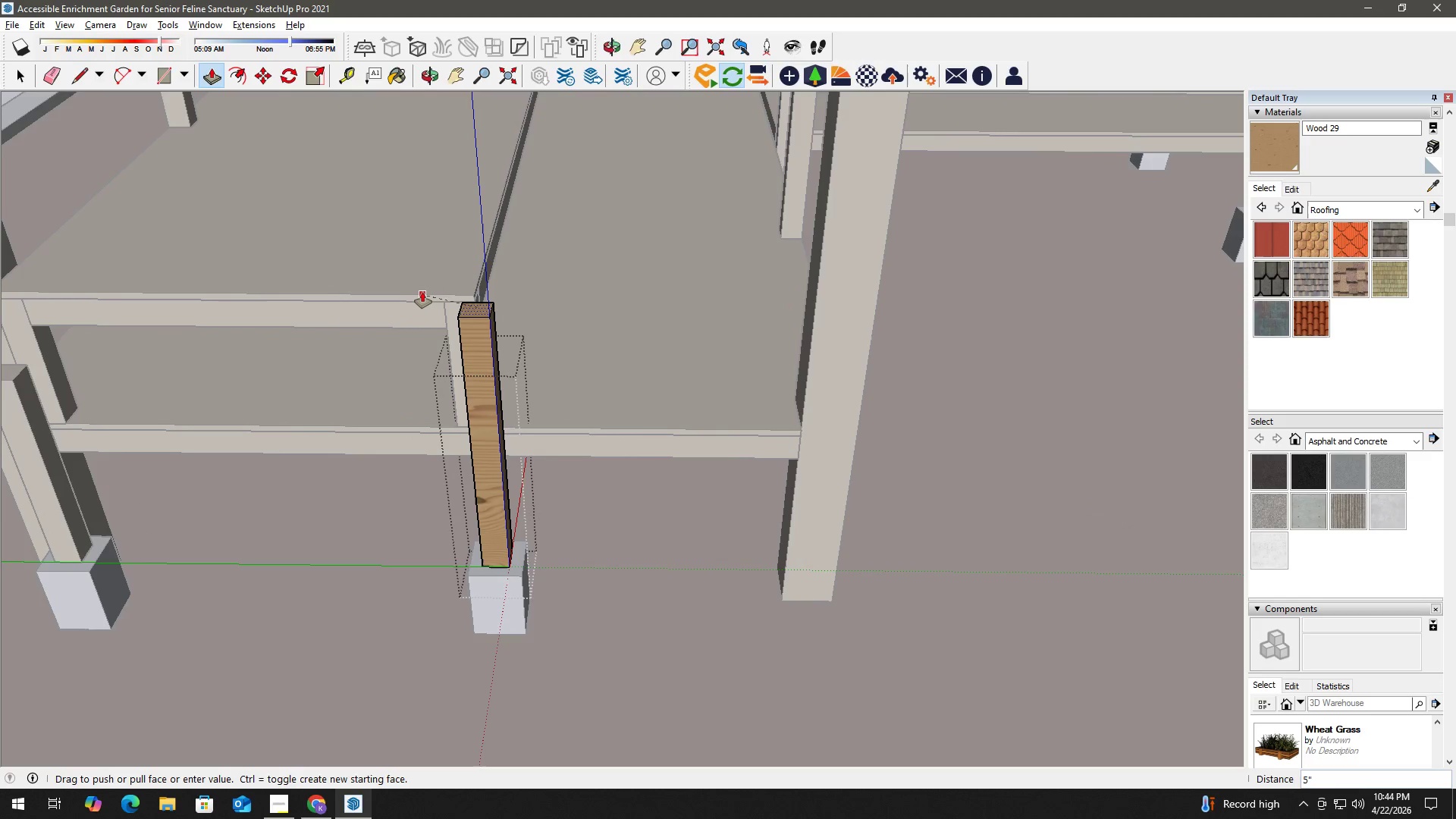 
left_click([422, 292])
 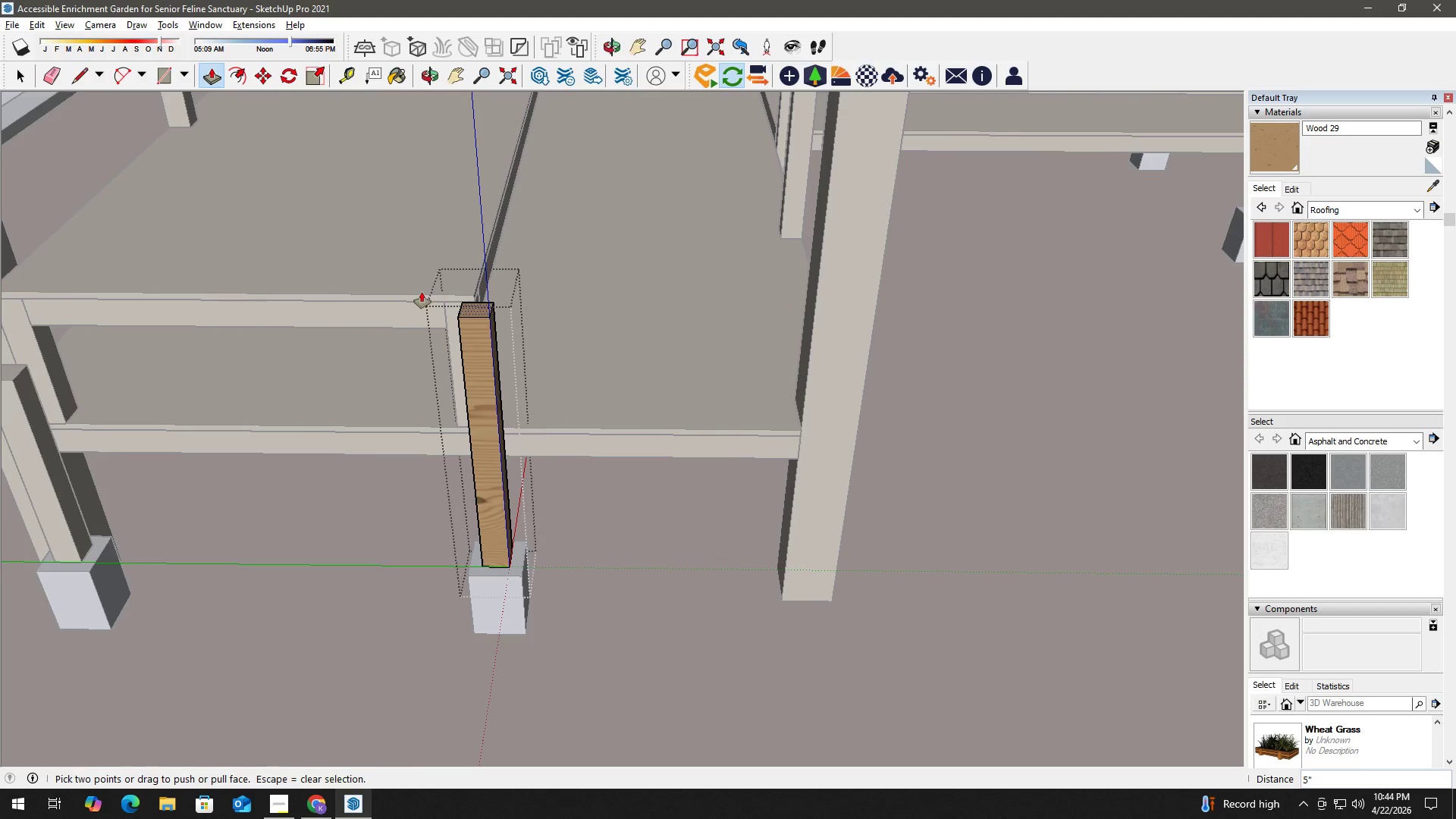 
key(Space)
 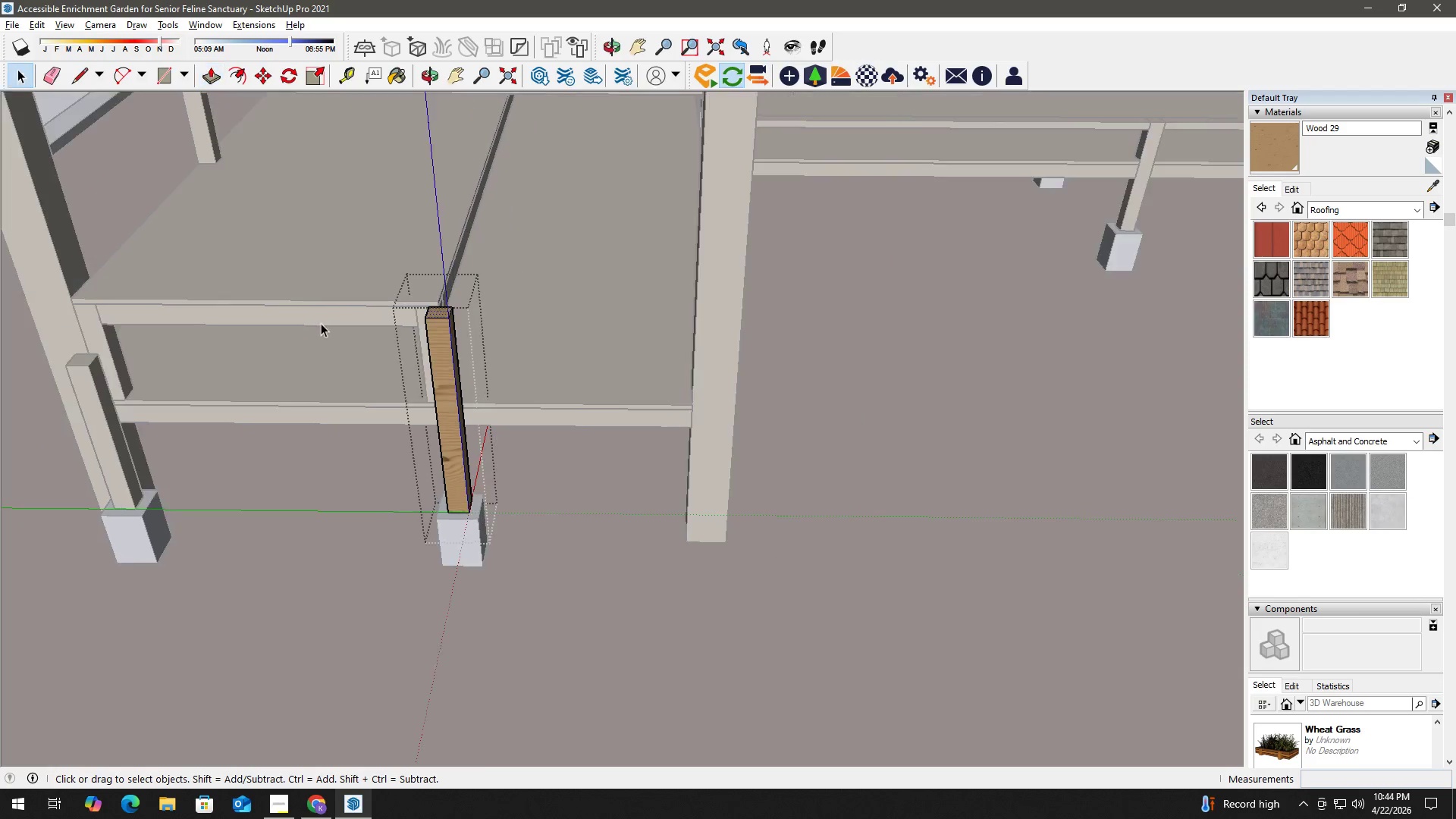 
key(Escape)
 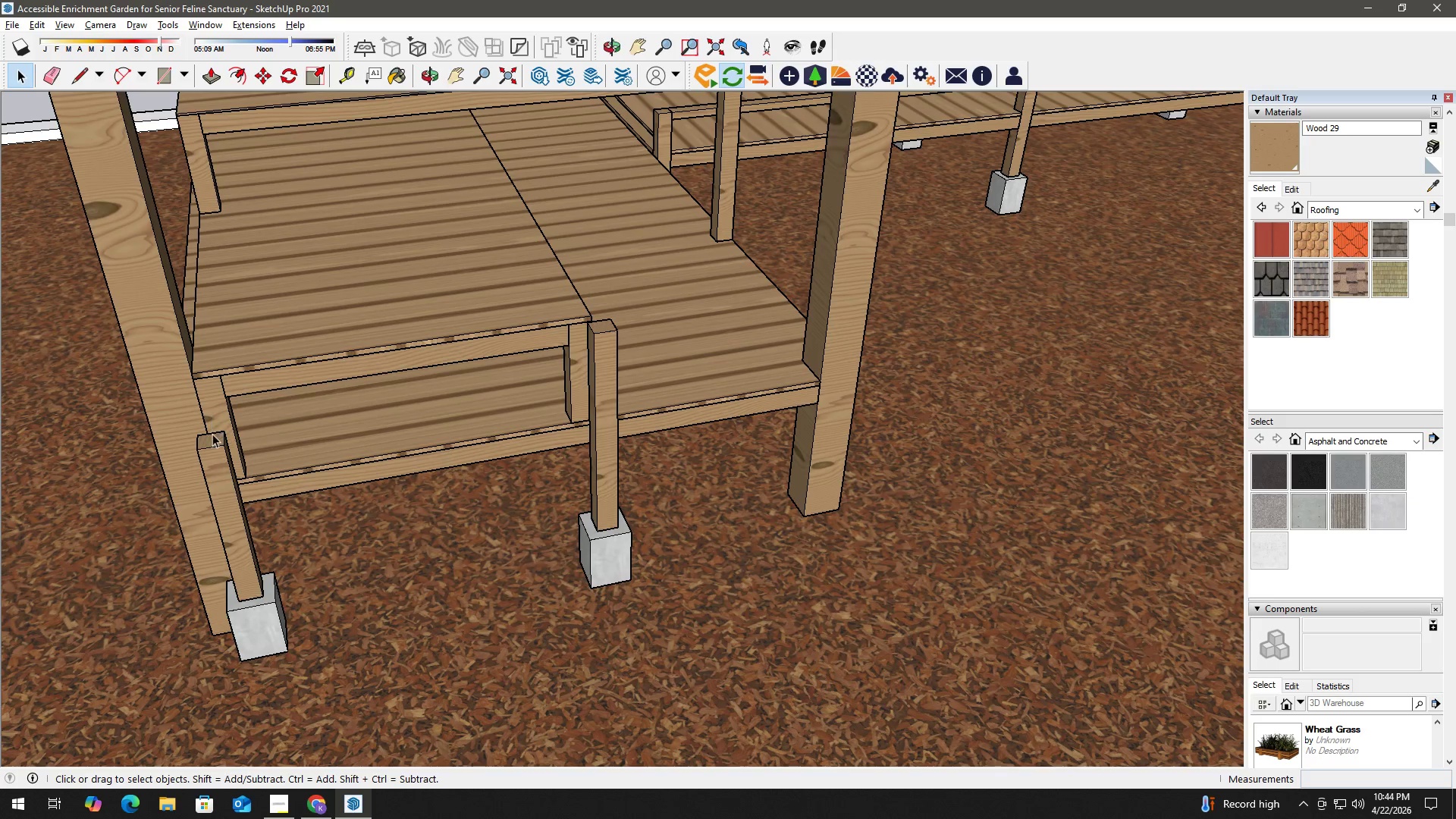 
scroll: coordinate [325, 322], scroll_direction: down, amount: 3.0
 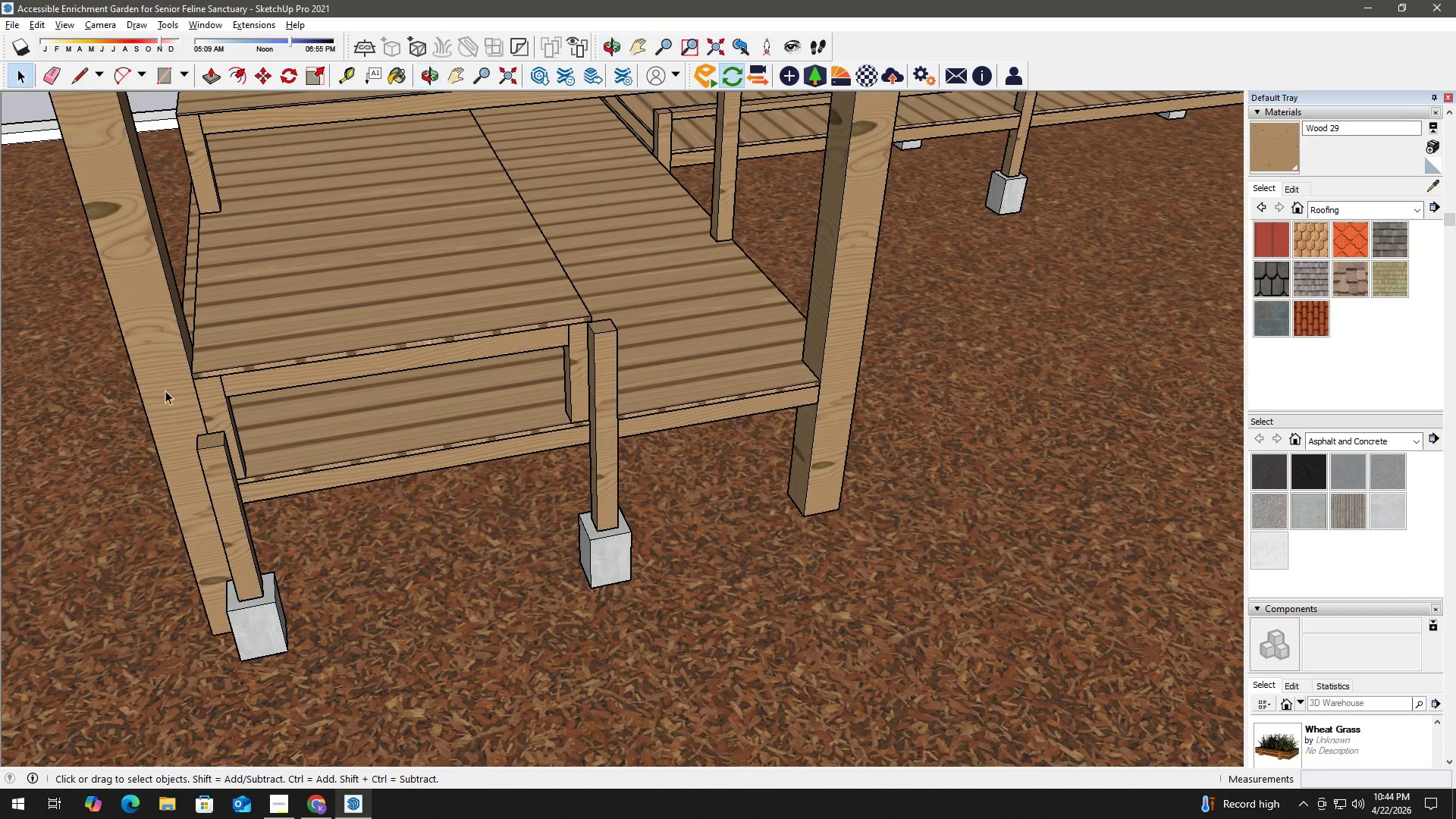 
double_click([209, 442])
 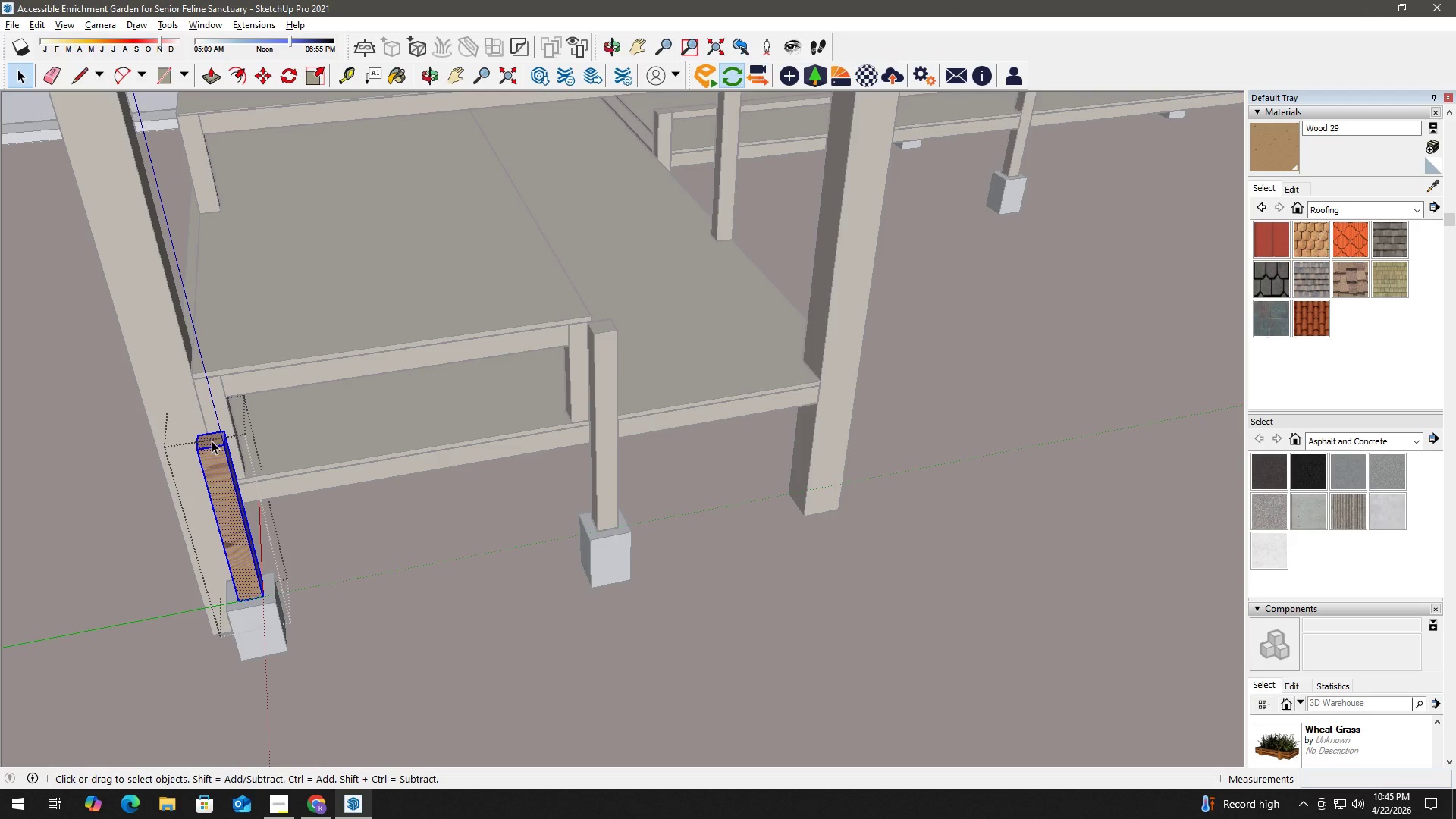 
left_click([212, 441])
 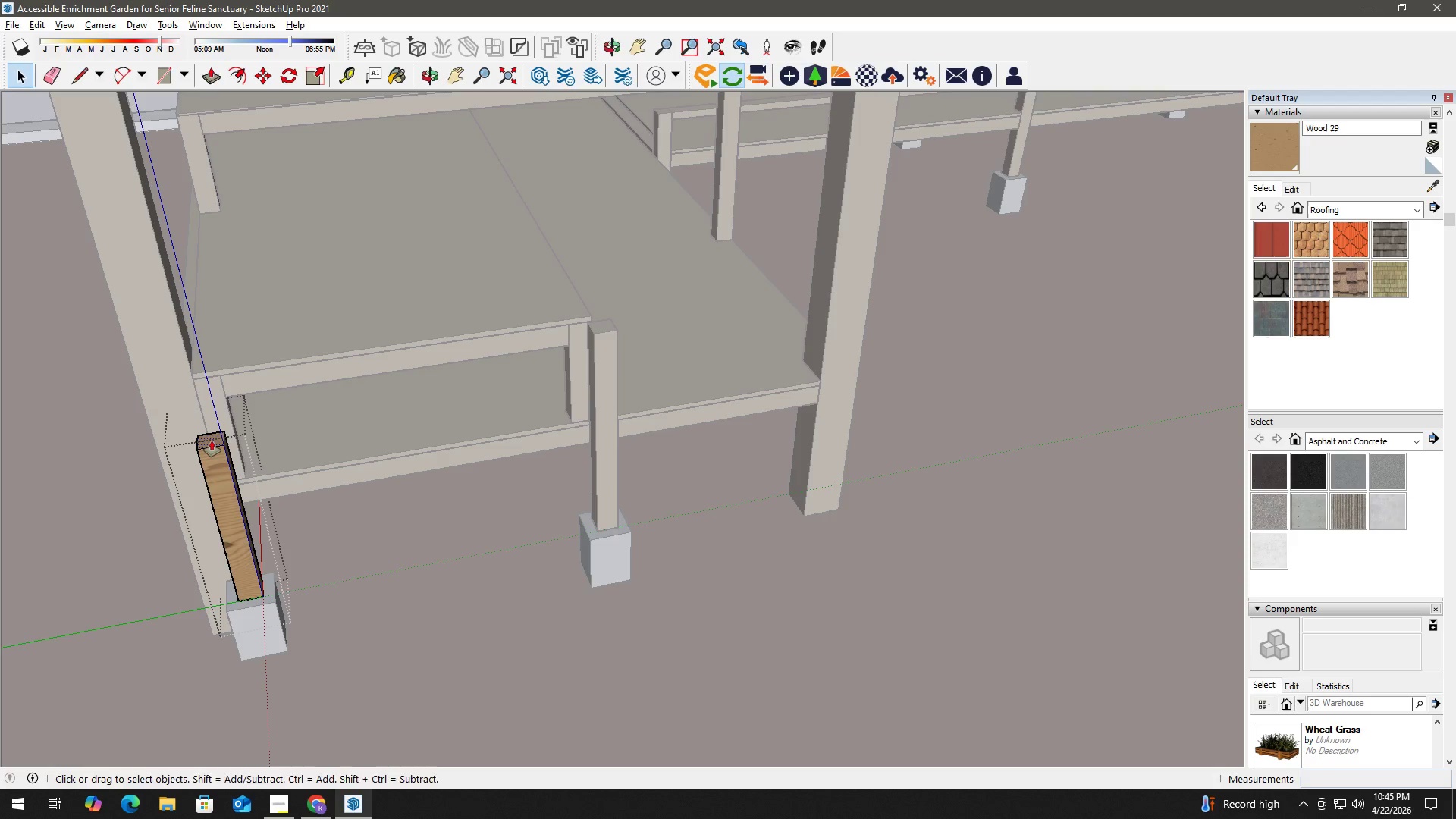 
key(P)
 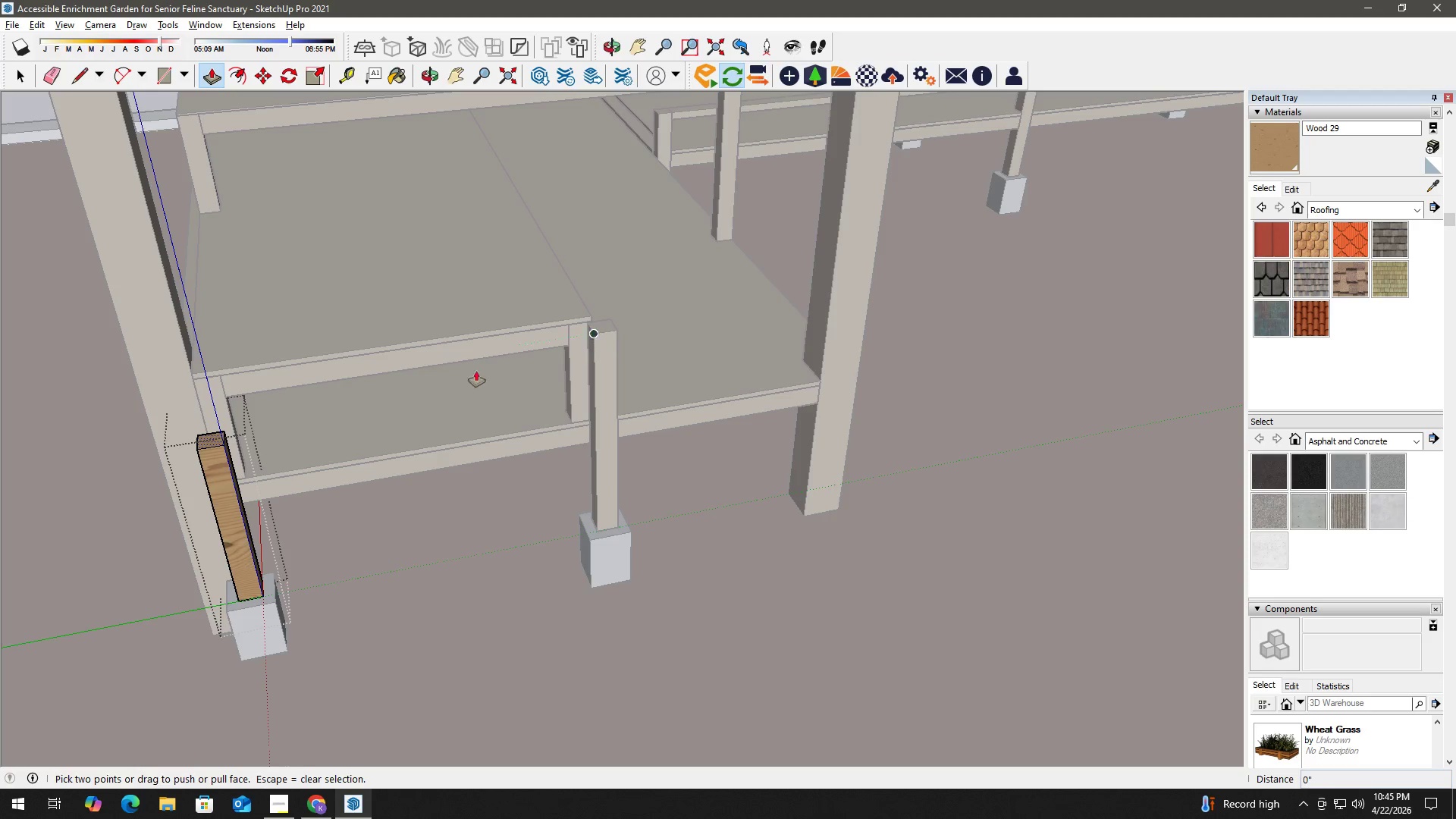 
left_click([215, 442])
 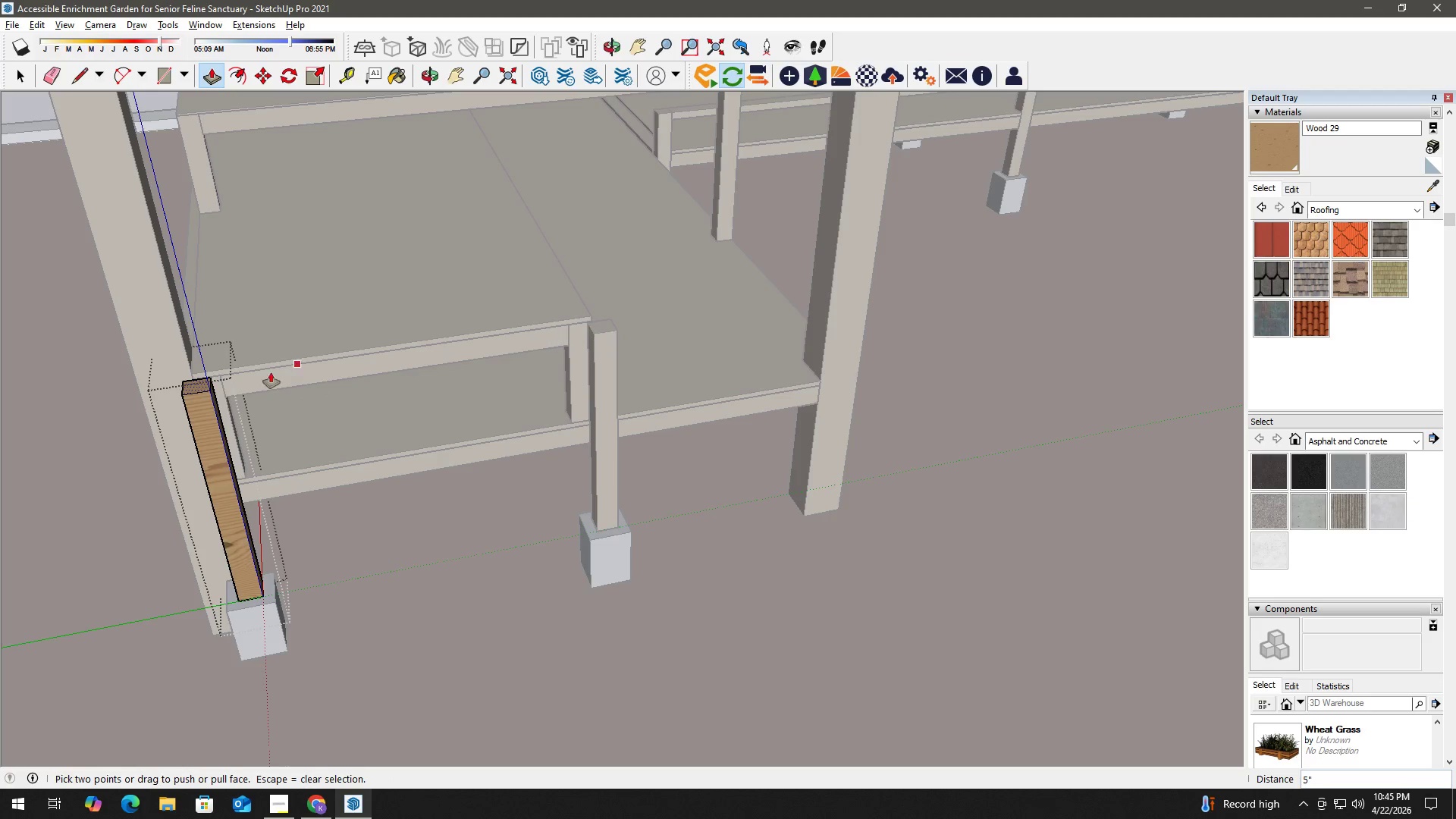 
left_click([202, 387])
 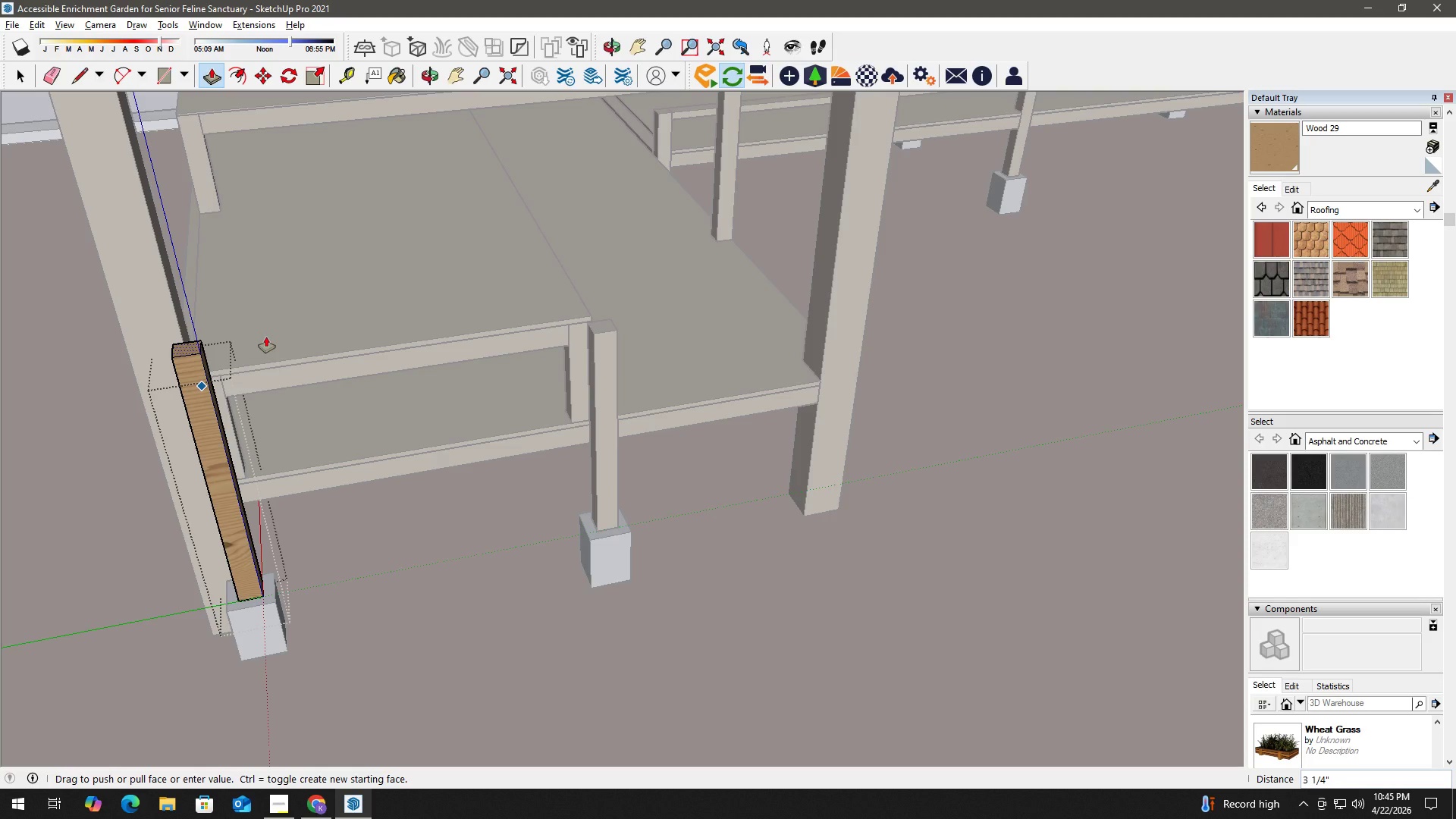 
key(Numpad5)
 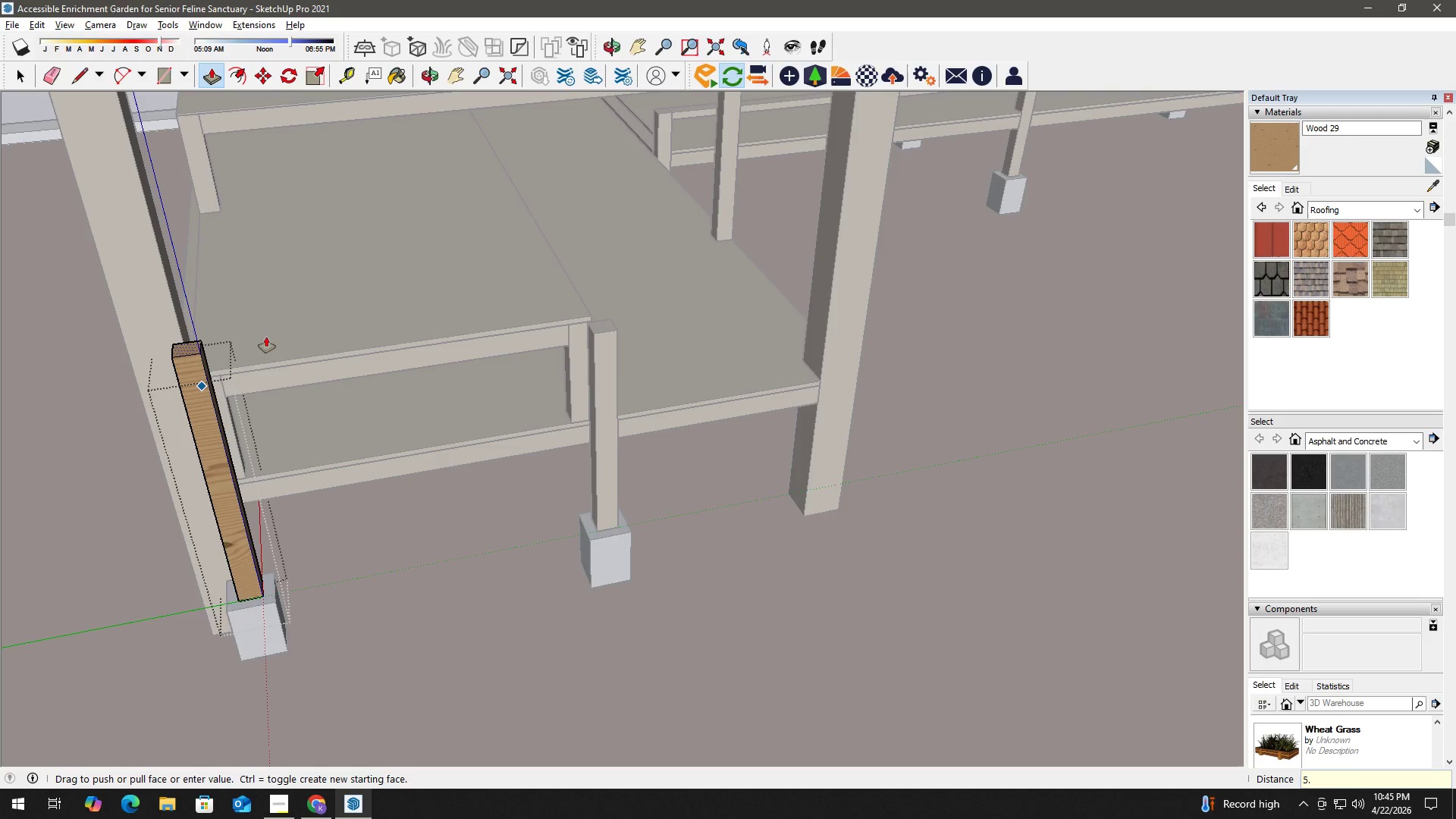 
key(NumpadDecimal)
 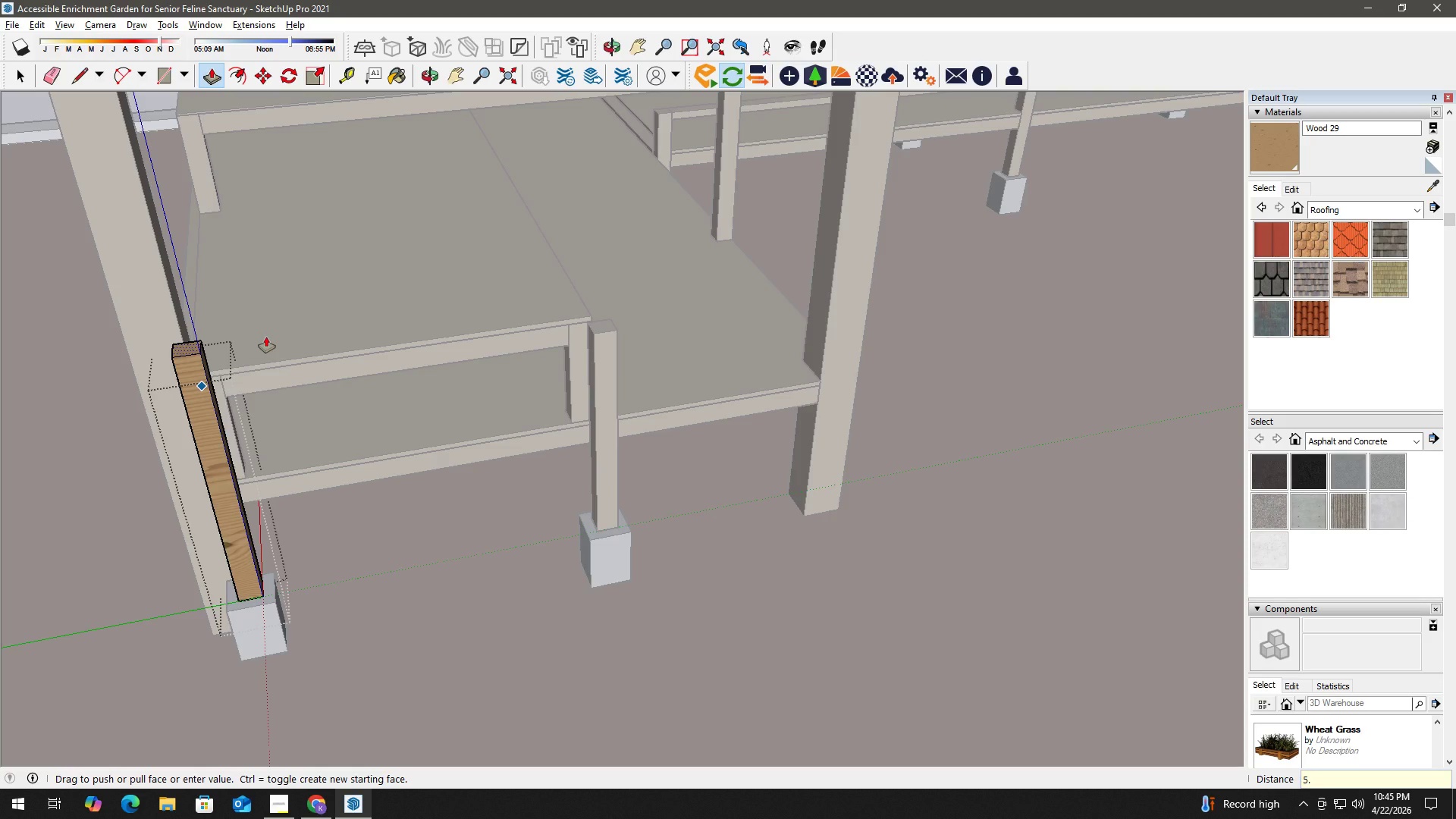 
key(Numpad5)
 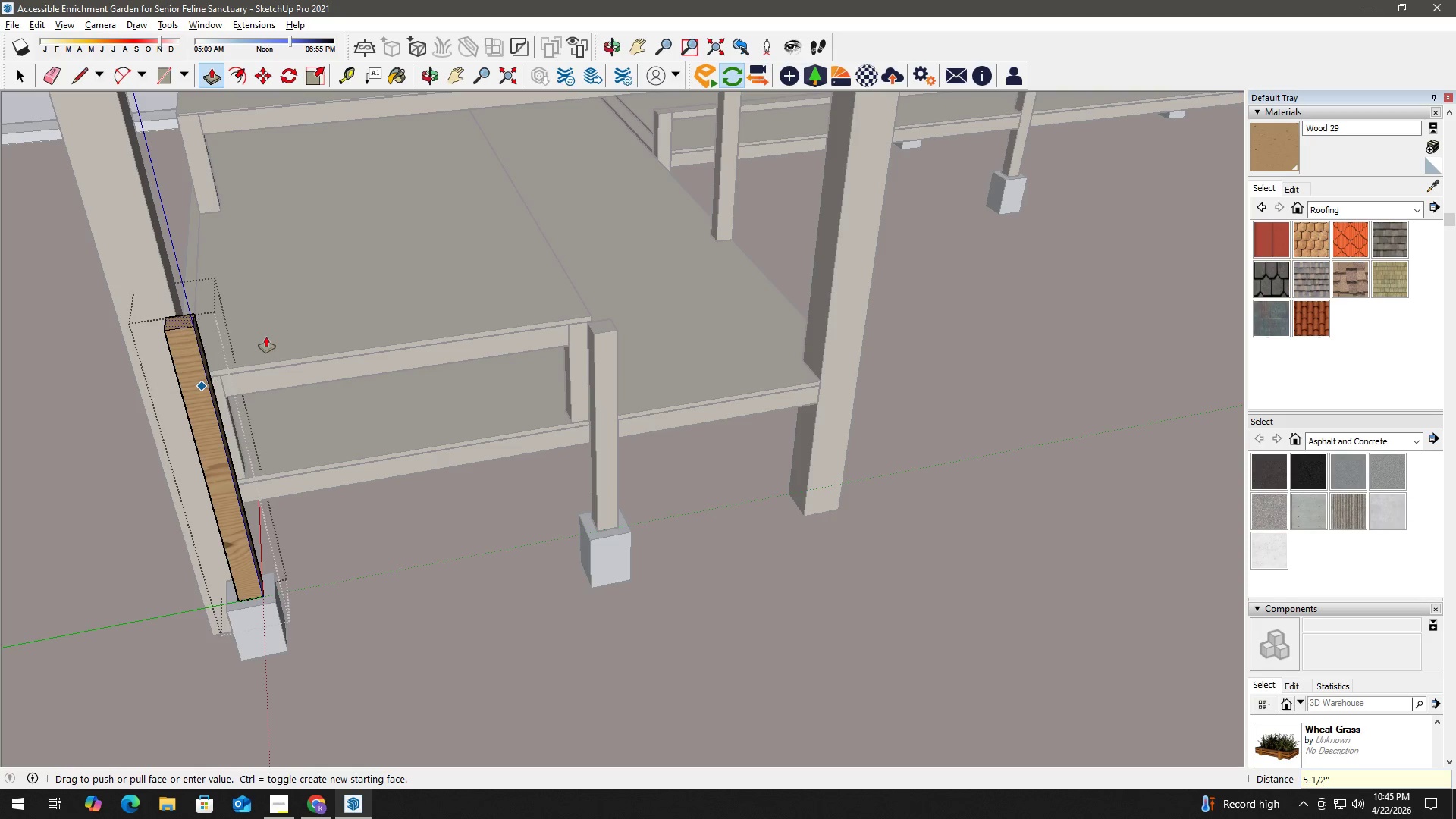 
key(NumpadEnter)
 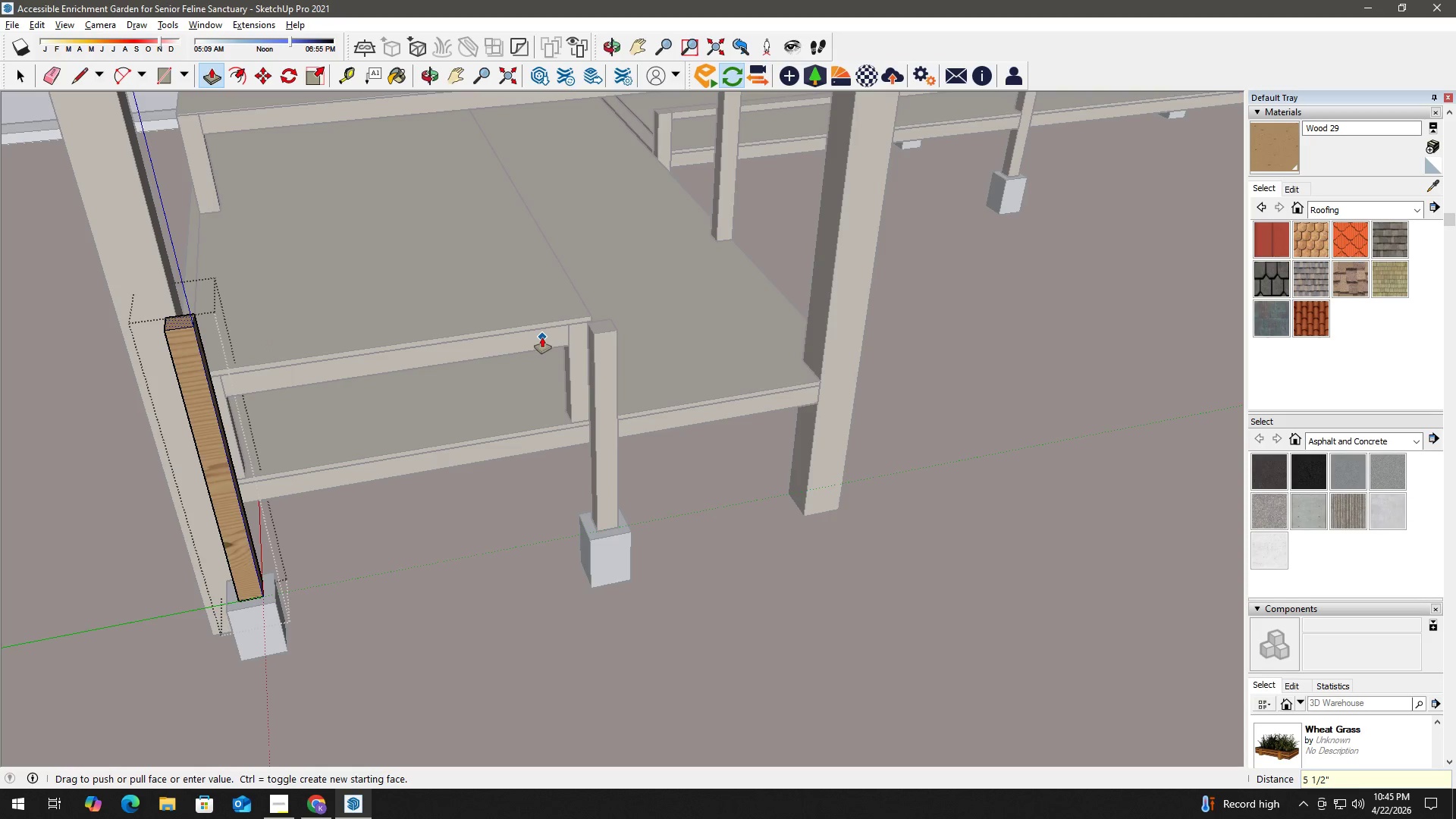 
key(Space)
 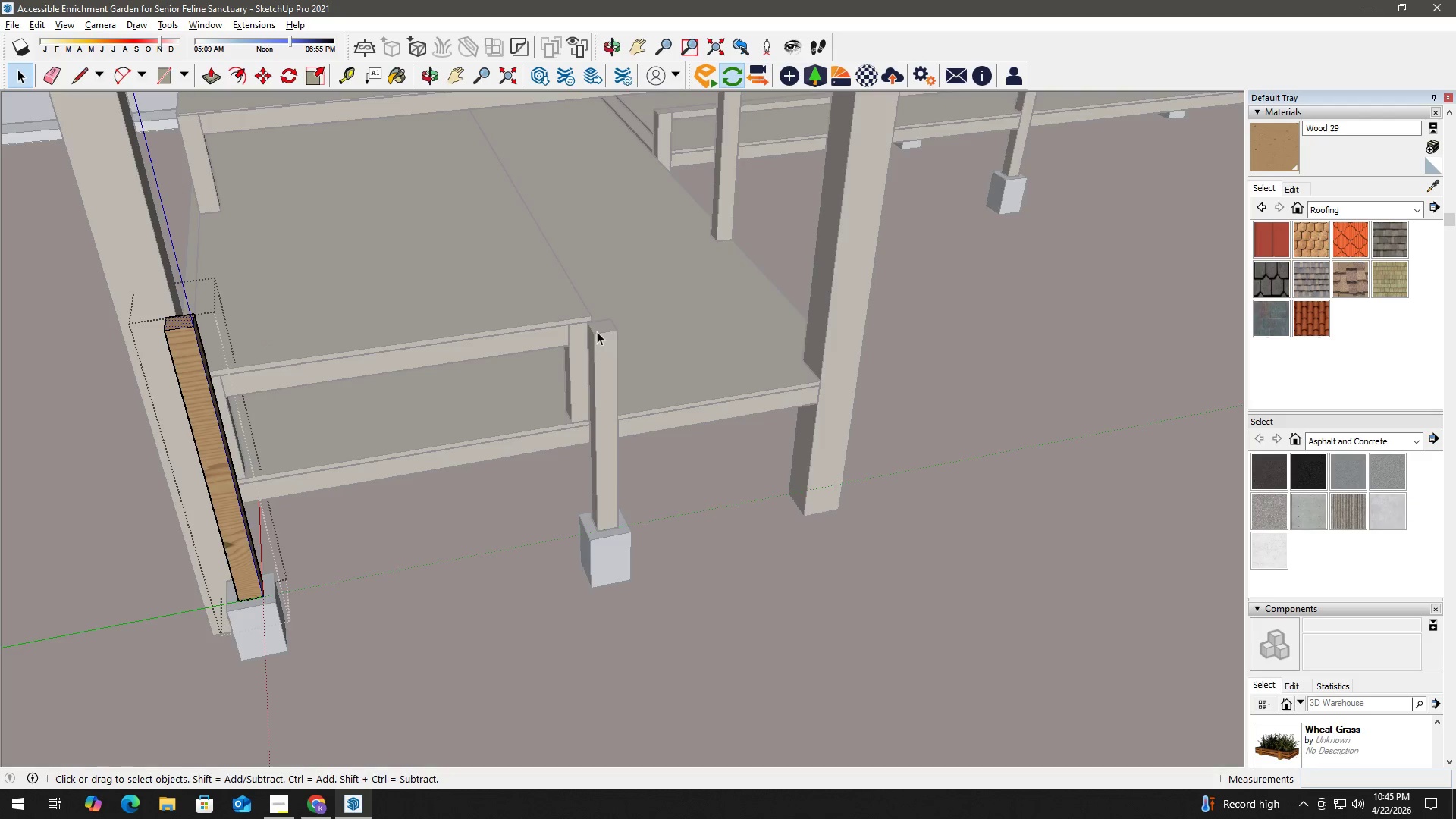 
key(Escape)
 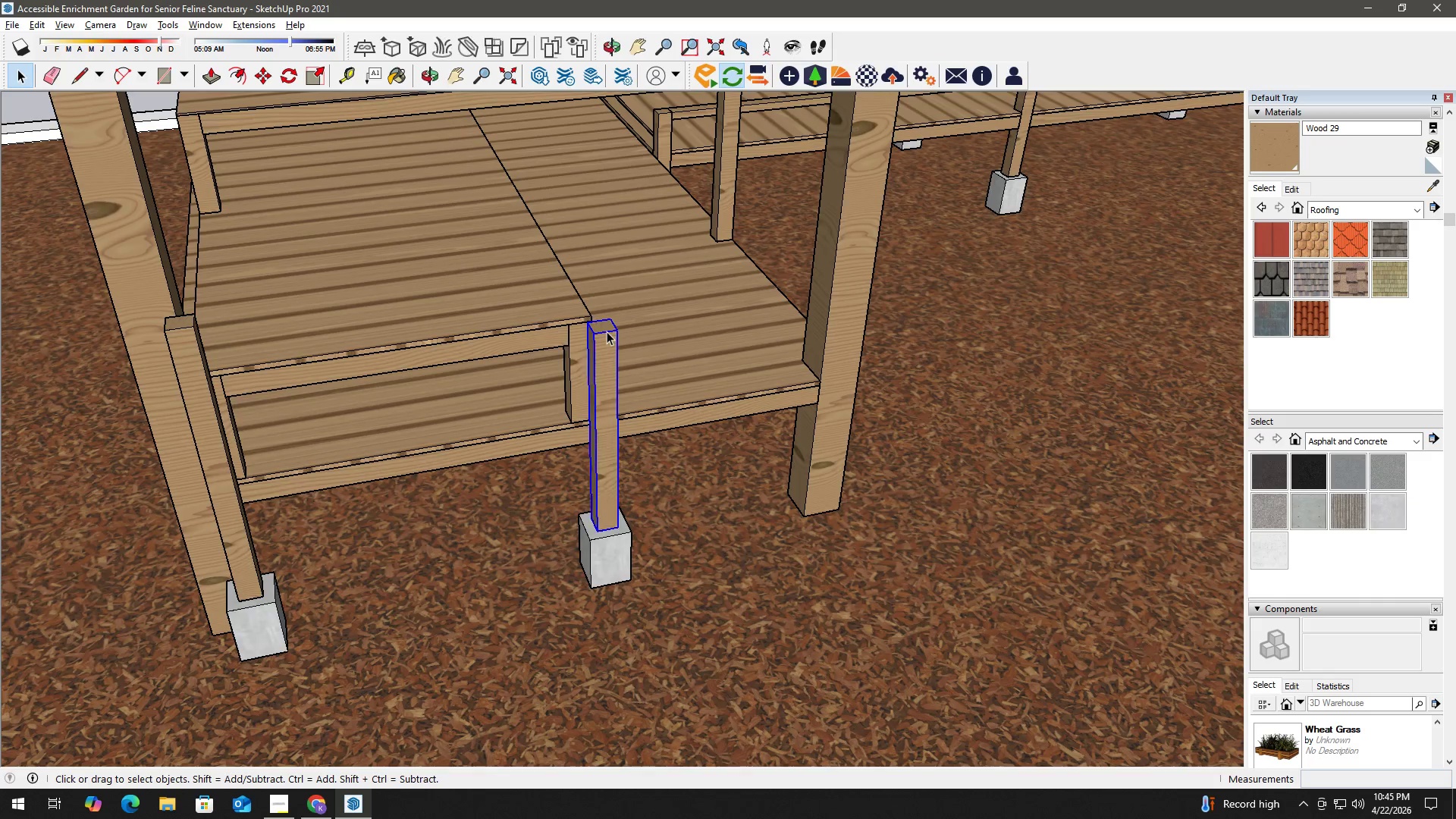 
double_click([607, 331])
 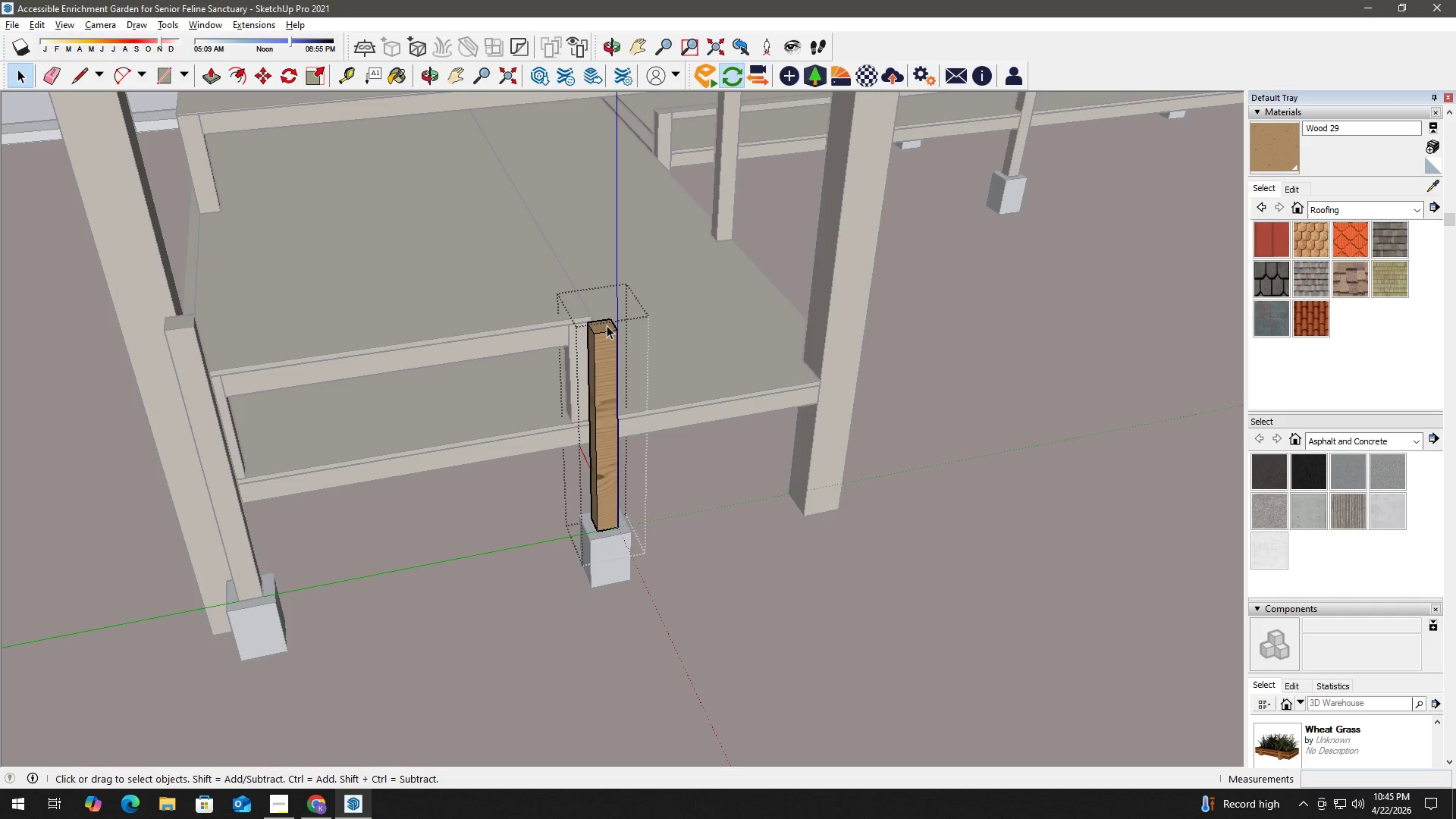 
triple_click([607, 324])
 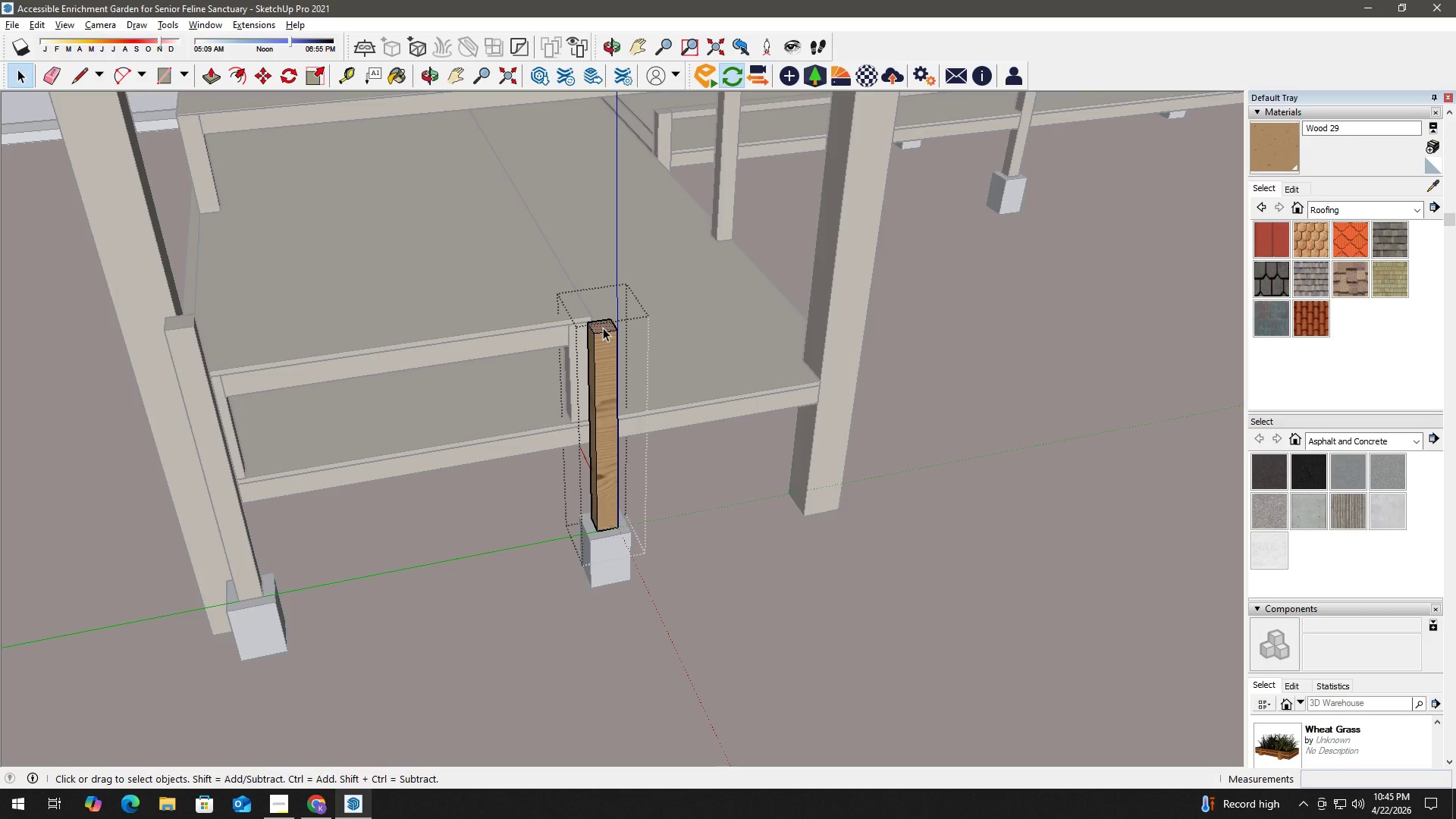 
key(P)
 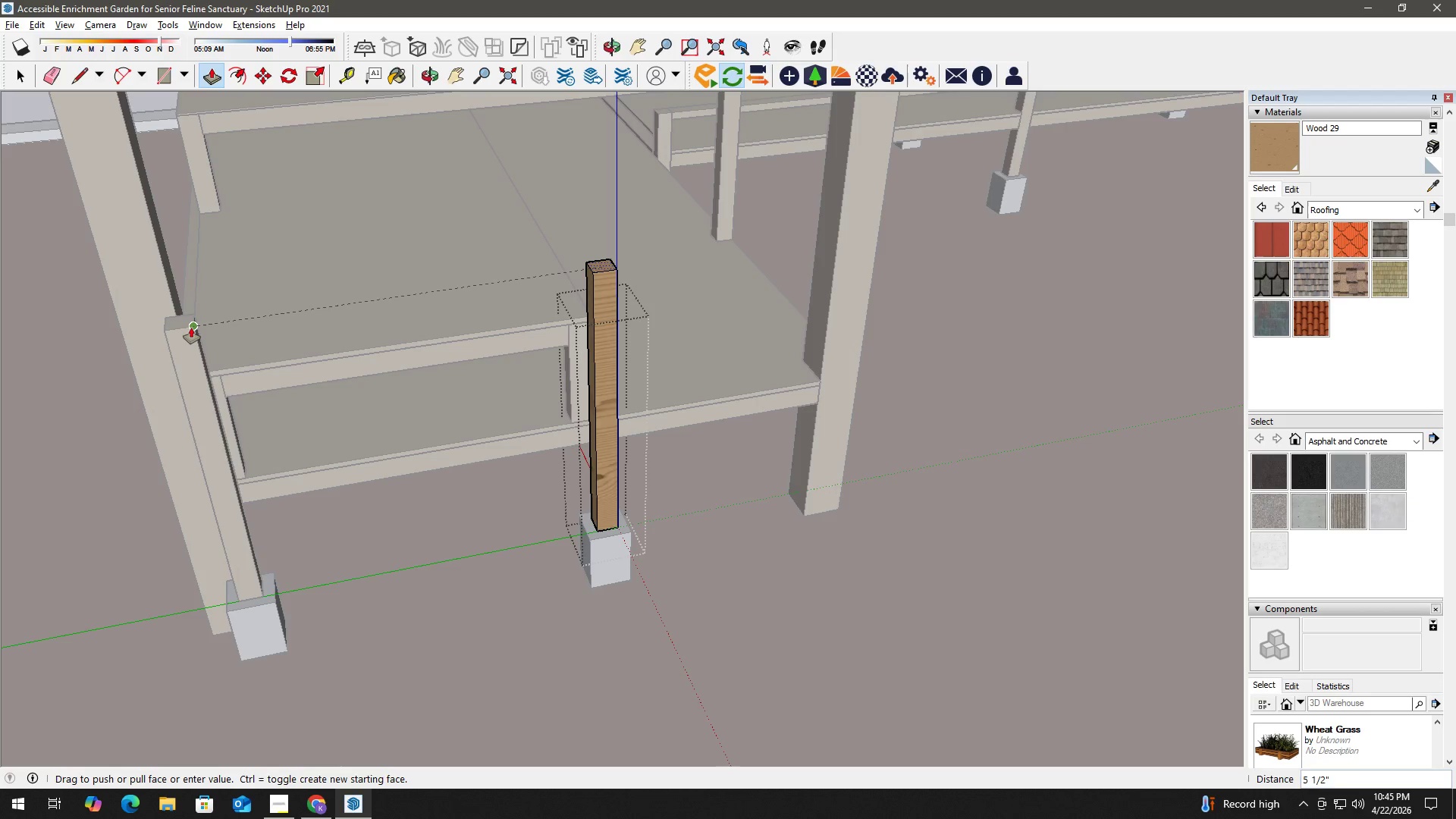 
left_click([191, 328])
 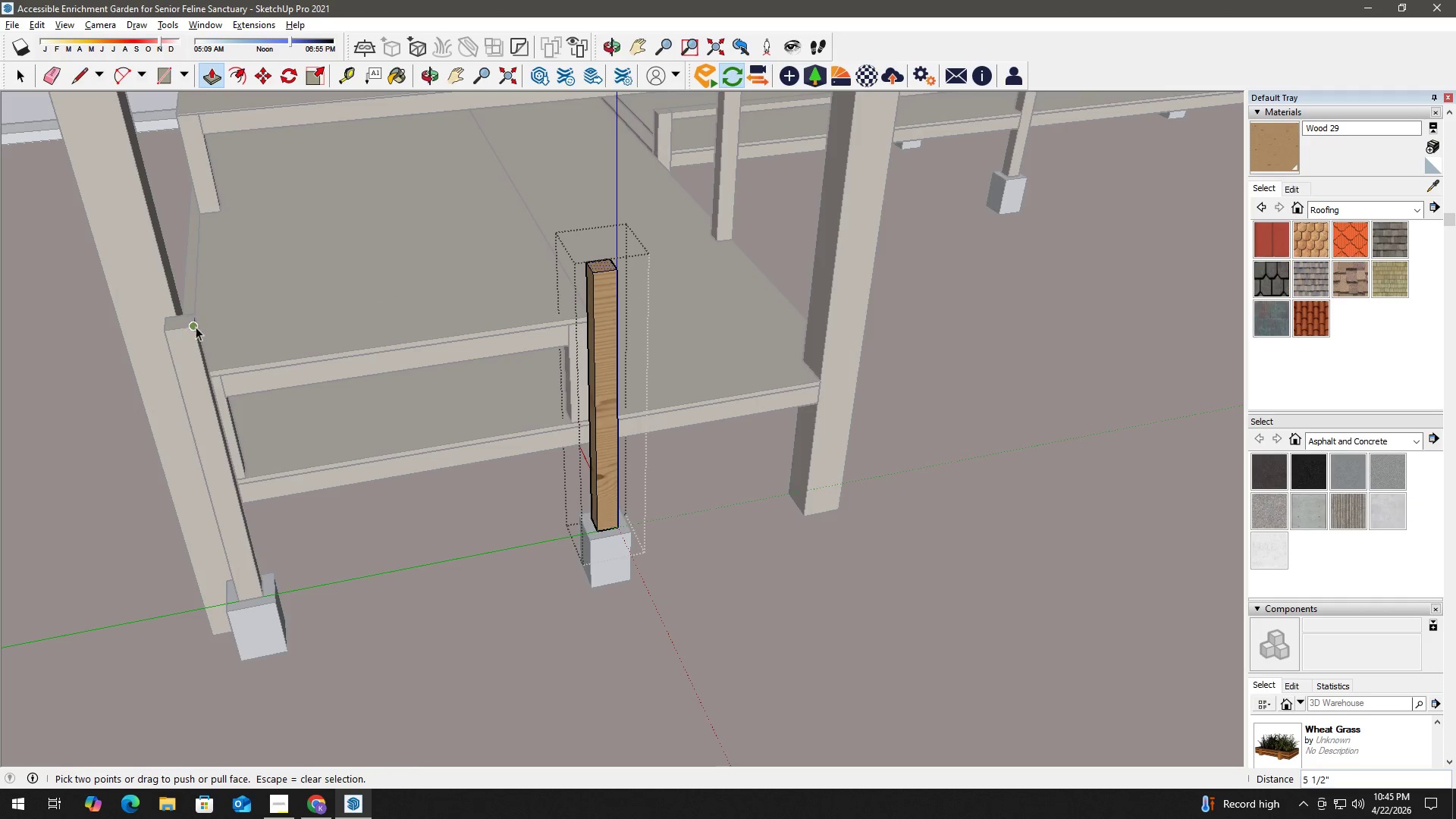 
key(Space)
 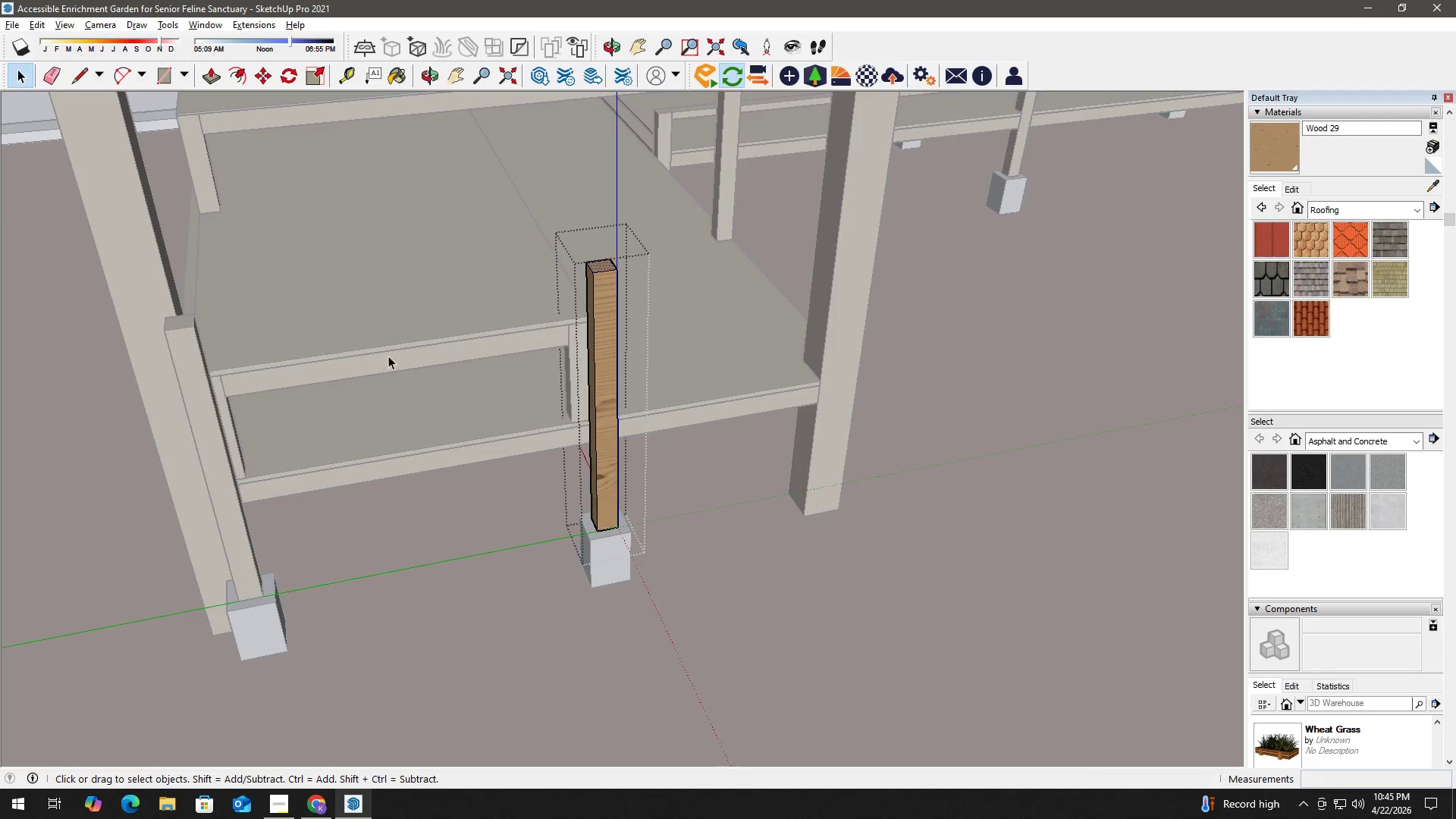 
key(Escape)
 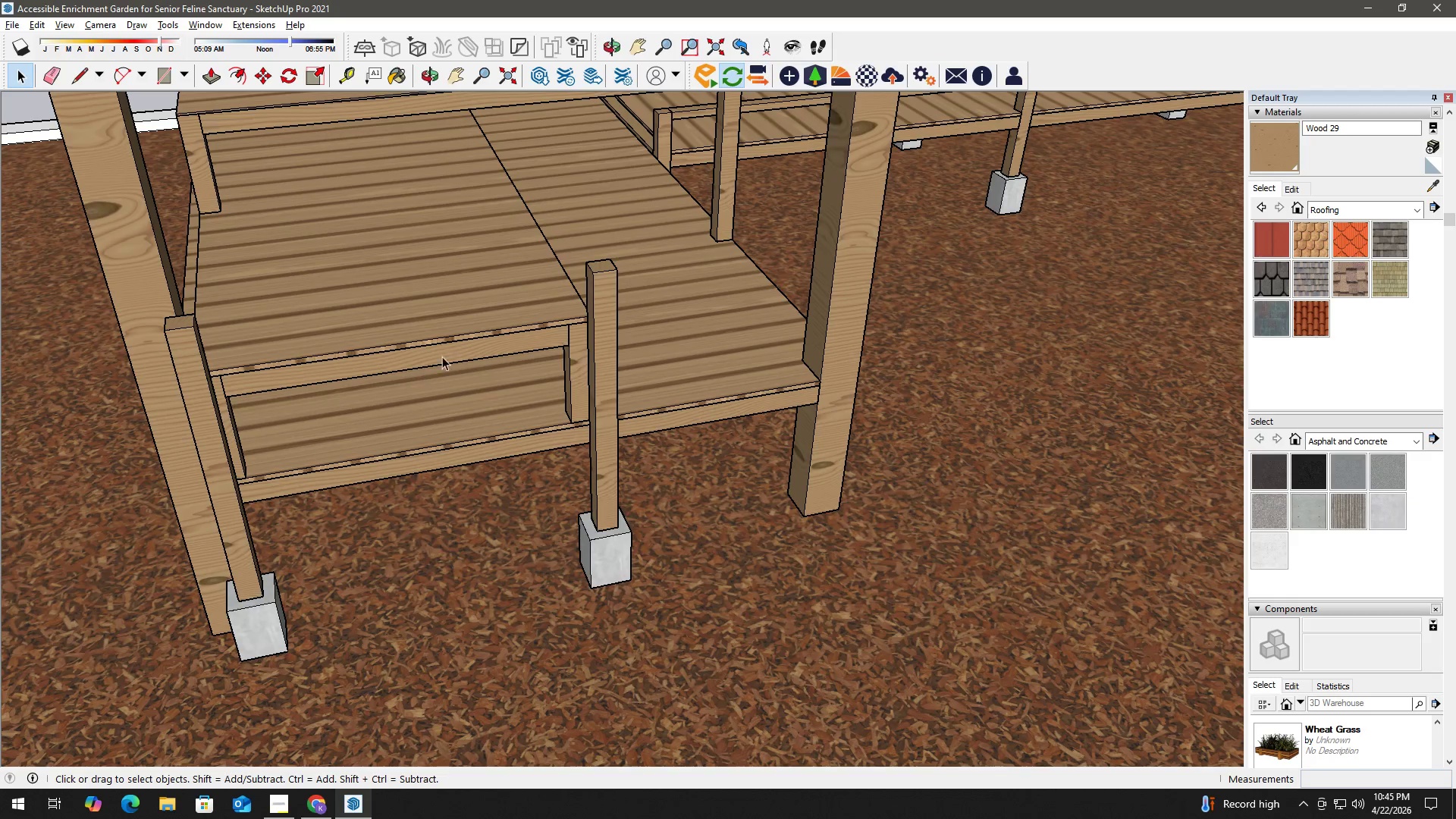 
key(Escape)
 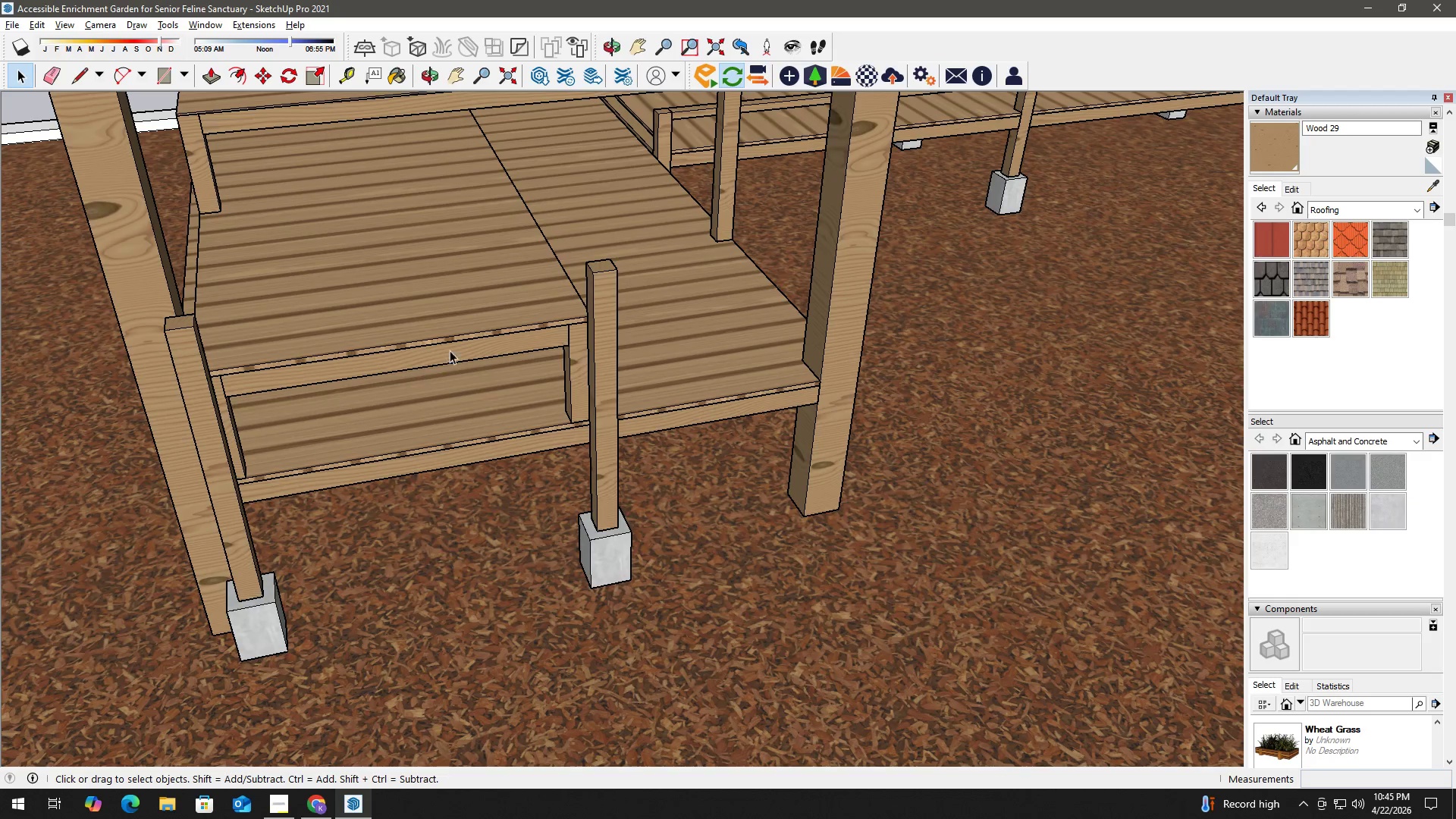 
scroll: coordinate [445, 356], scroll_direction: down, amount: 4.0
 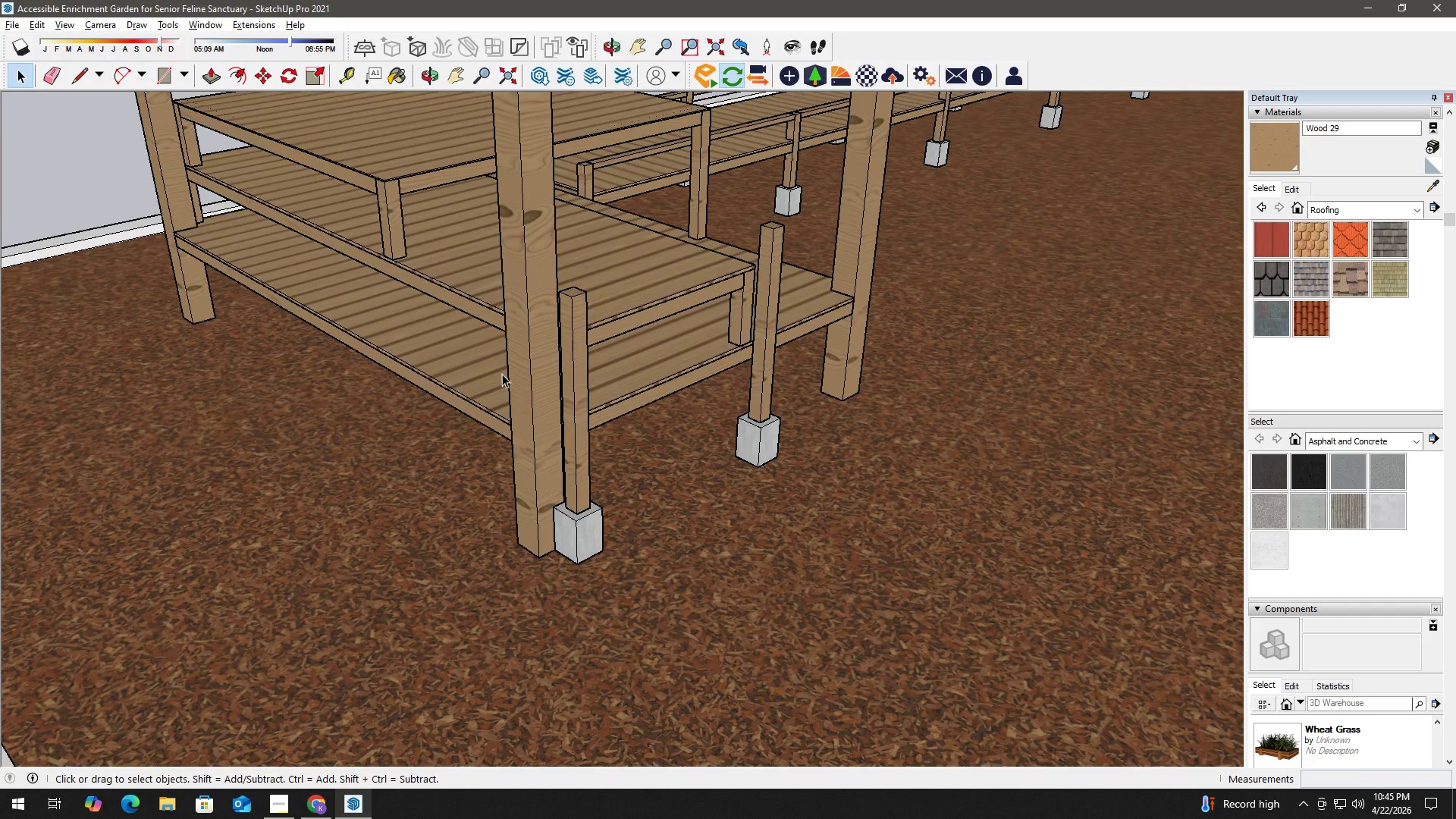 
scroll: coordinate [645, 322], scroll_direction: up, amount: 2.0
 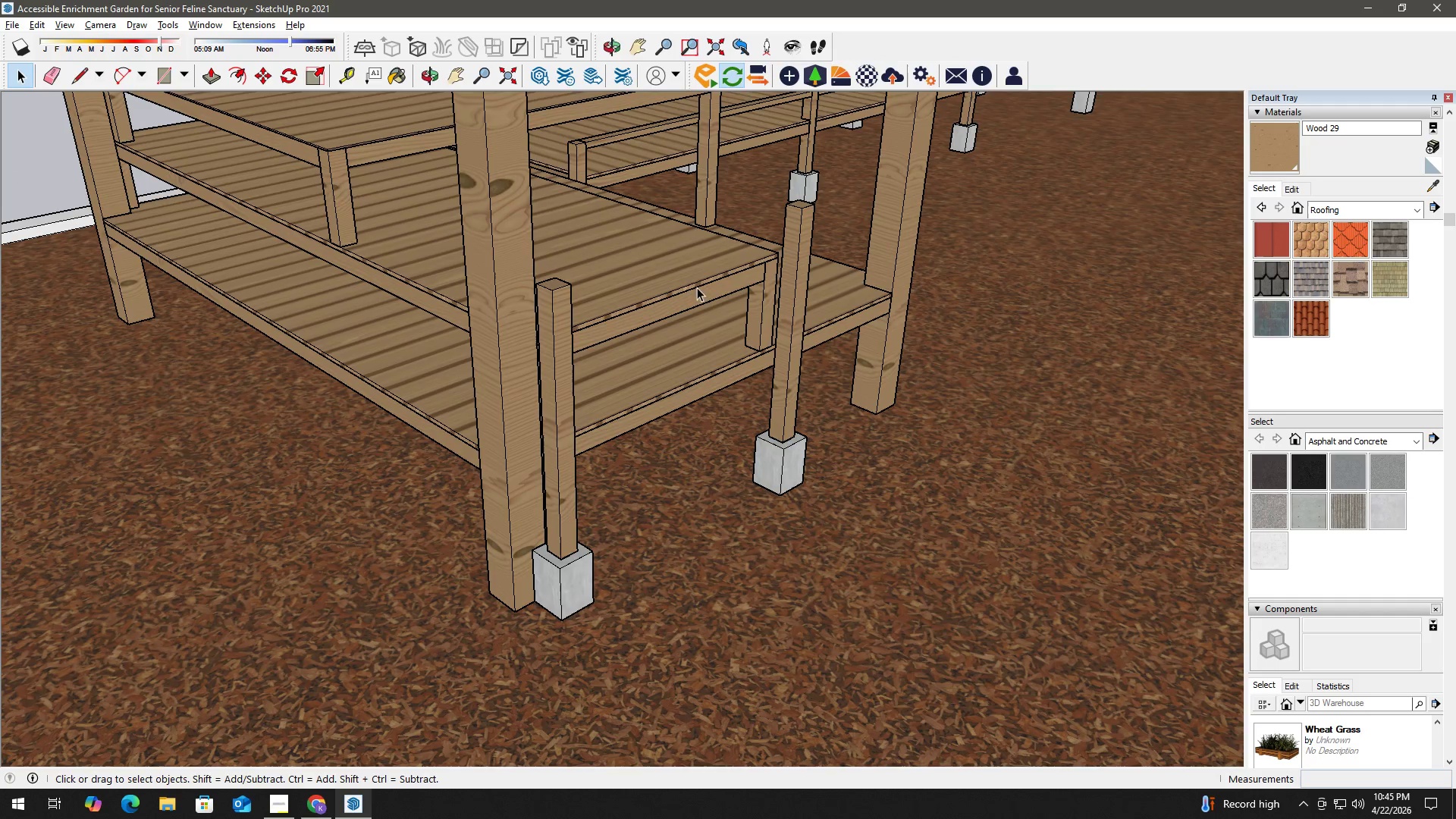 
key(T)
 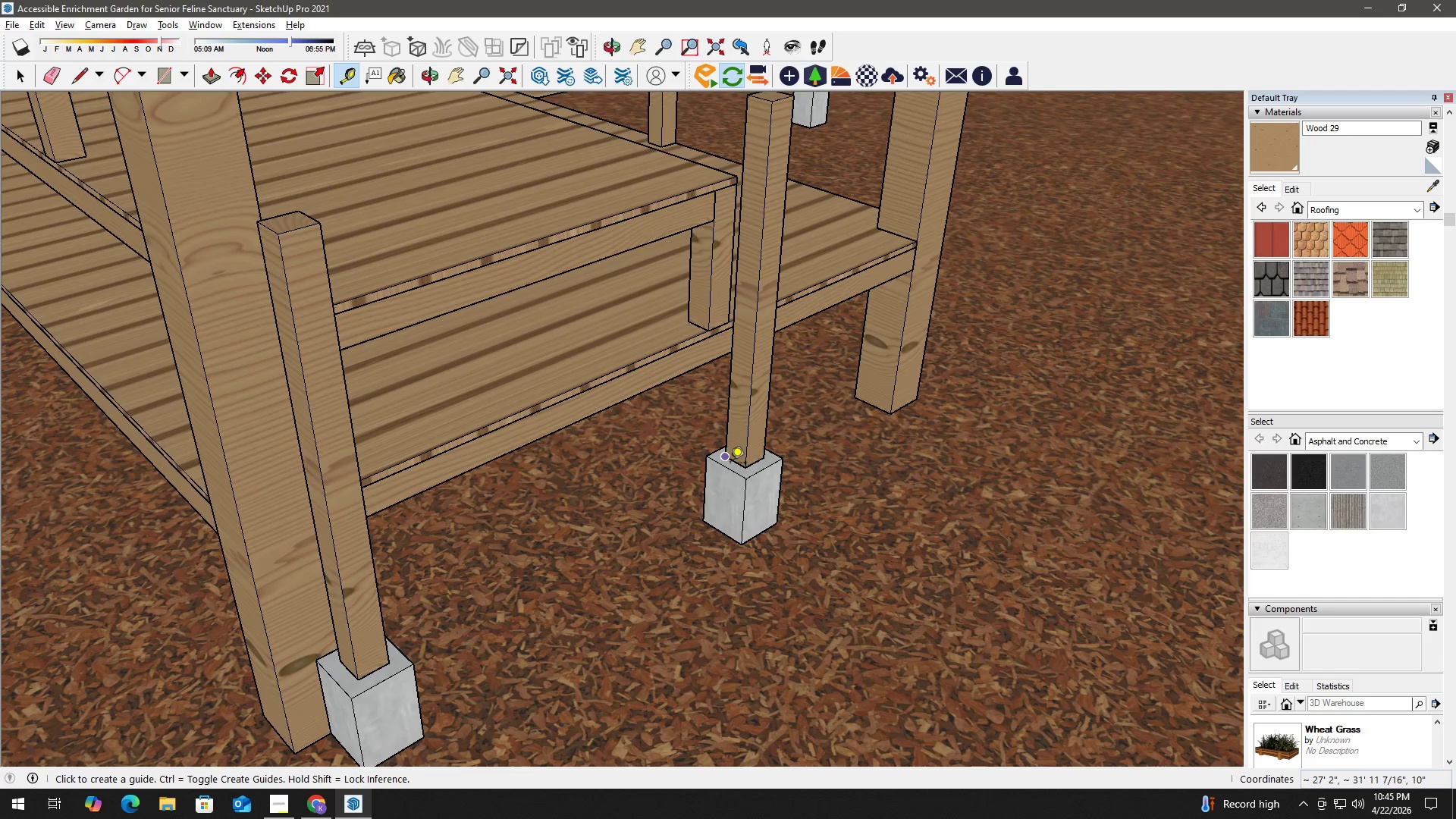 
scroll: coordinate [728, 463], scroll_direction: up, amount: 7.0
 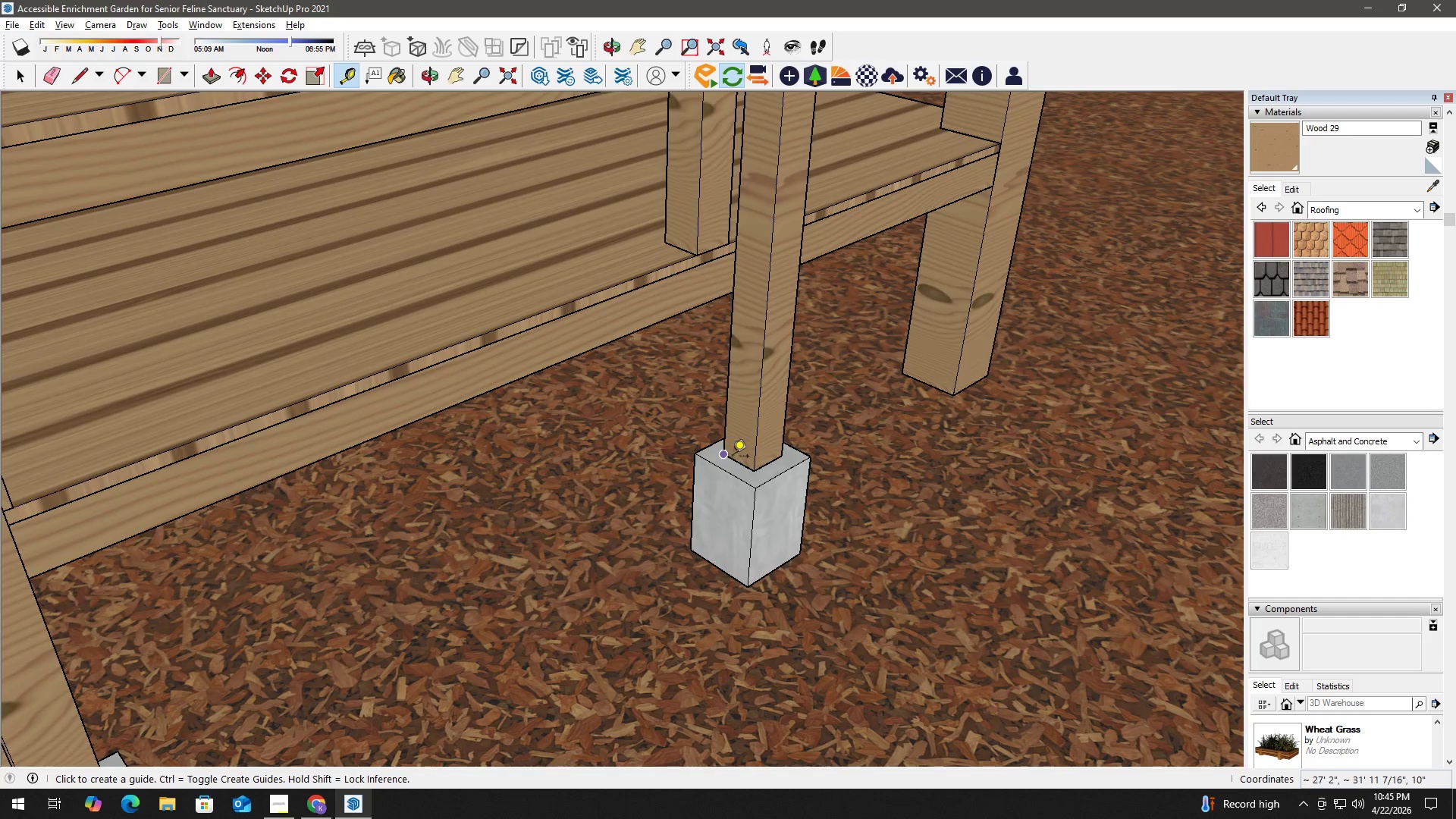 
key(Control+Z)
 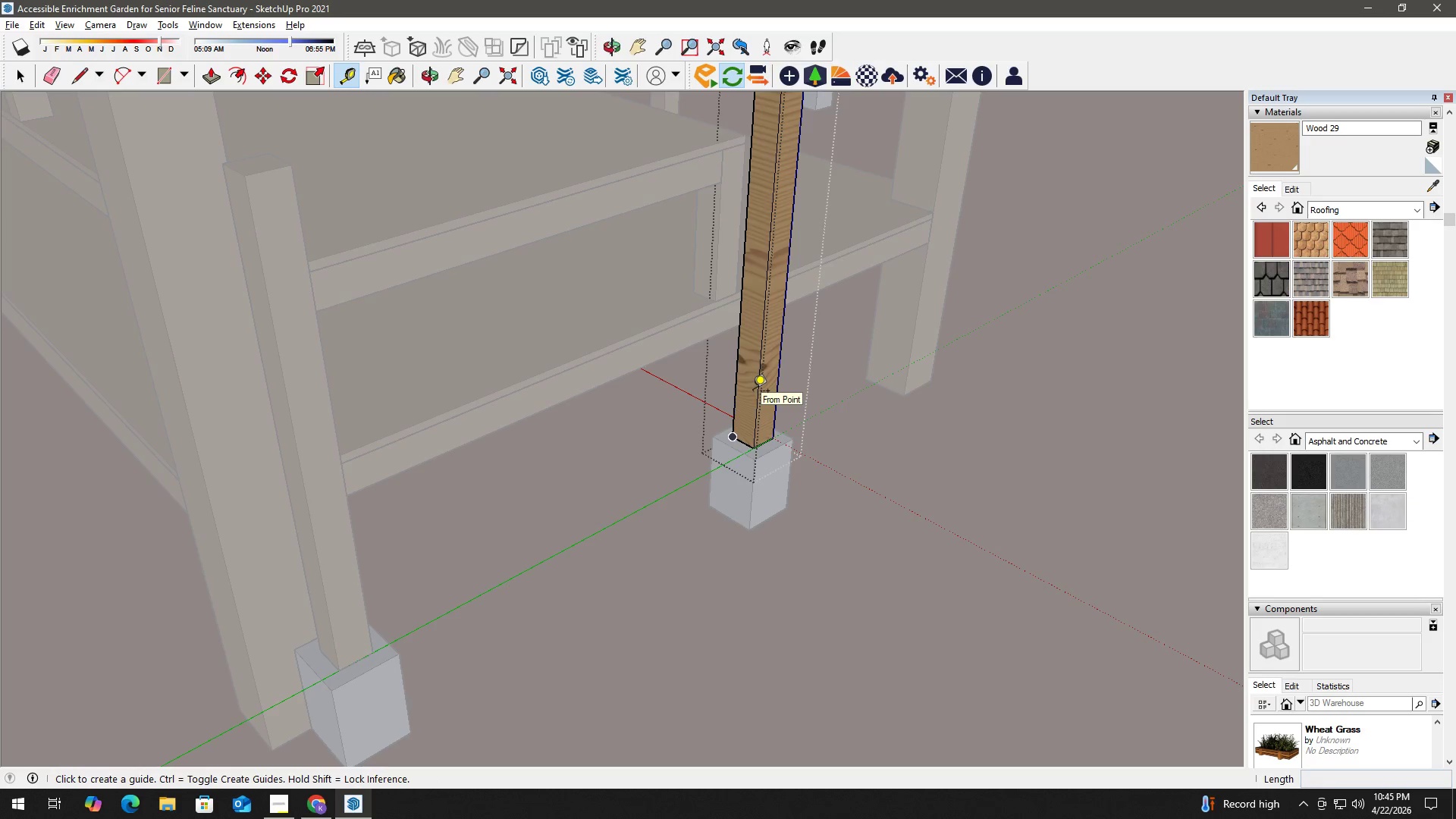 
scroll: coordinate [753, 397], scroll_direction: down, amount: 4.0
 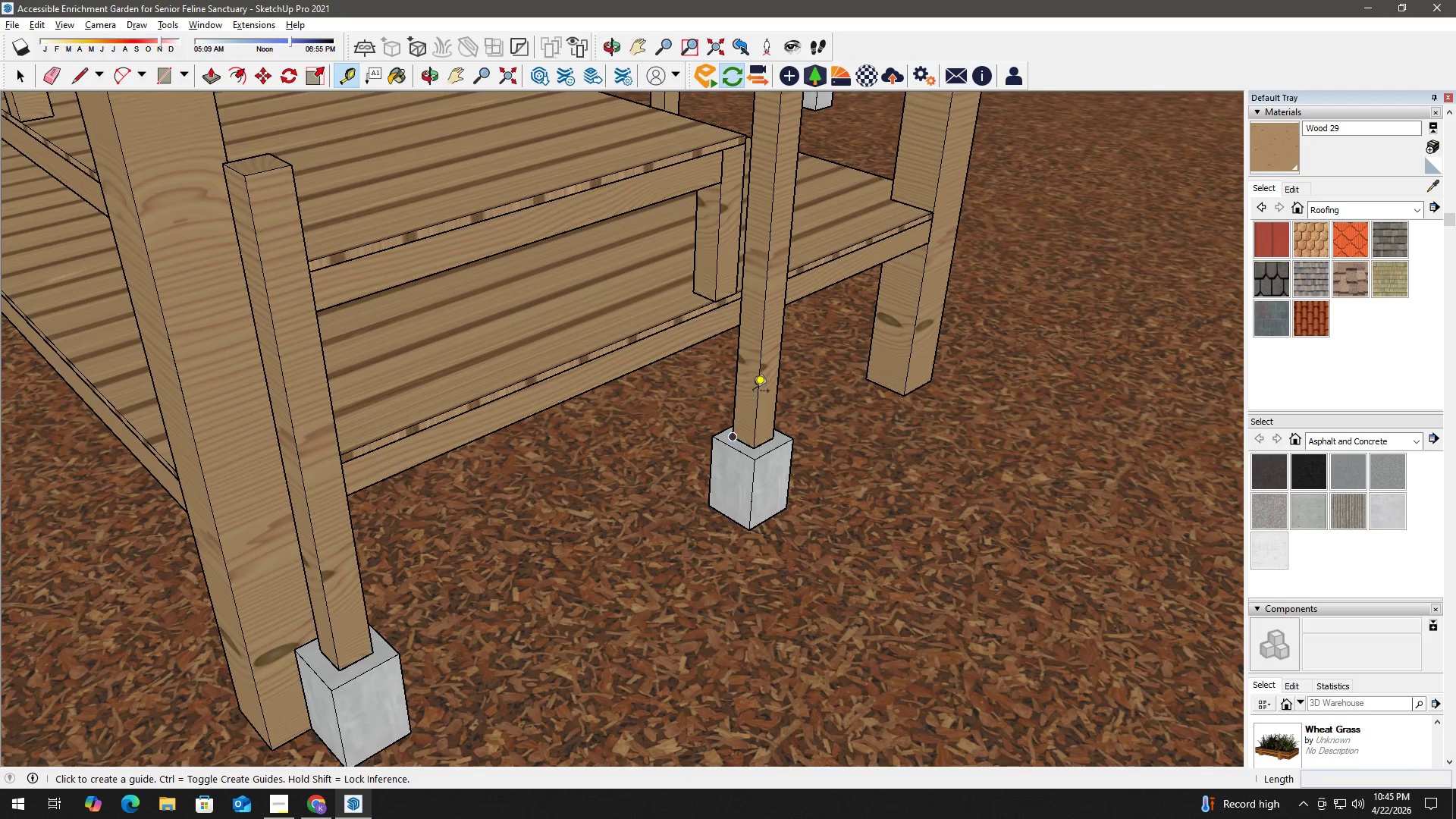 
key(Control+Z)
 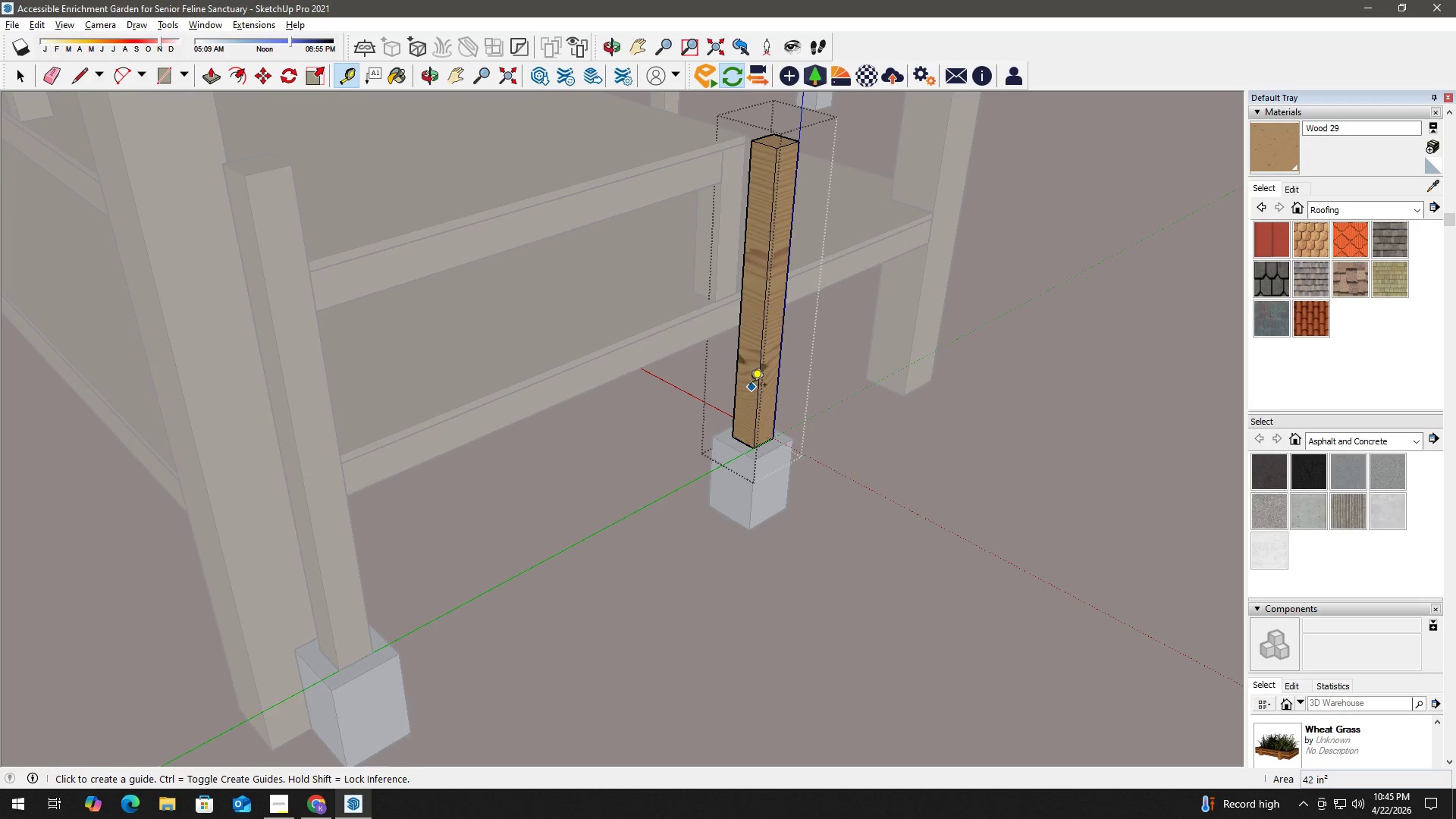 
key(Space)
 